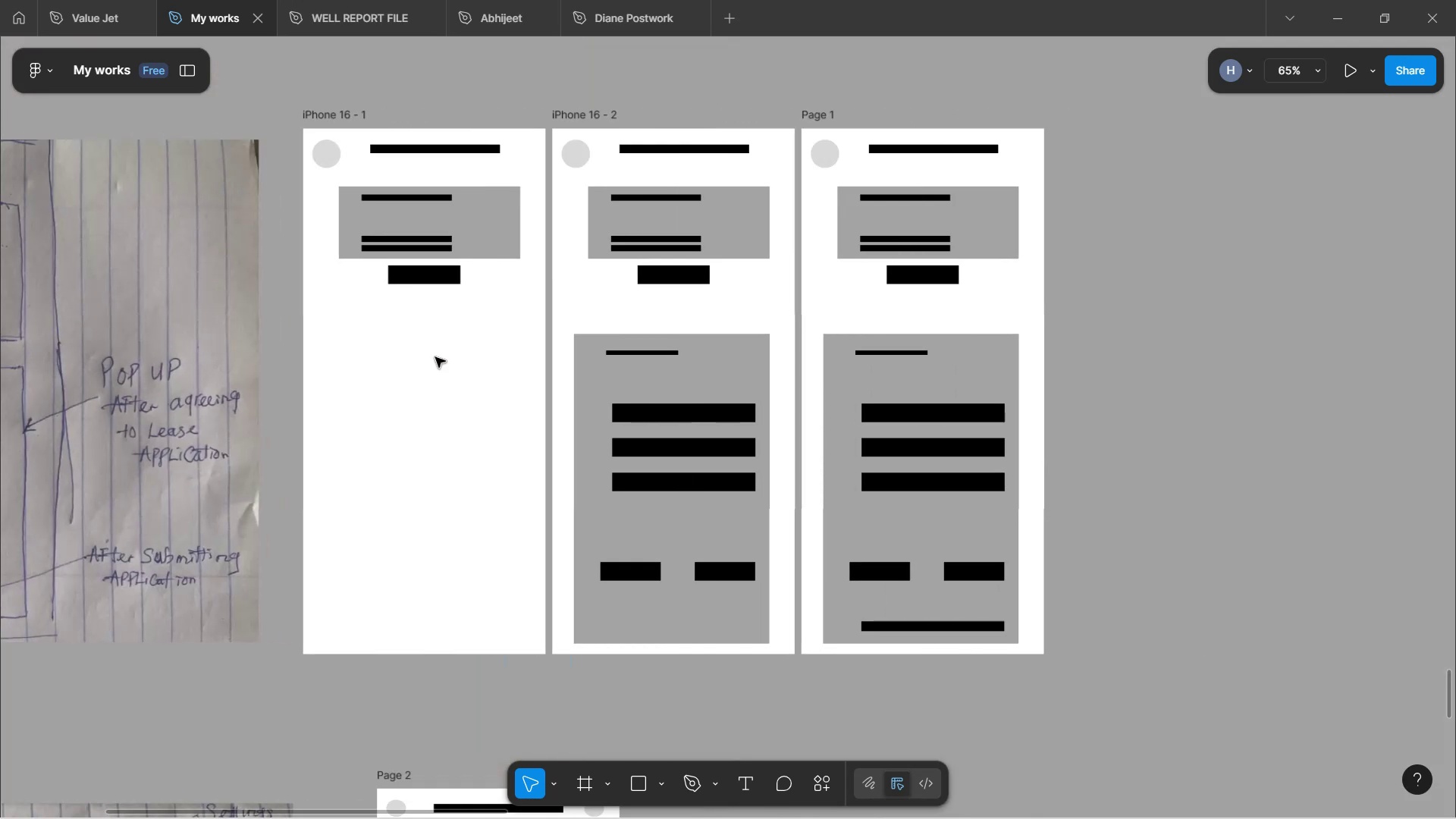 
key(Shift+ShiftLeft)
 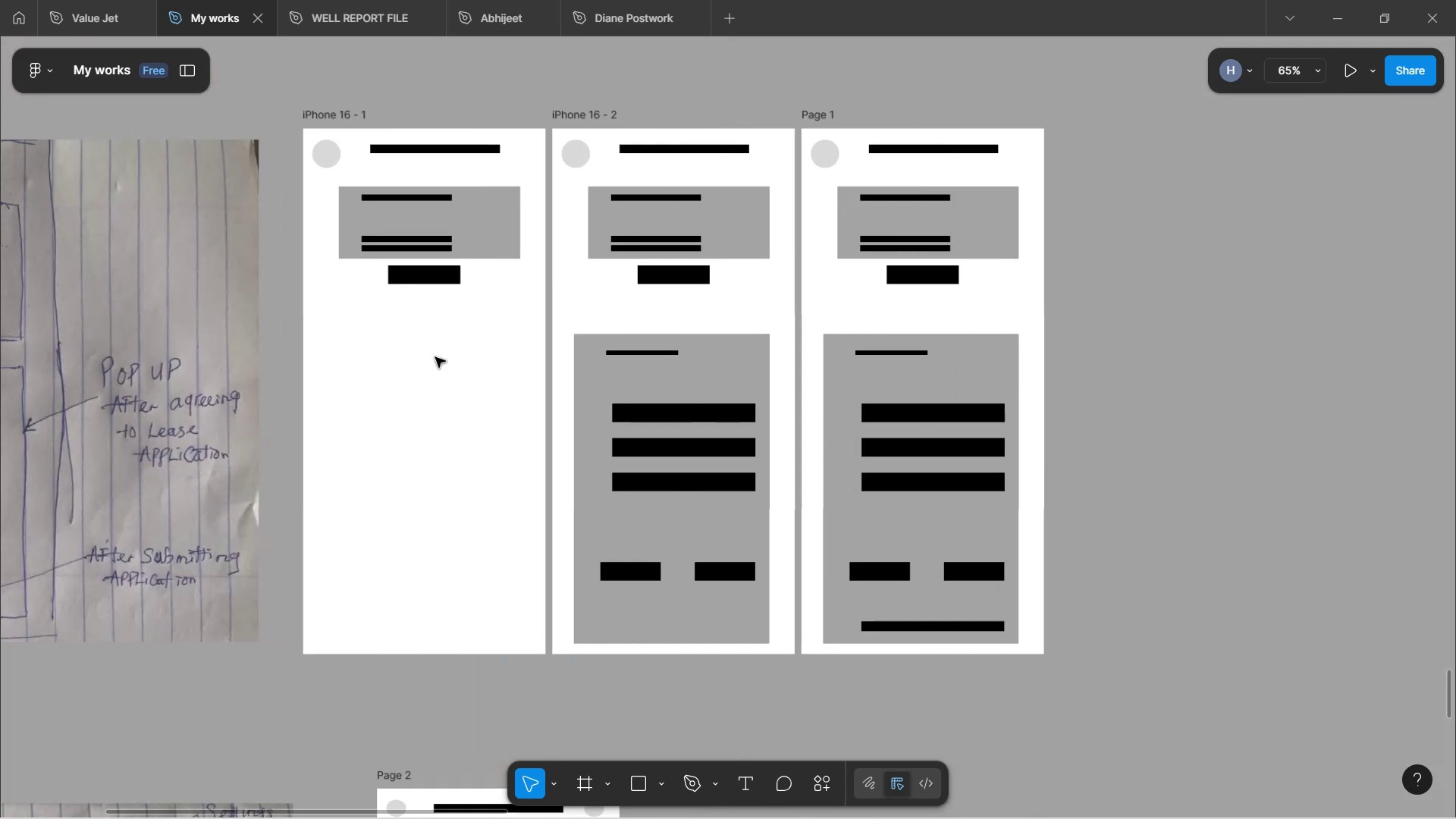 
key(Shift+ShiftLeft)
 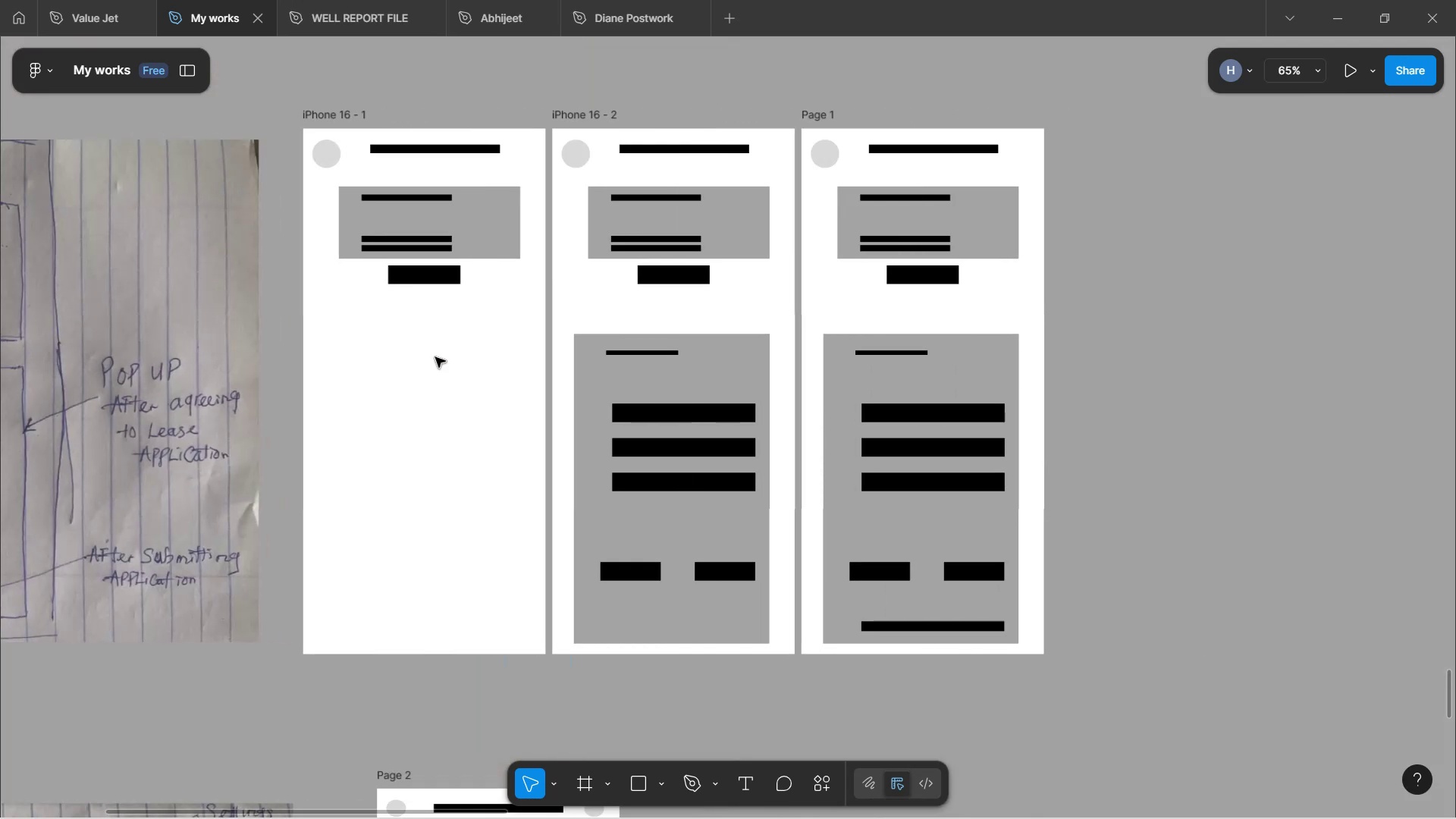 
key(Shift+ShiftLeft)
 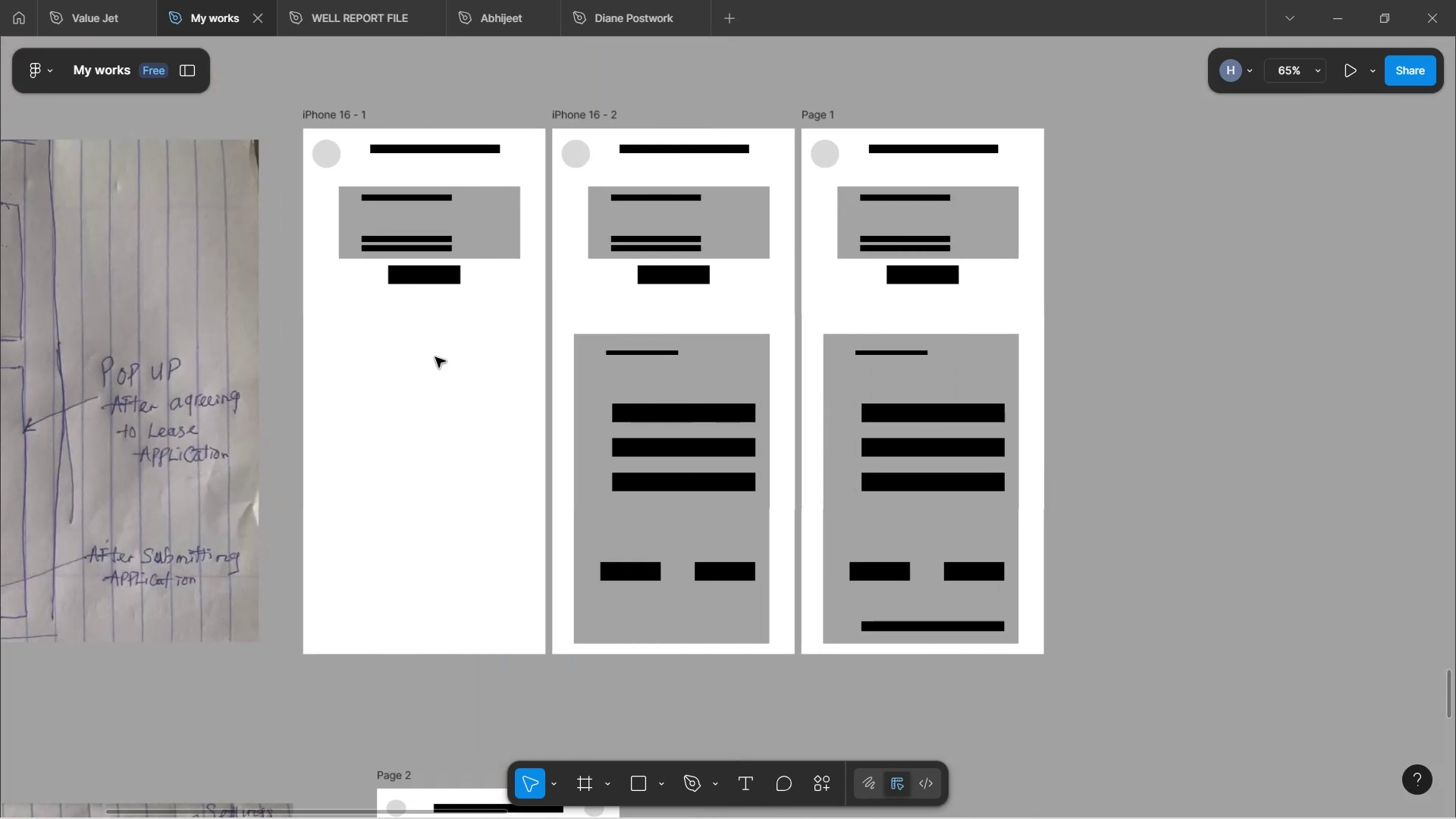 
key(Shift+ShiftLeft)
 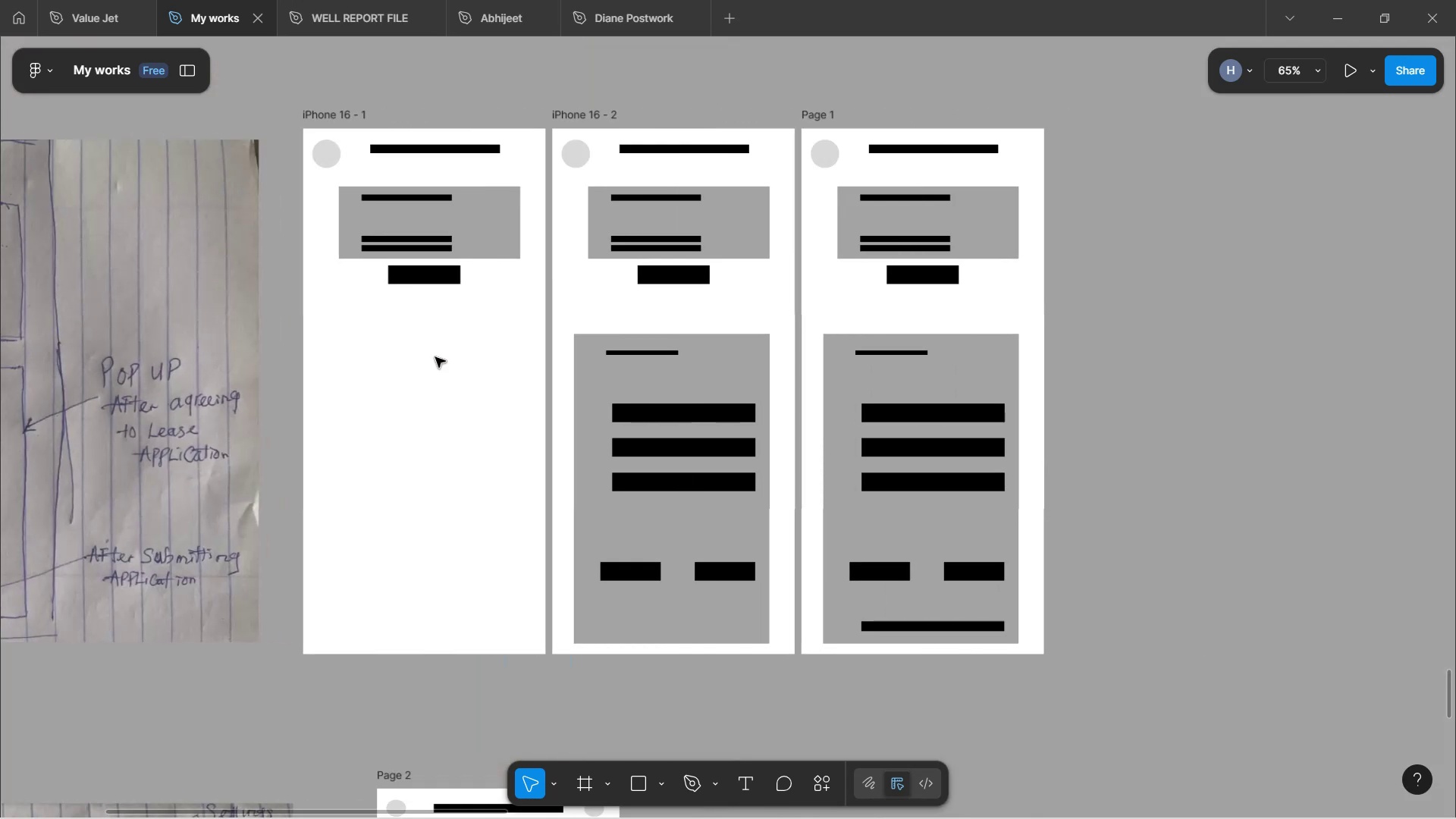 
key(Shift+ShiftLeft)
 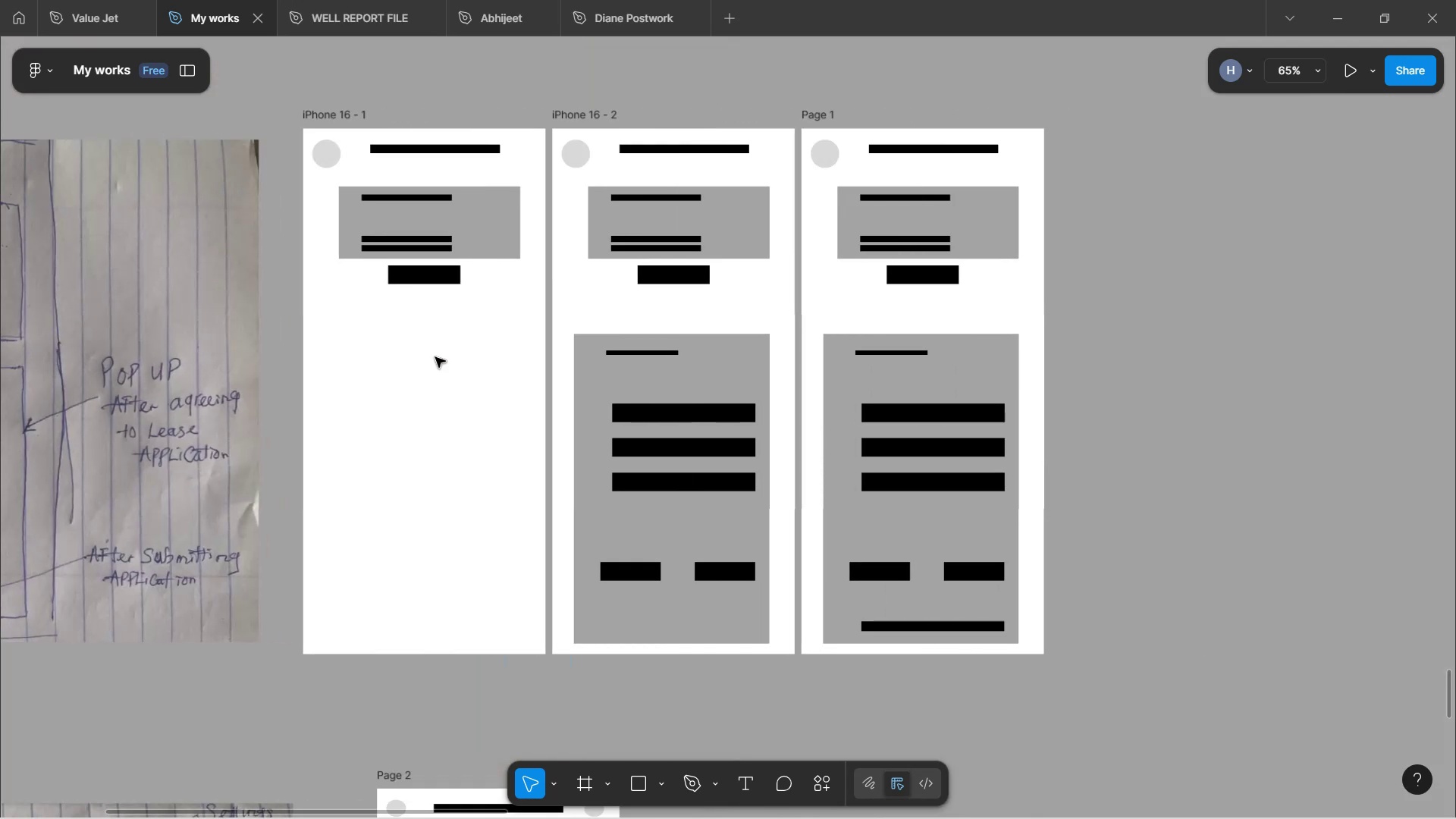 
key(Shift+ShiftLeft)
 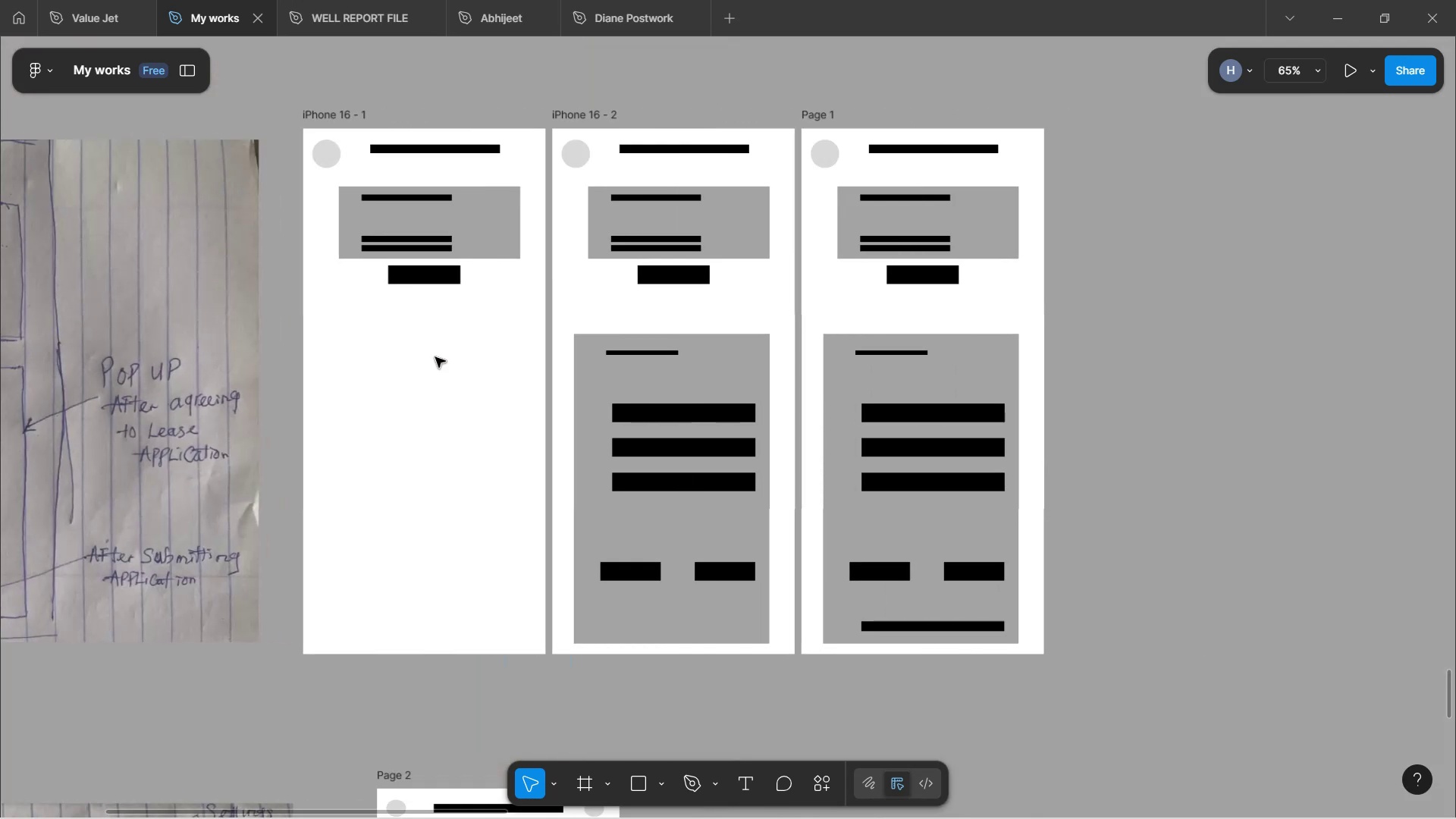 
key(Shift+ShiftLeft)
 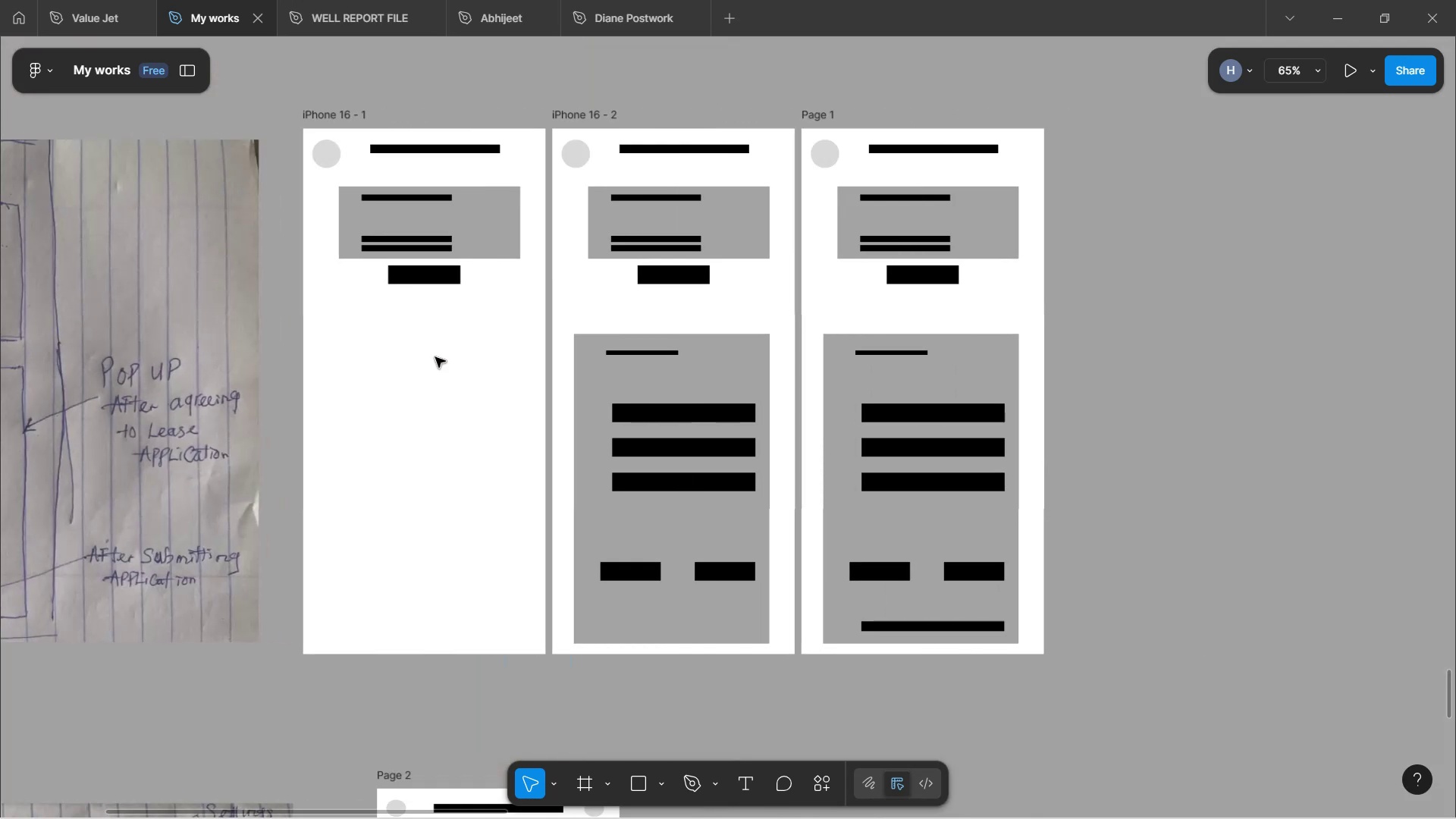 
key(Shift+ShiftLeft)
 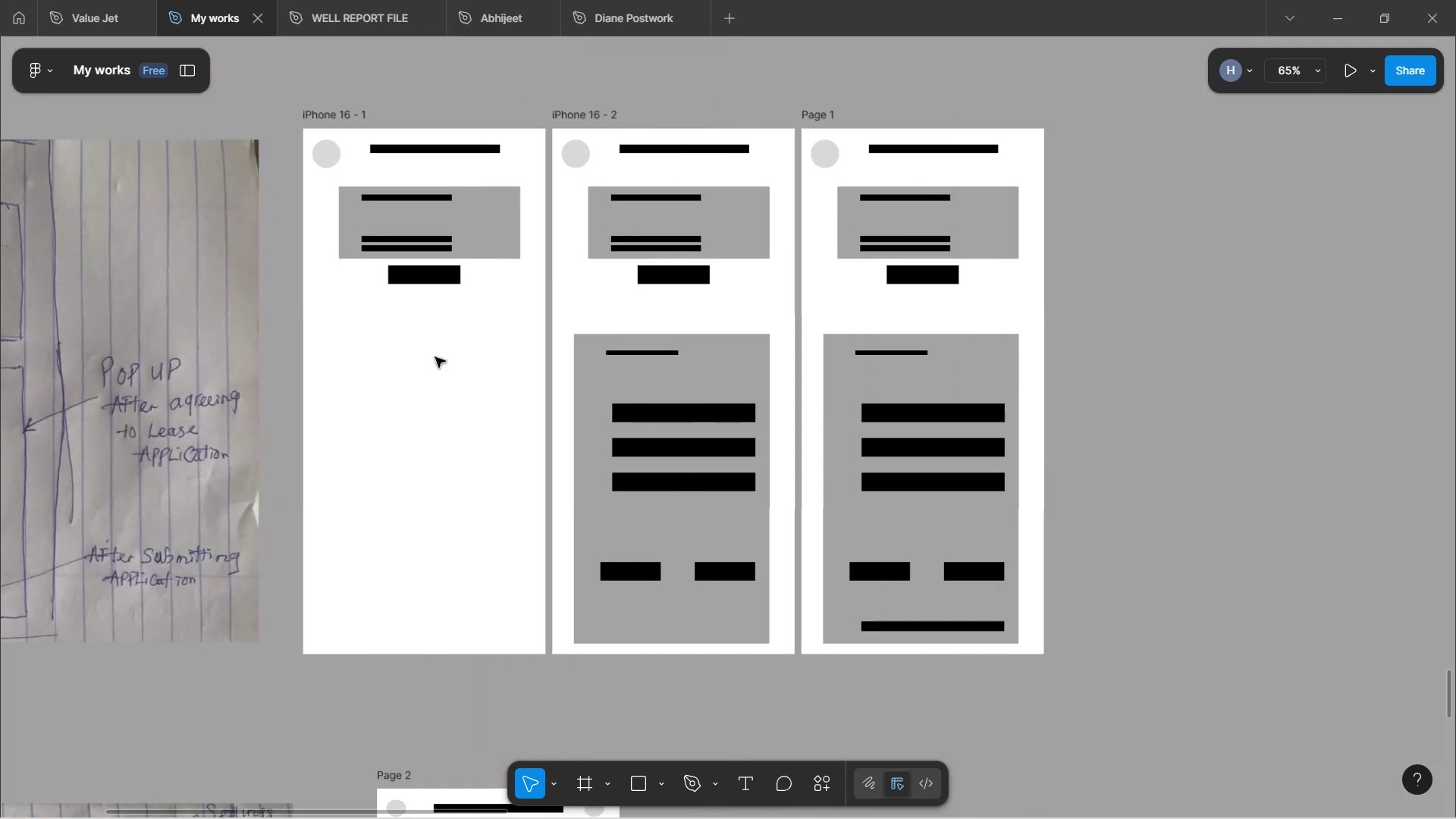 
key(Shift+ShiftLeft)
 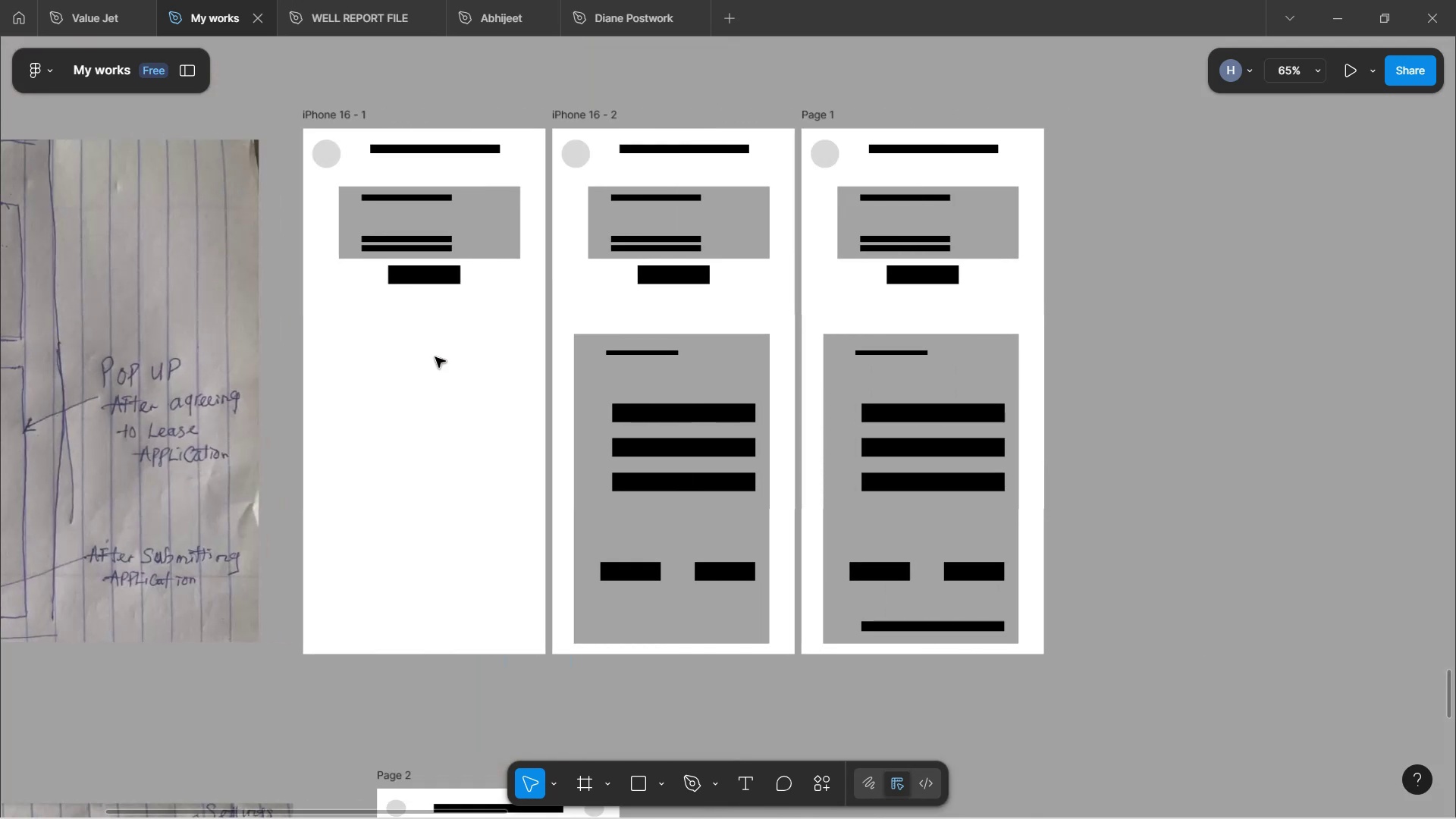 
hold_key(key=ControlLeft, duration=0.51)
scroll: coordinate [445, 349], scroll_direction: down, amount: 4.0
 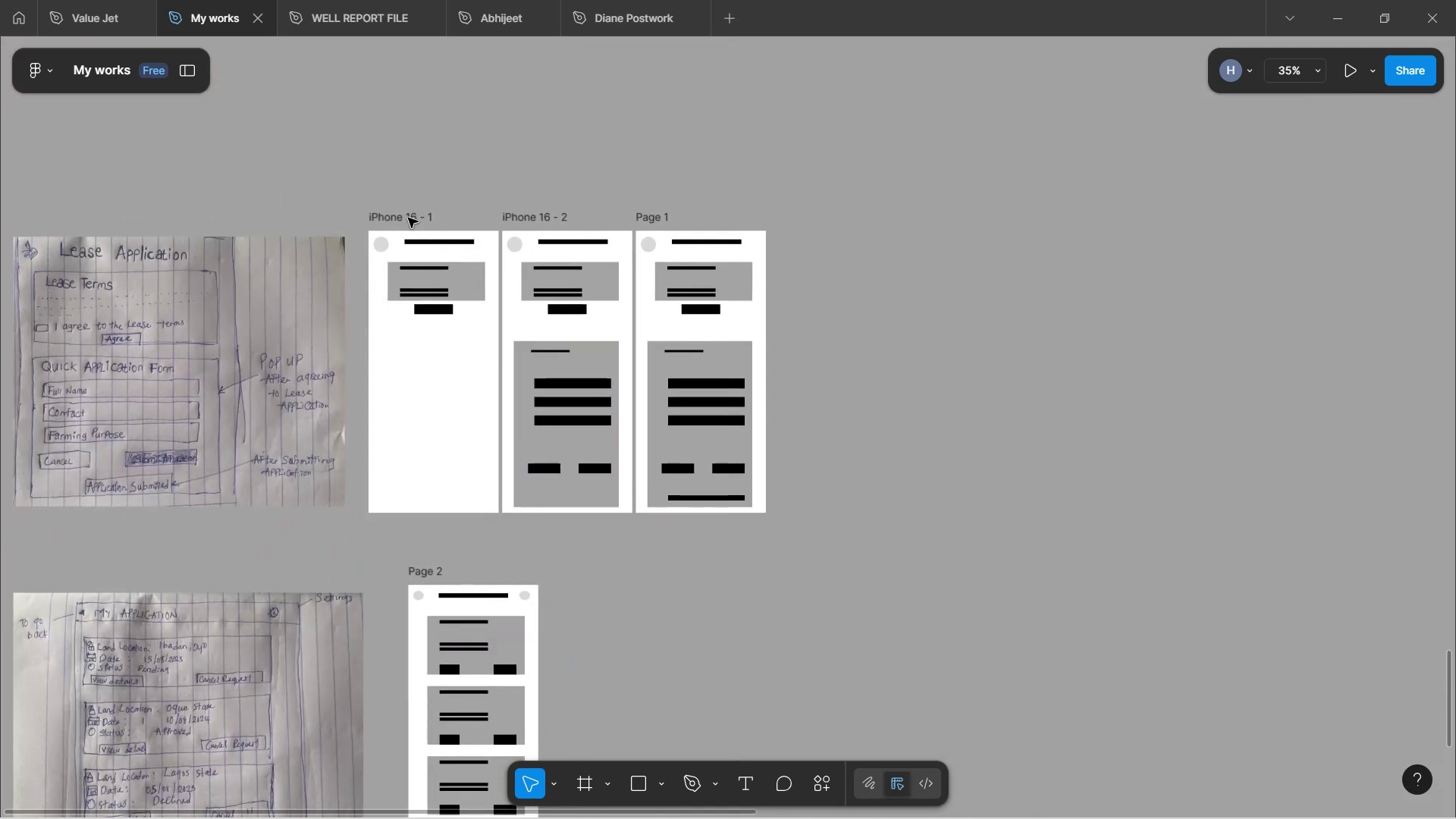 
left_click([405, 211])
 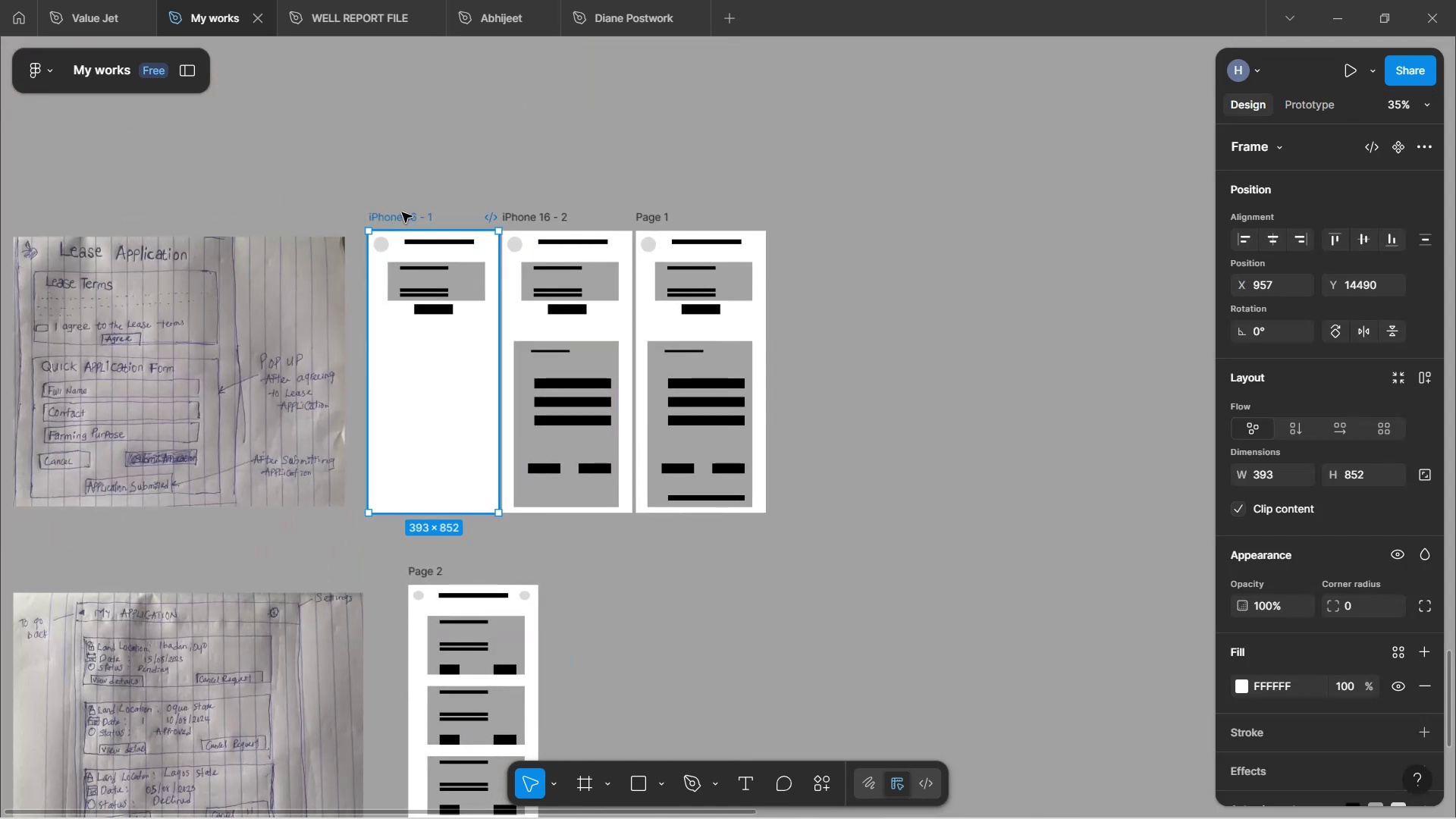 
hold_key(key=AltLeft, duration=1.52)
left_click_drag(start_coordinate=[401, 213], to_coordinate=[825, 212])
 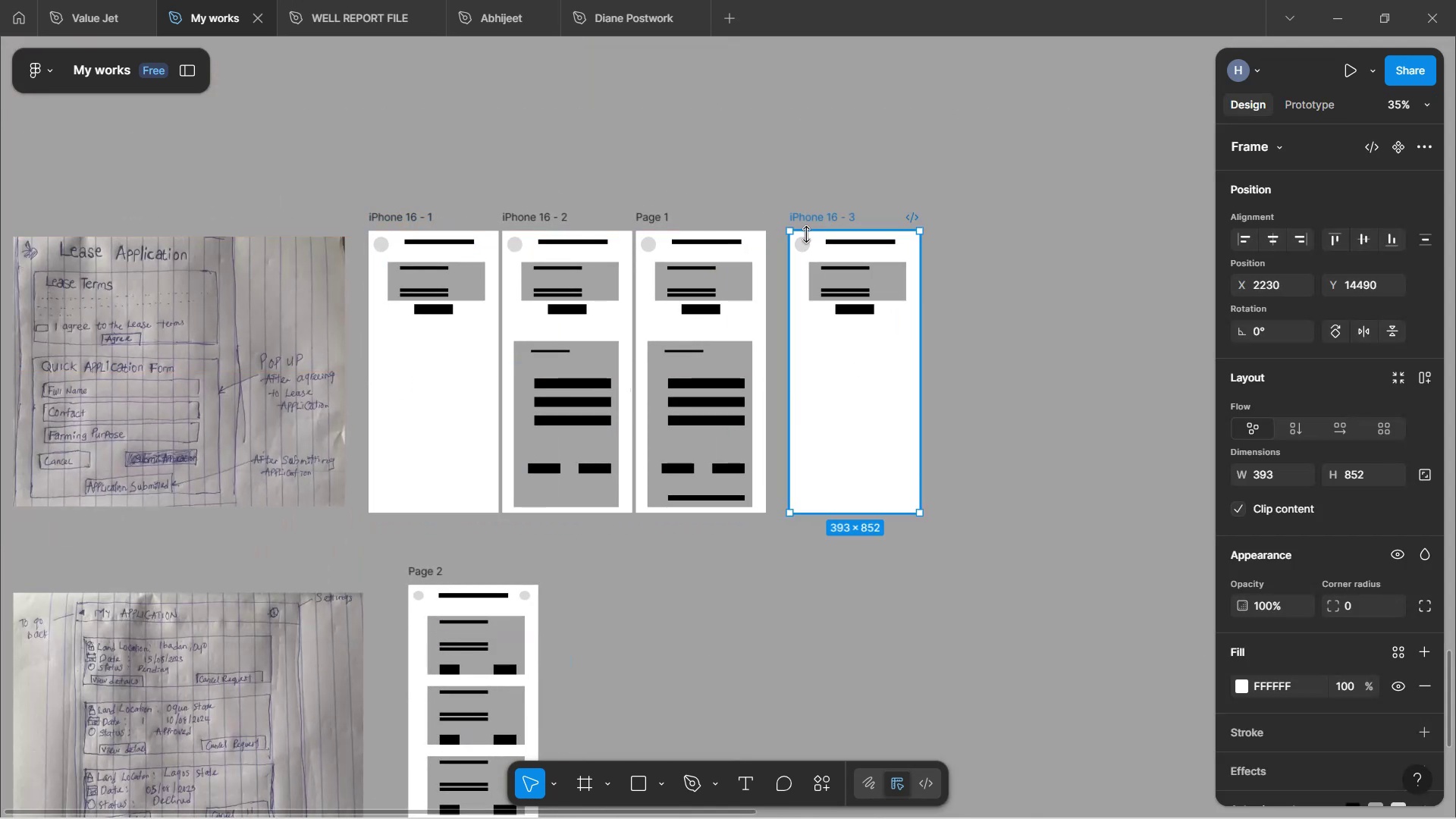 
hold_key(key=AltLeft, duration=0.83)
 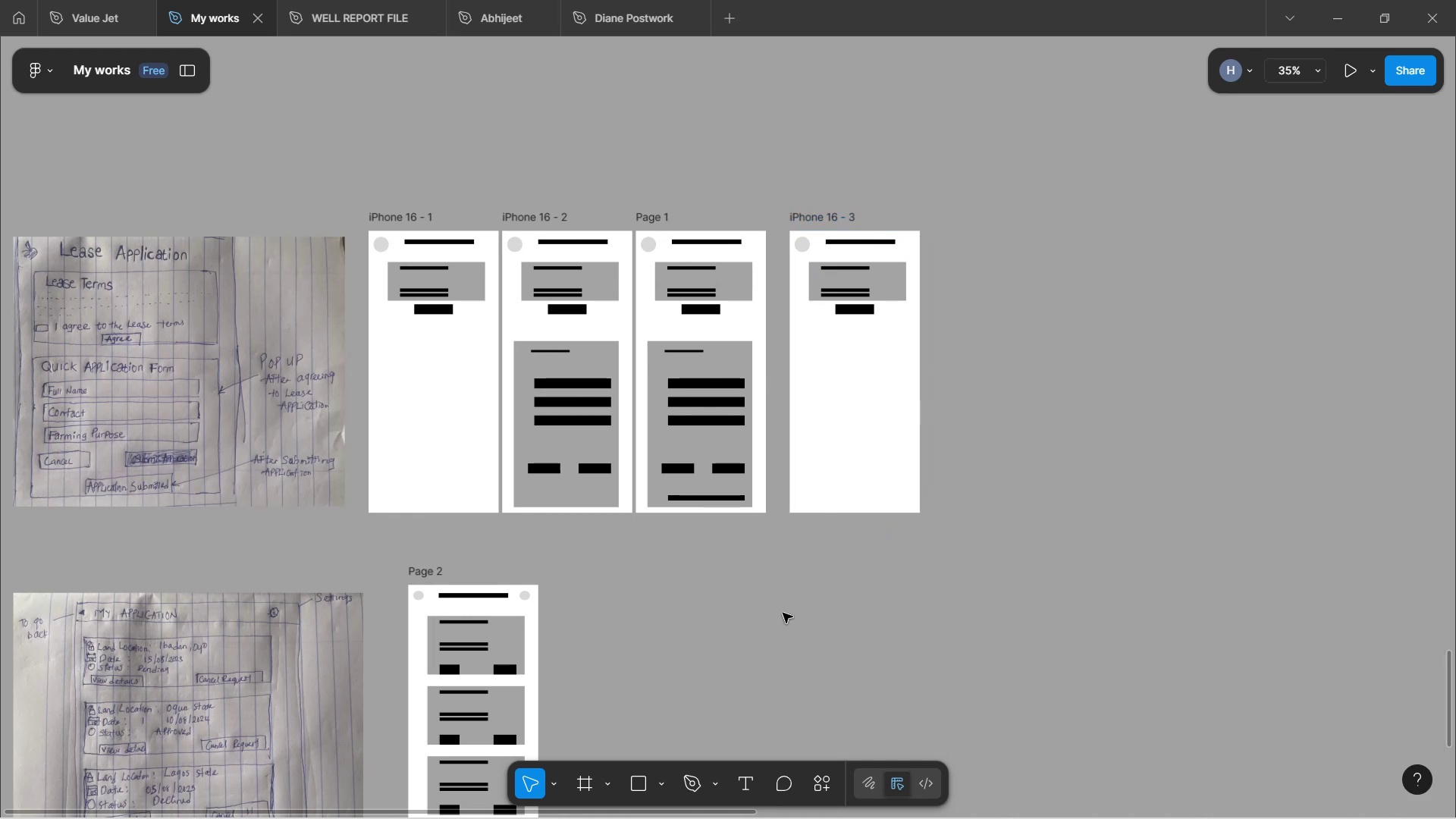 
wait(5.11)
 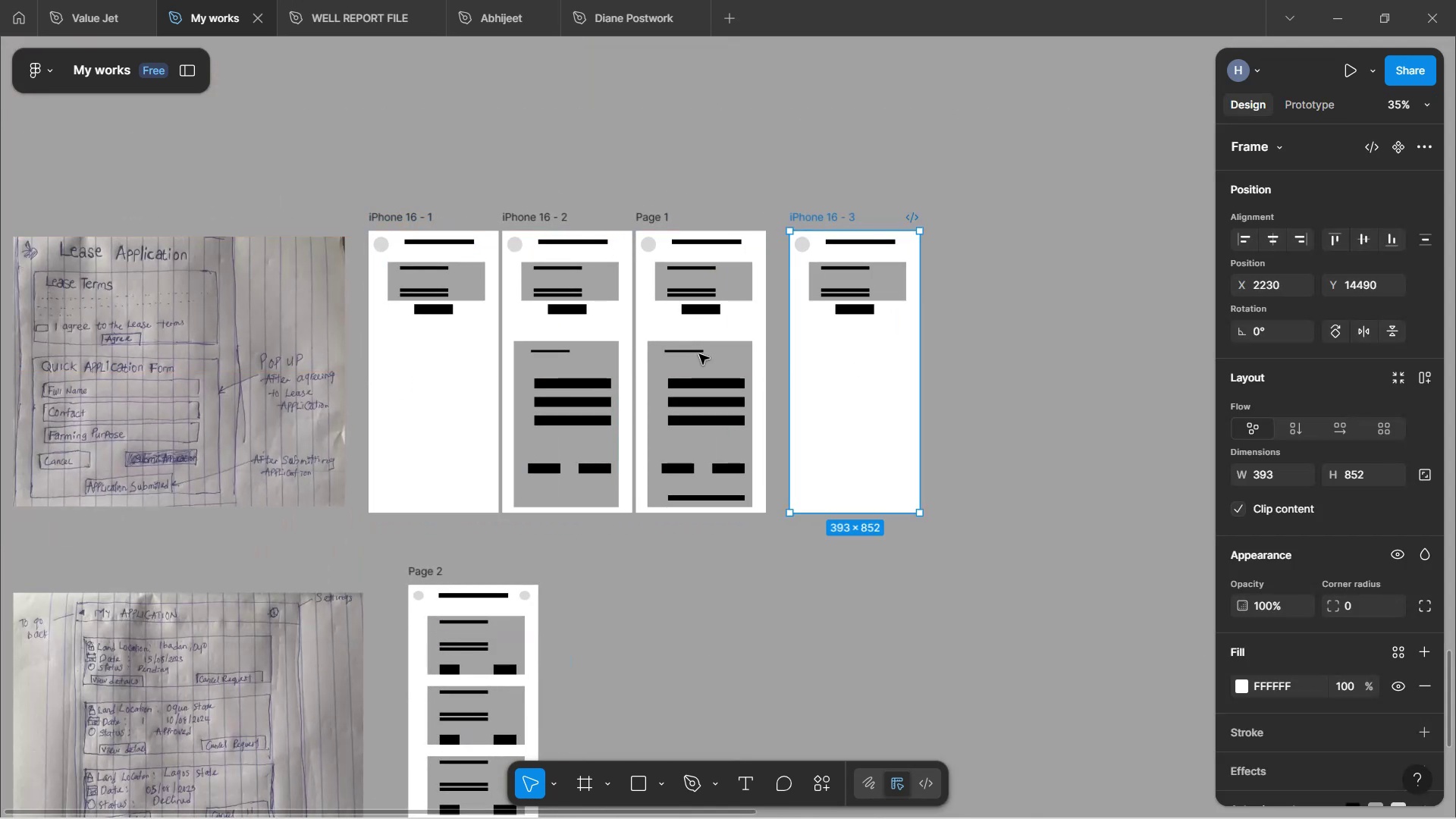 
mouse_move([750, 764])
 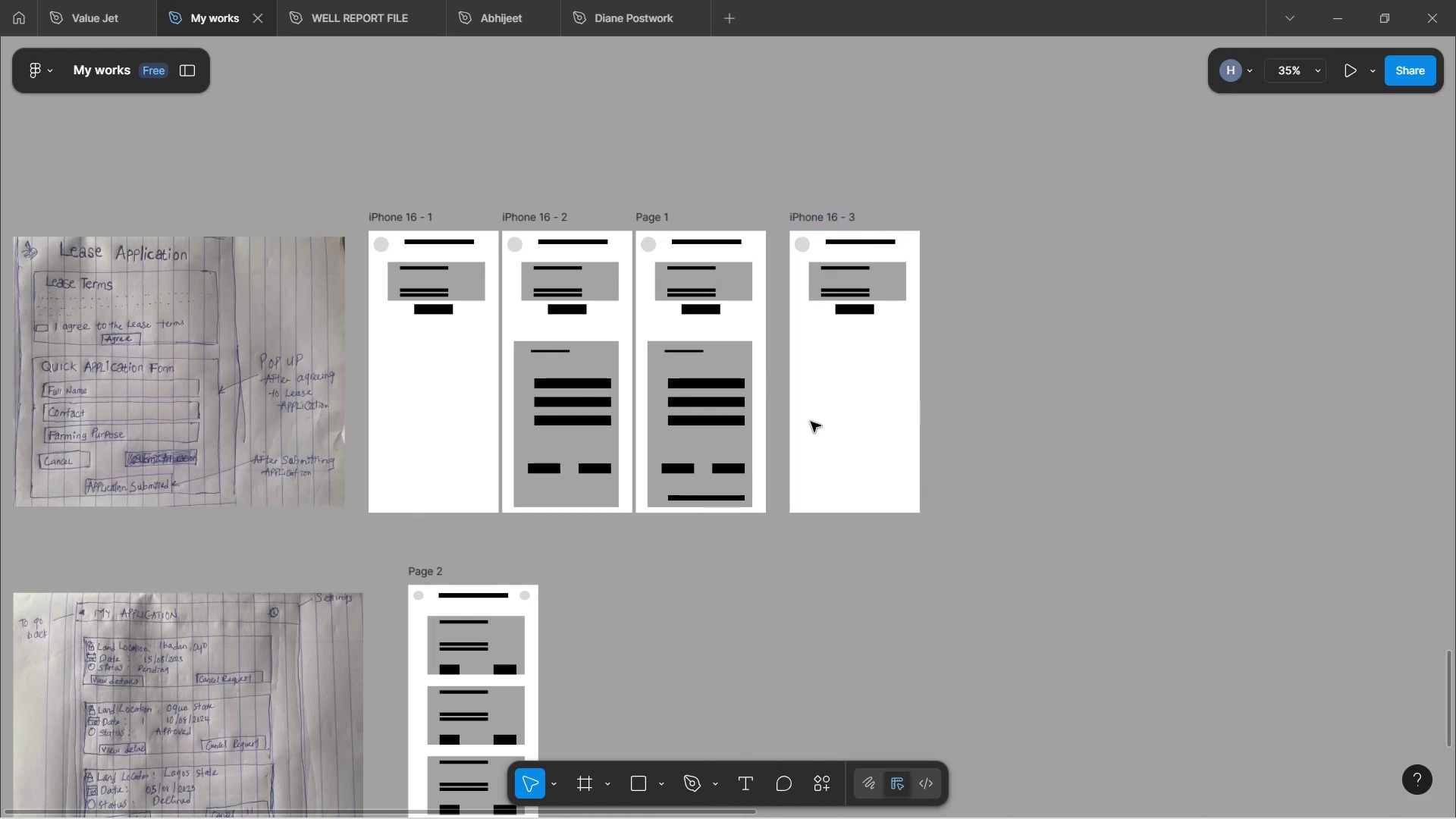 
hold_key(key=ControlLeft, duration=1.03)
scroll: coordinate [836, 325], scroll_direction: up, amount: 2.0
 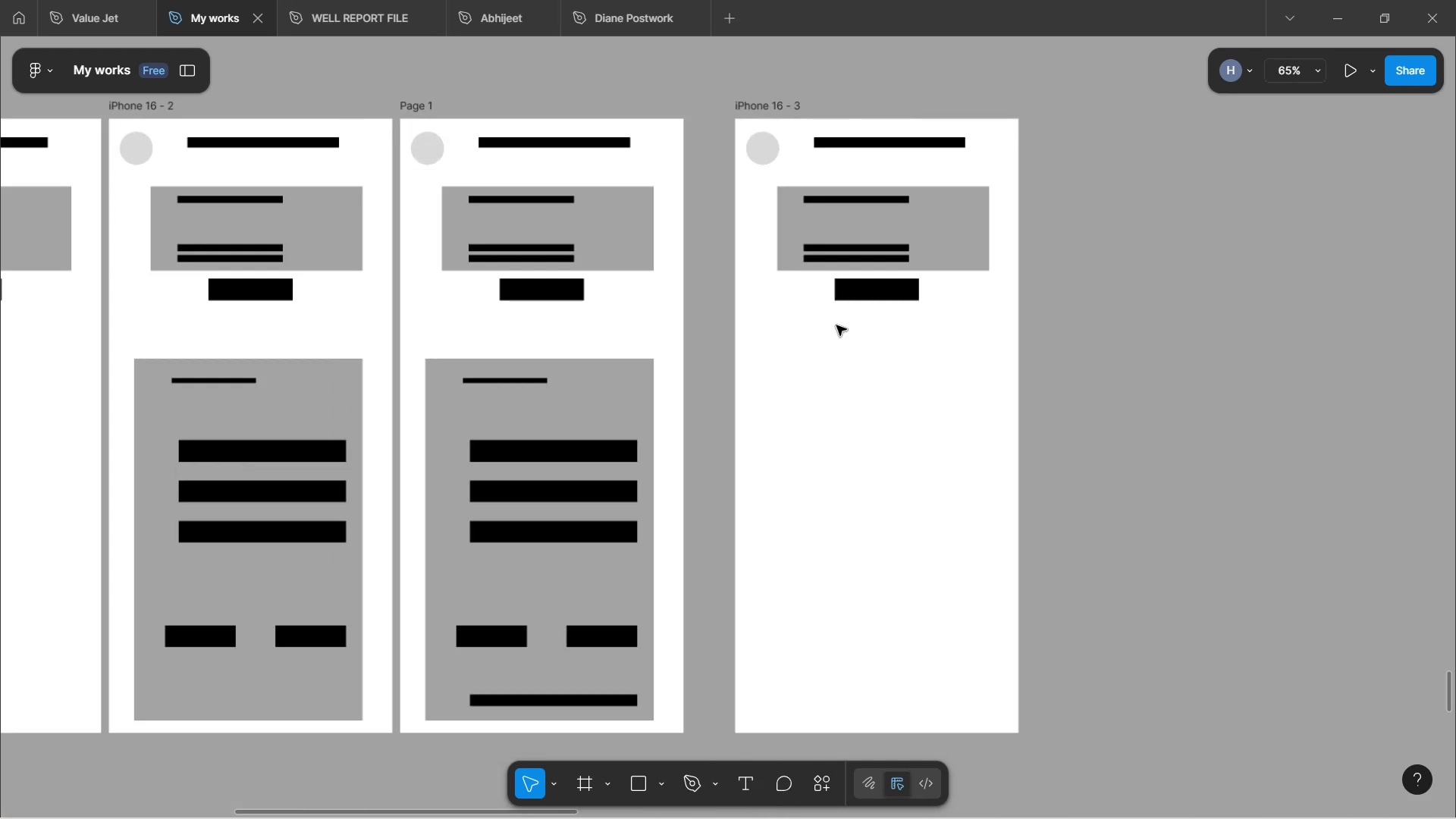 
hold_key(key=ShiftLeft, duration=1.03)
 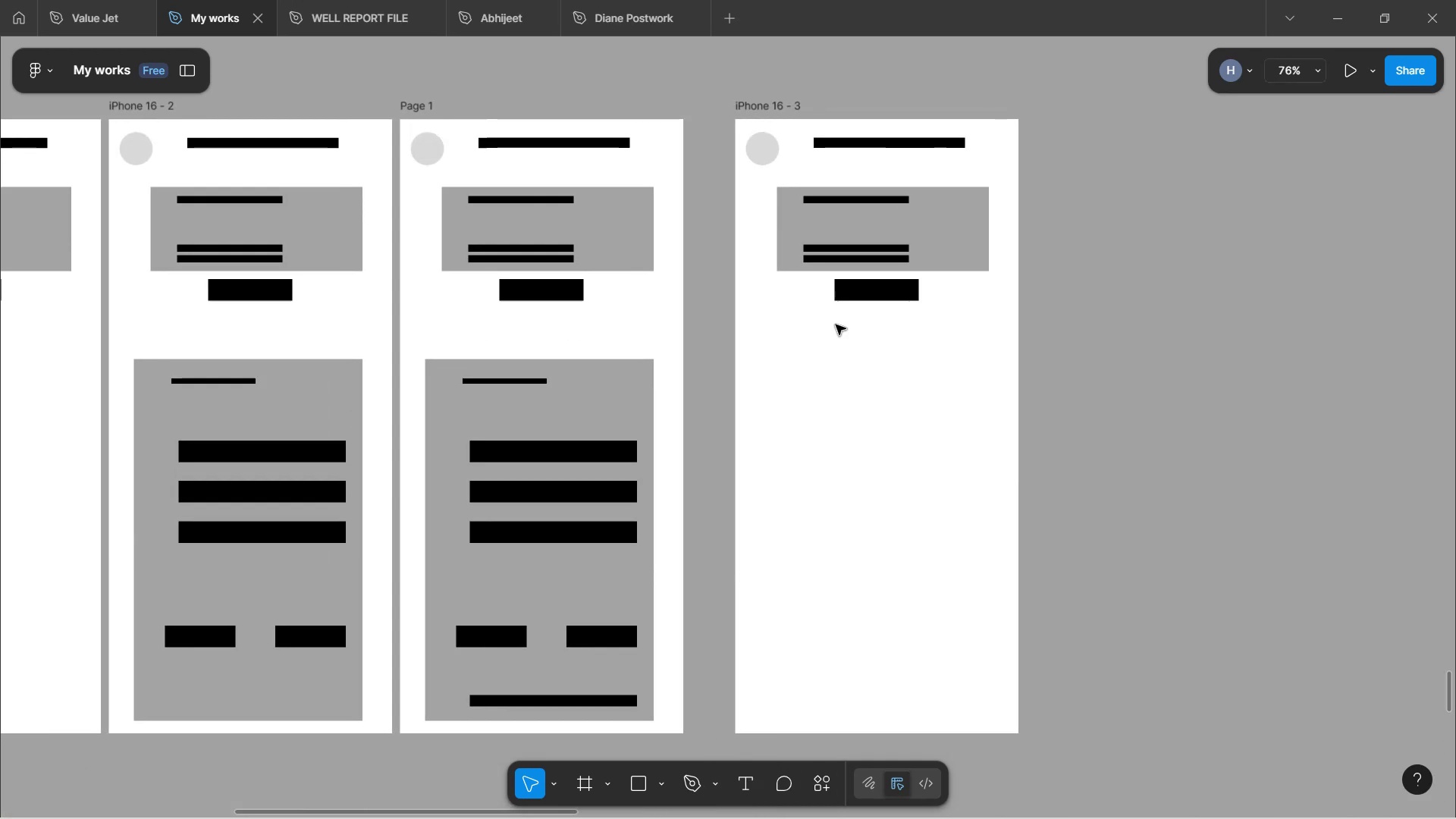 
hold_key(key=ShiftLeft, duration=1.41)
scroll: coordinate [836, 325], scroll_direction: up, amount: 3.0
 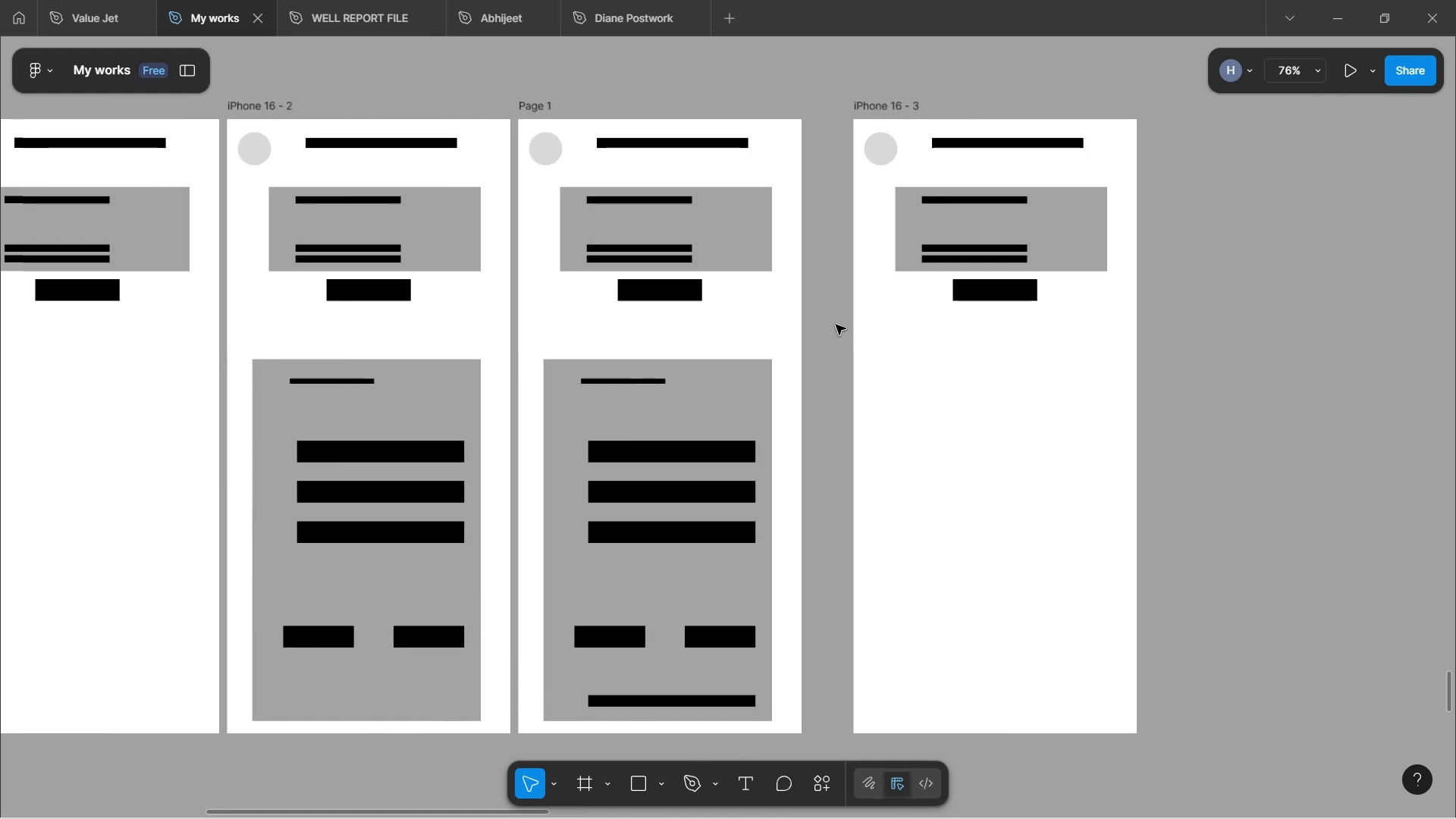 
scroll: coordinate [827, 292], scroll_direction: down, amount: 1.0
 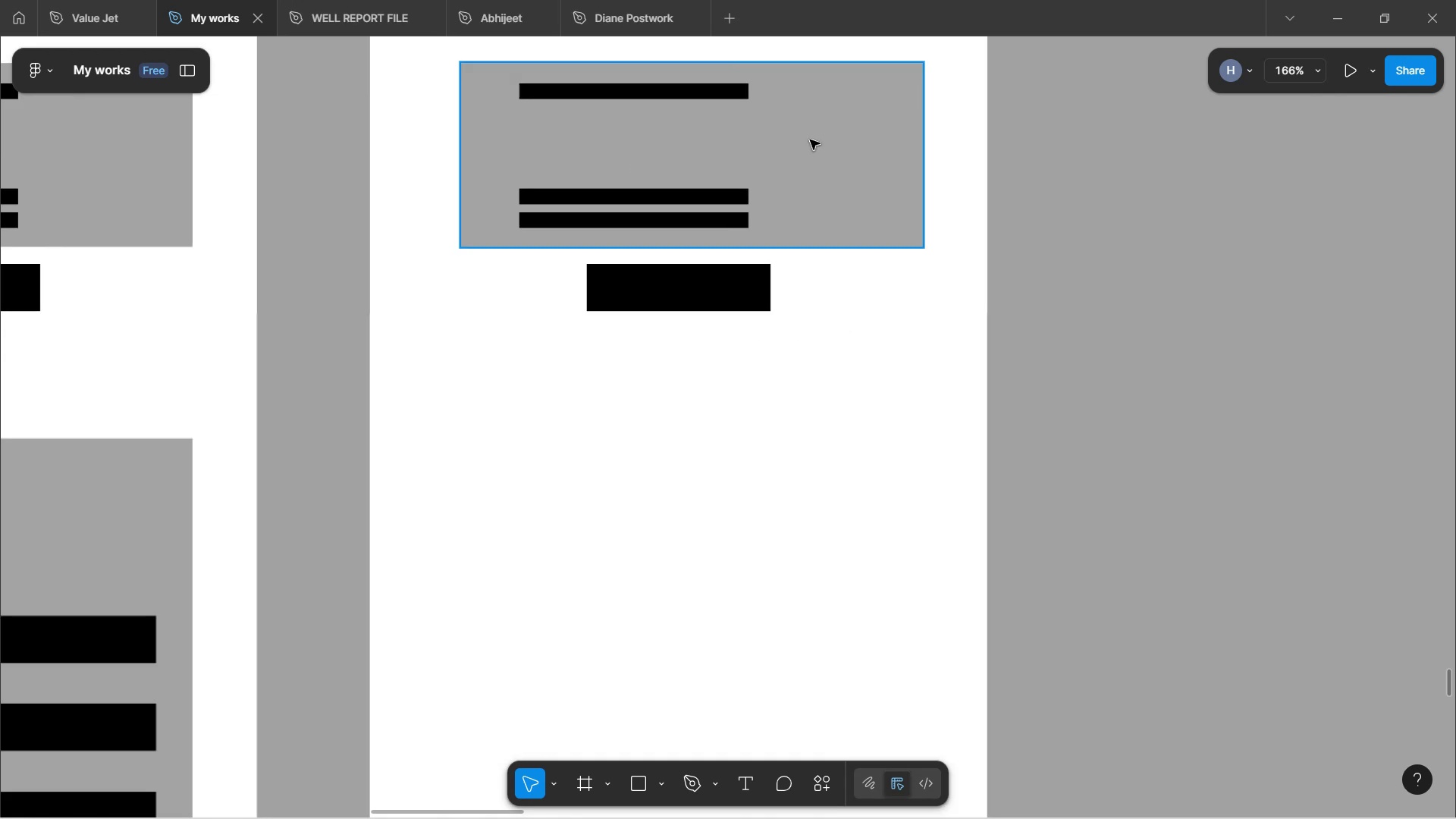 
hold_key(key=ControlLeft, duration=0.67)
 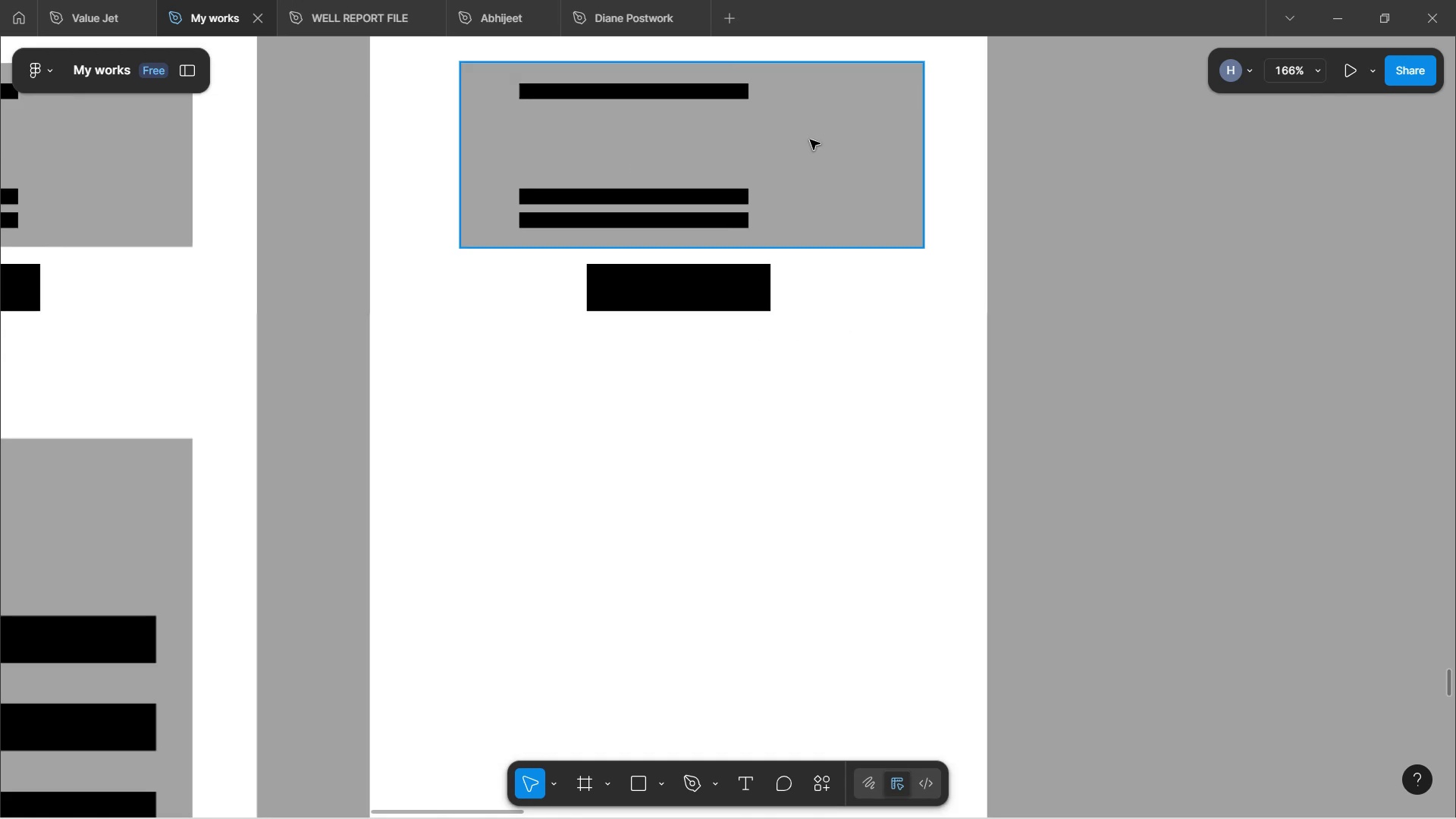 
scroll: coordinate [817, 157], scroll_direction: up, amount: 4.0
 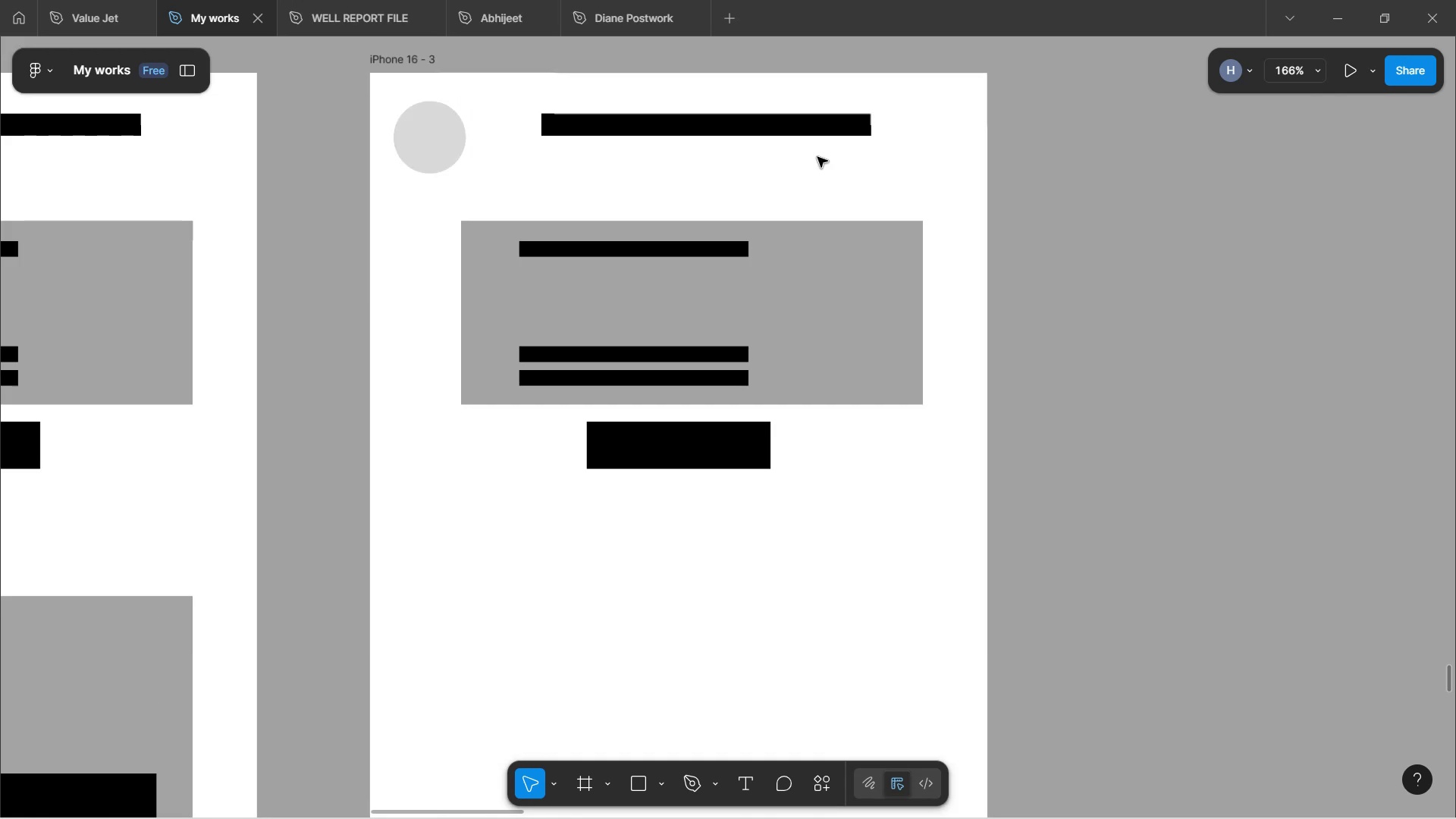 
left_click([872, 331])
 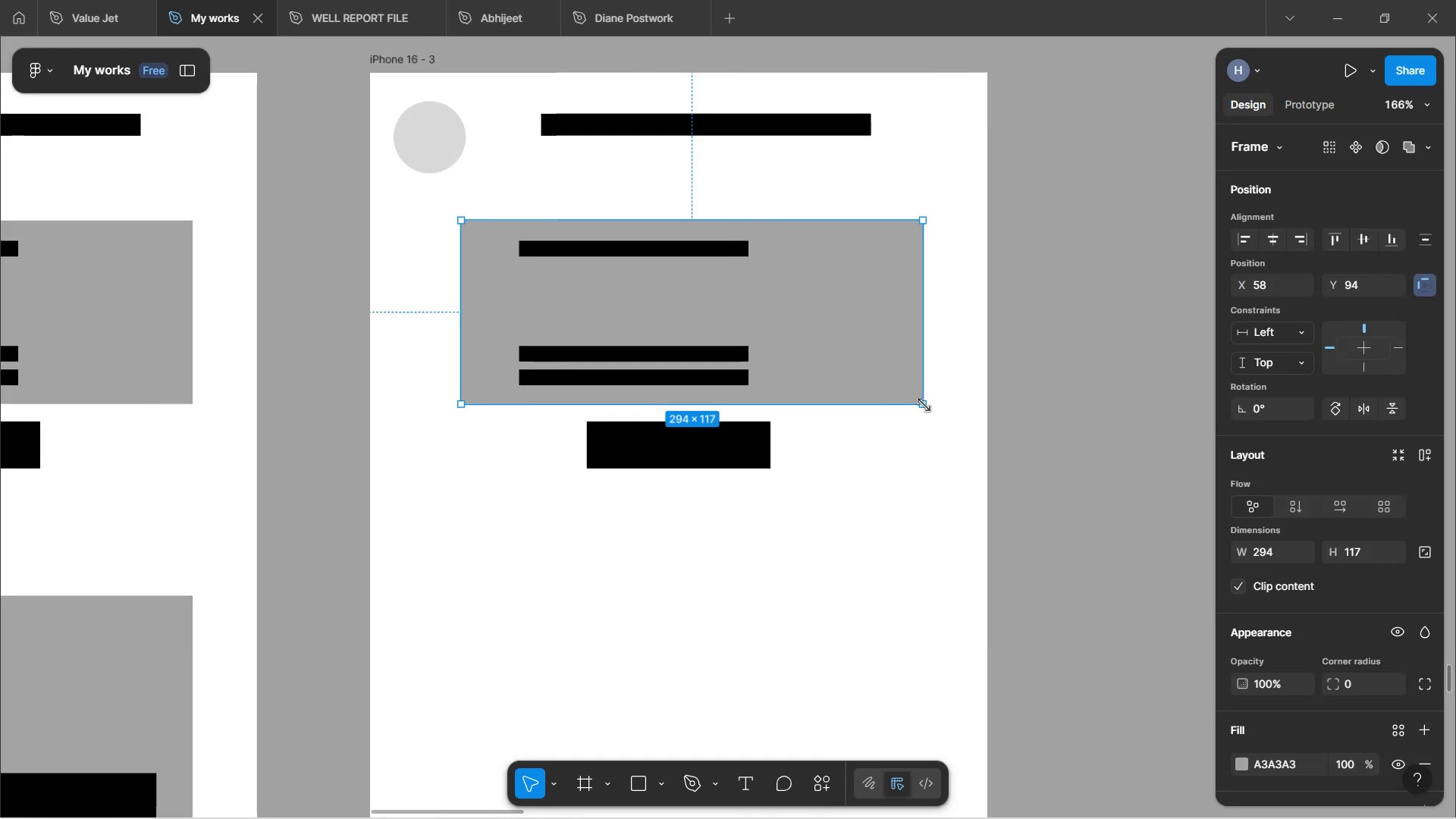 
left_click([757, 451])
 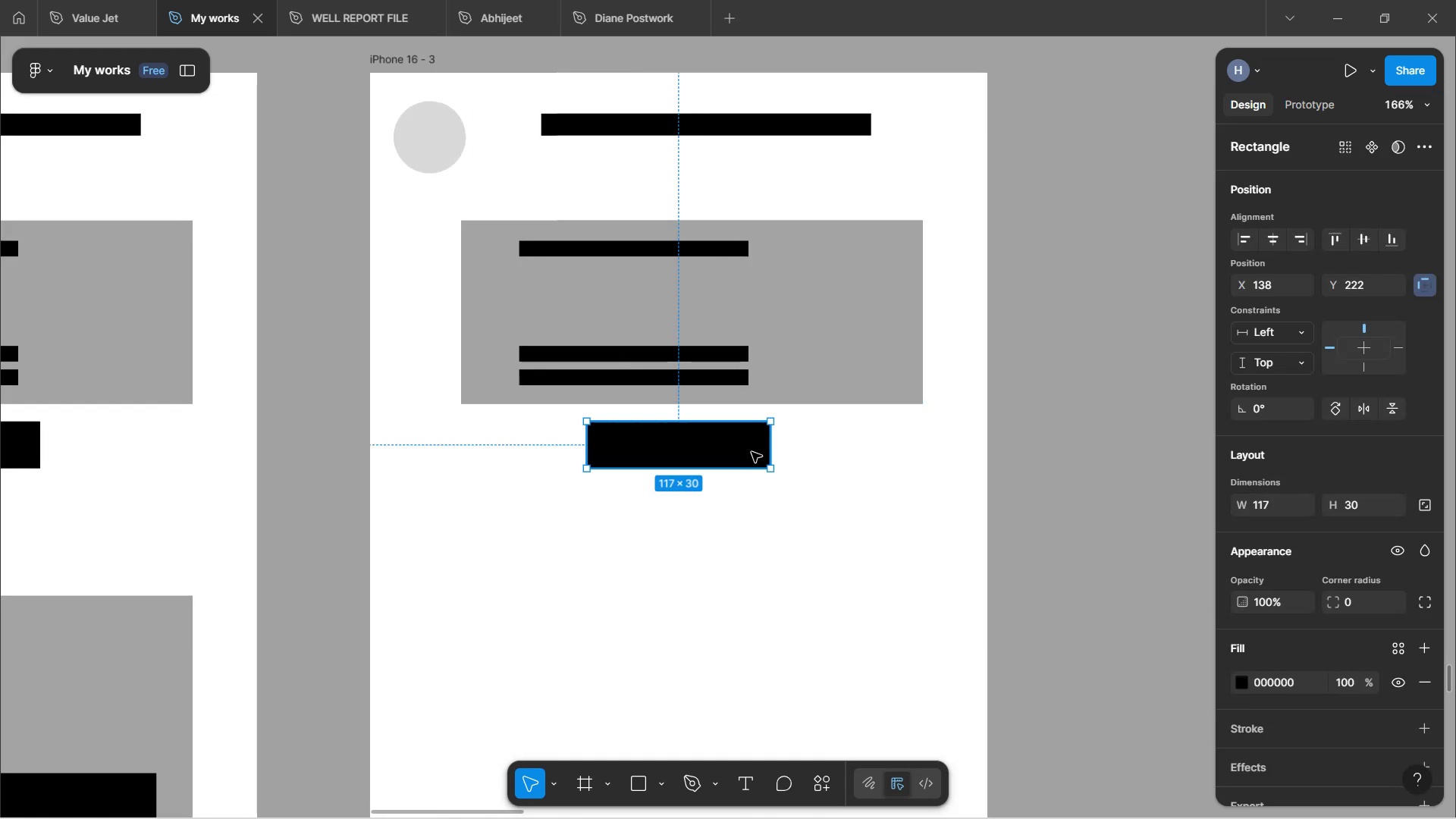 
left_click_drag(start_coordinate=[741, 451], to_coordinate=[755, 541])
 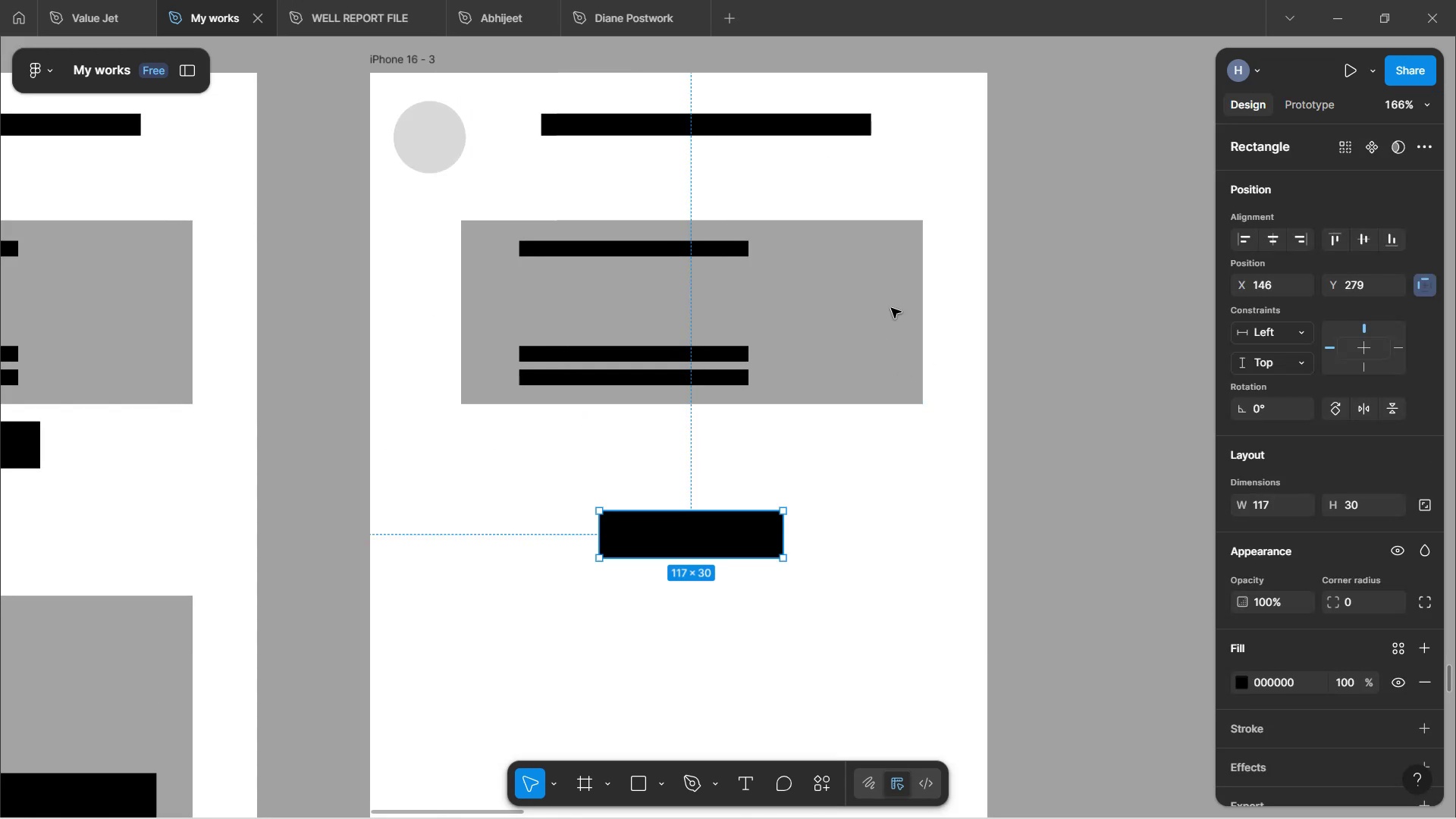 
left_click([884, 298])
 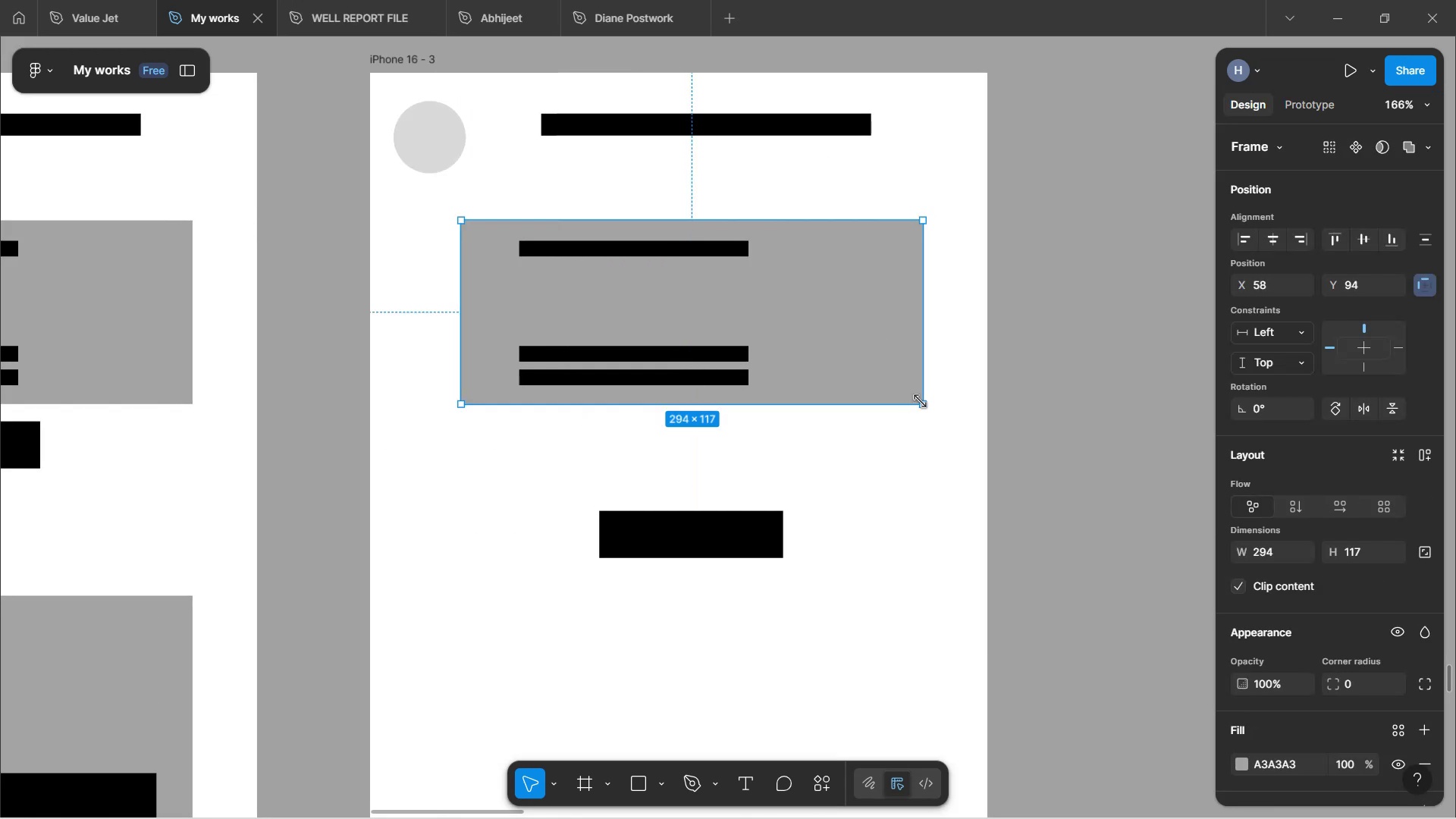 
key(Shift+ShiftLeft)
 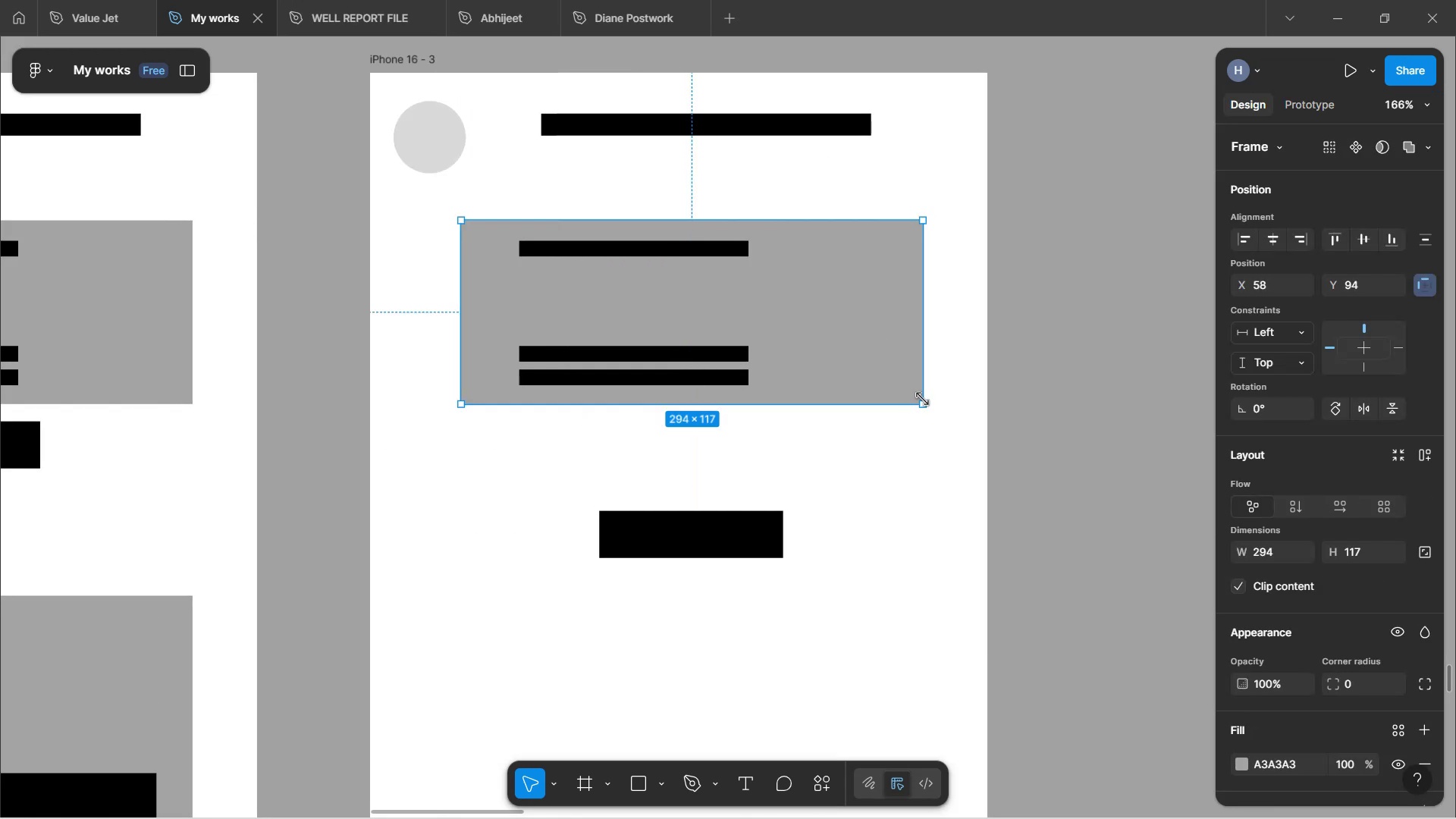 
left_click([922, 399])
 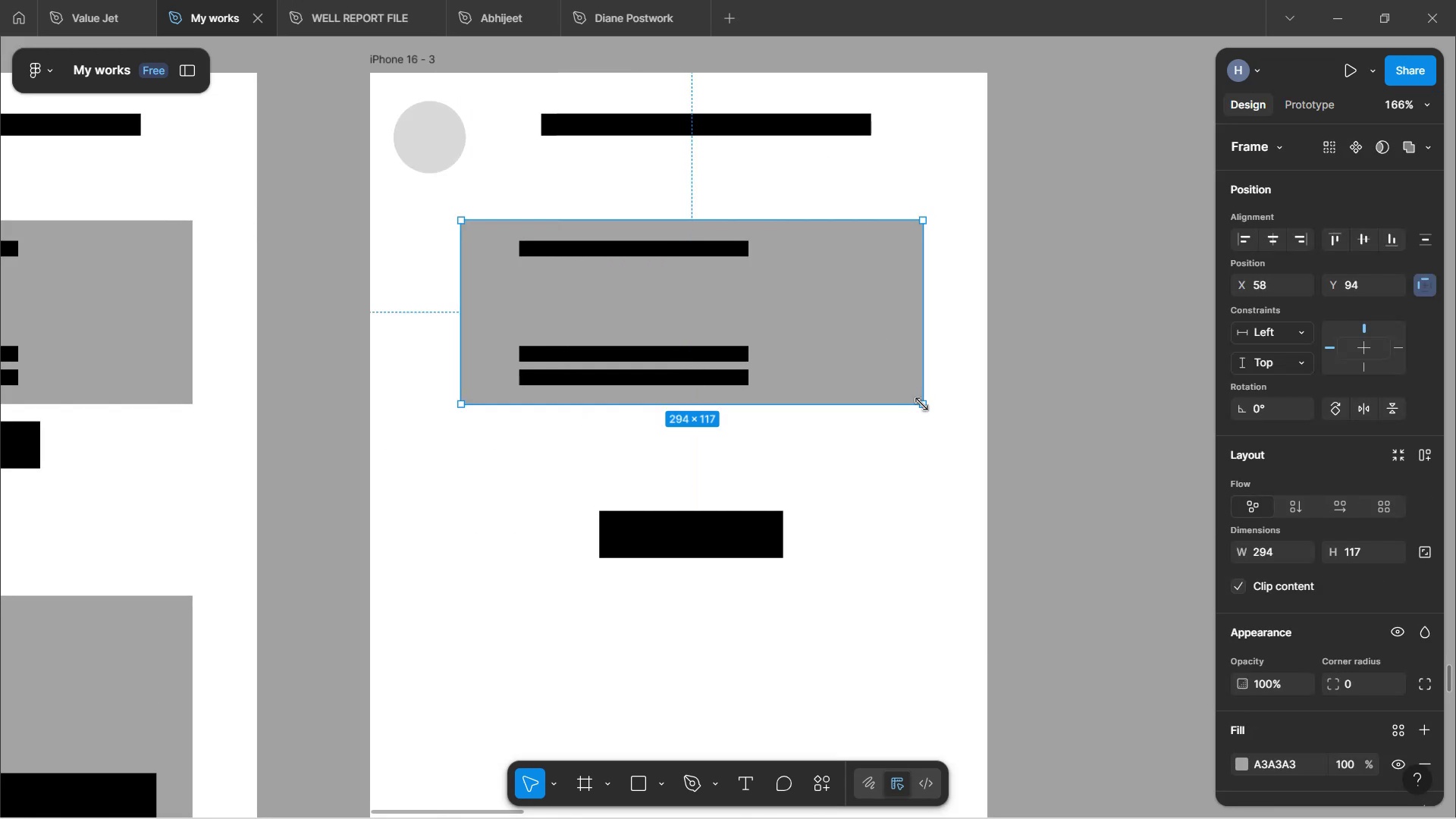 
left_click_drag(start_coordinate=[921, 404], to_coordinate=[945, 441])
 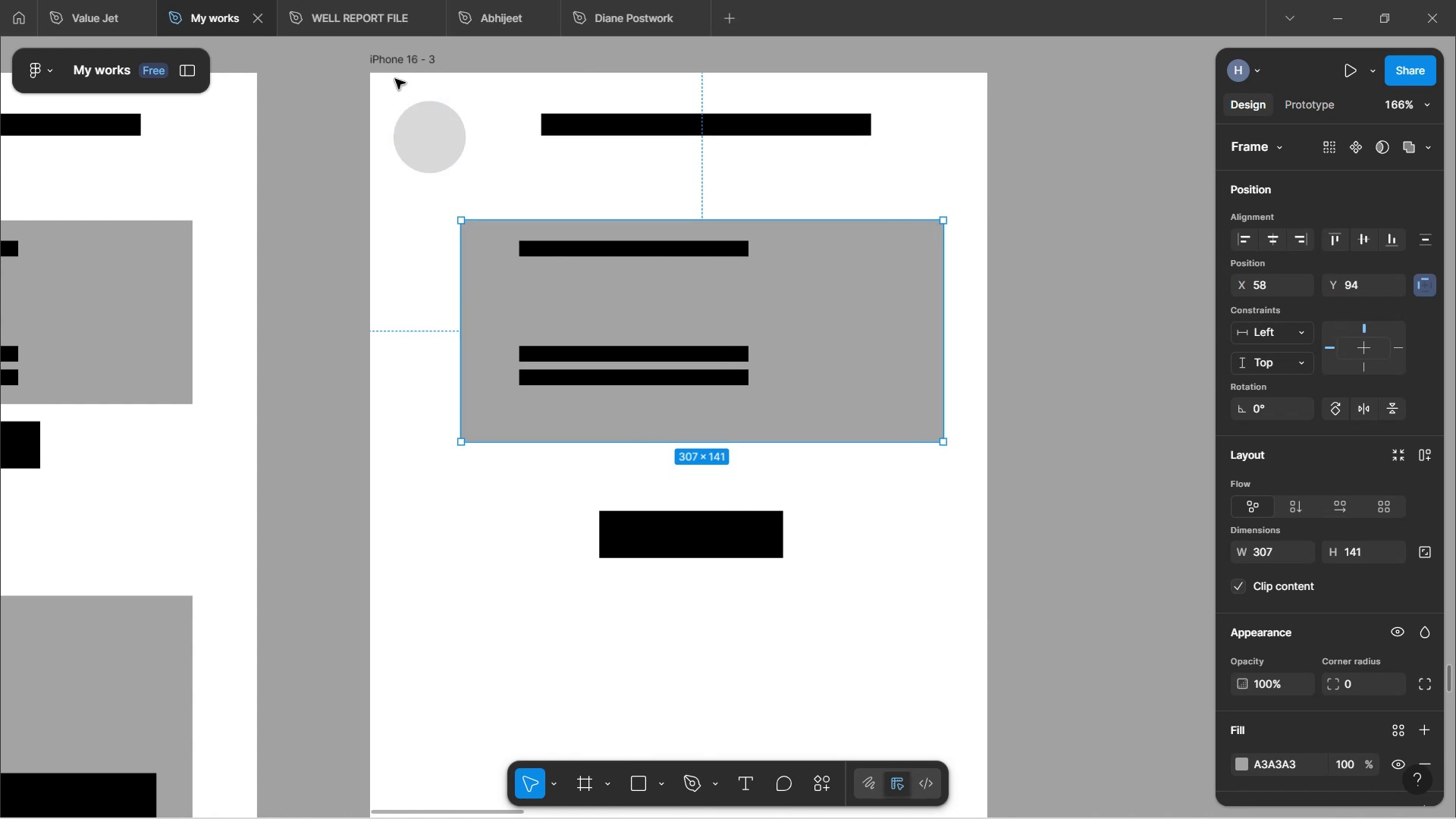 
left_click([395, 69])
 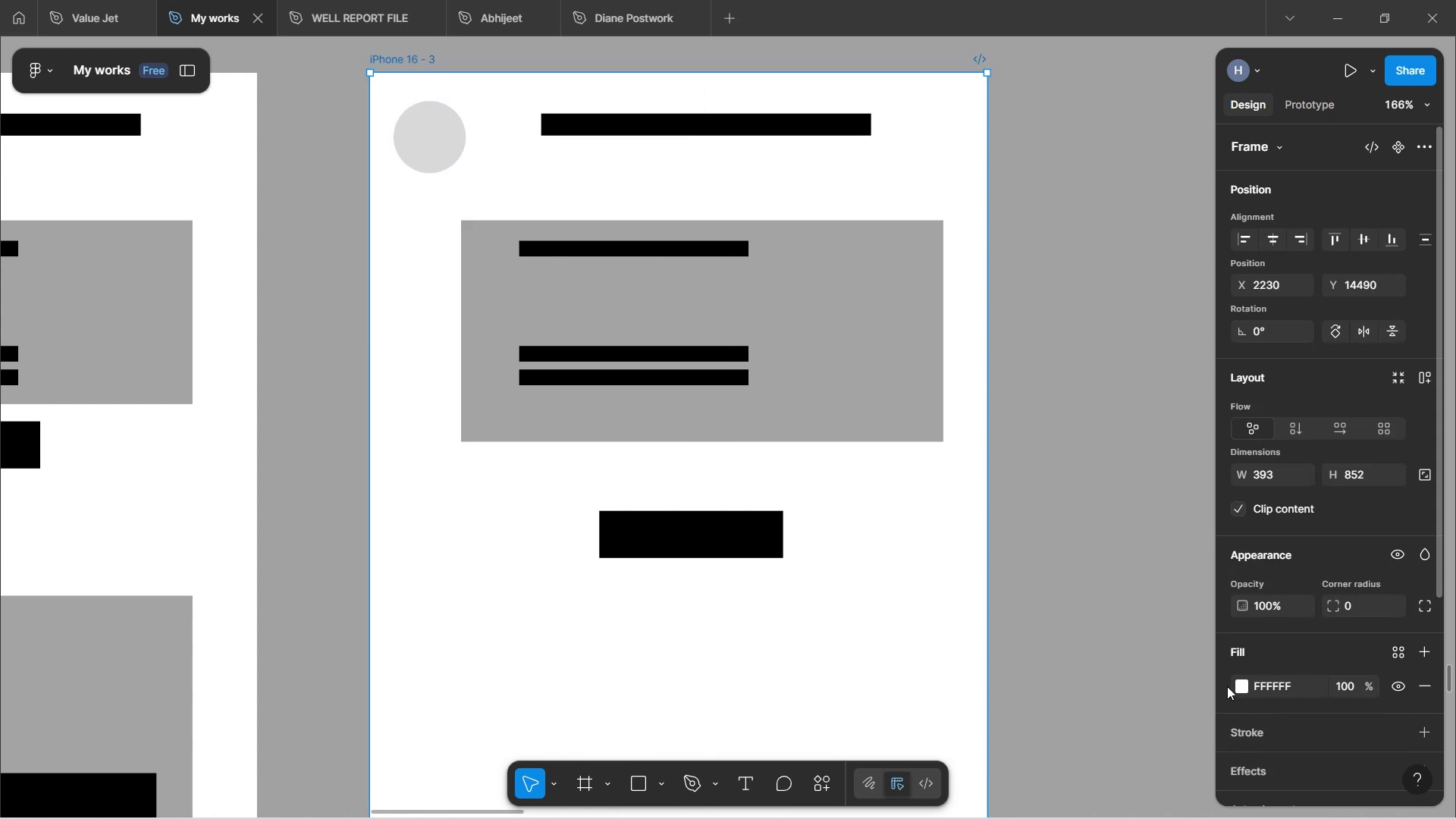 
left_click([1241, 685])
 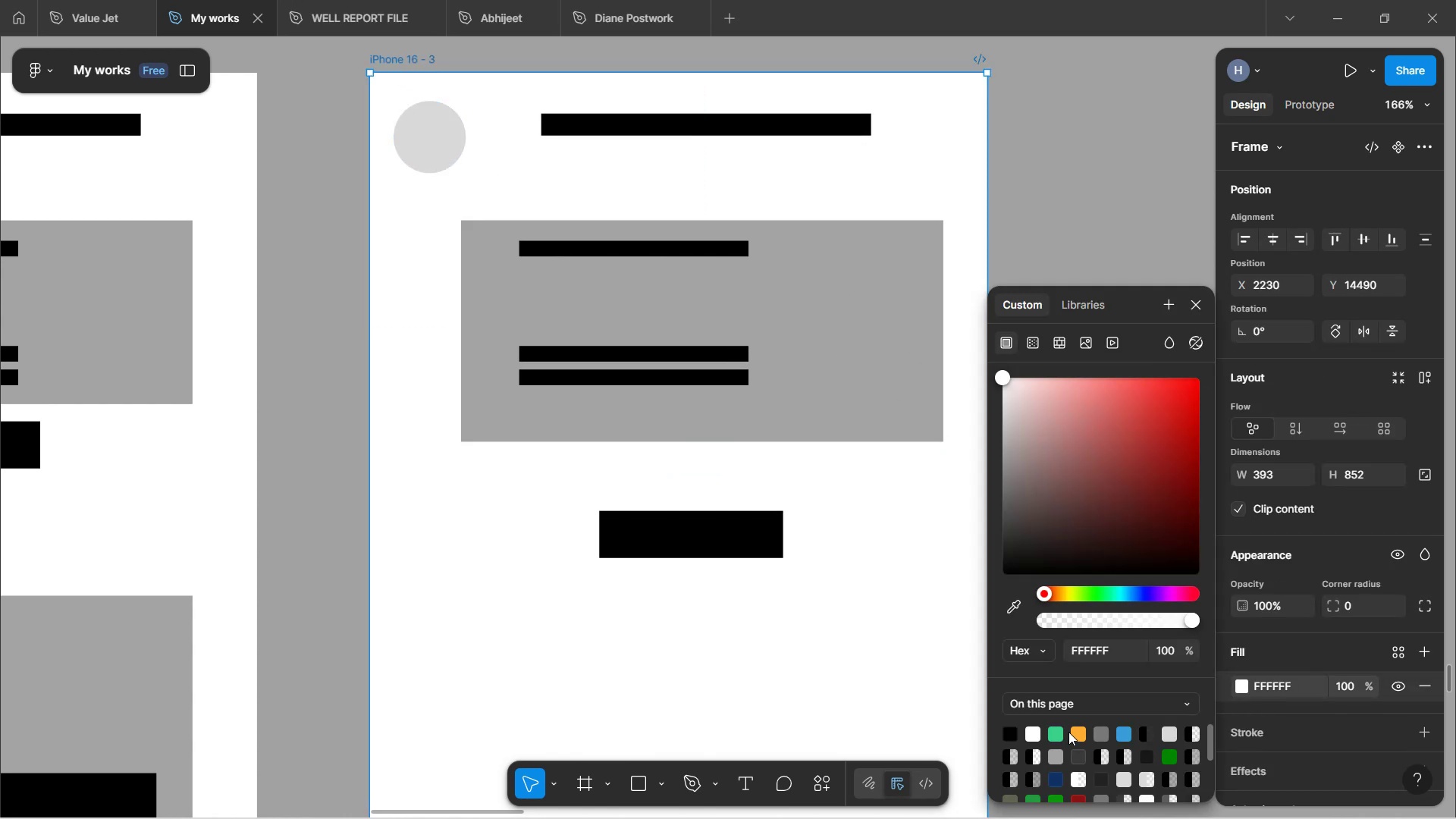 
left_click([1053, 732])
 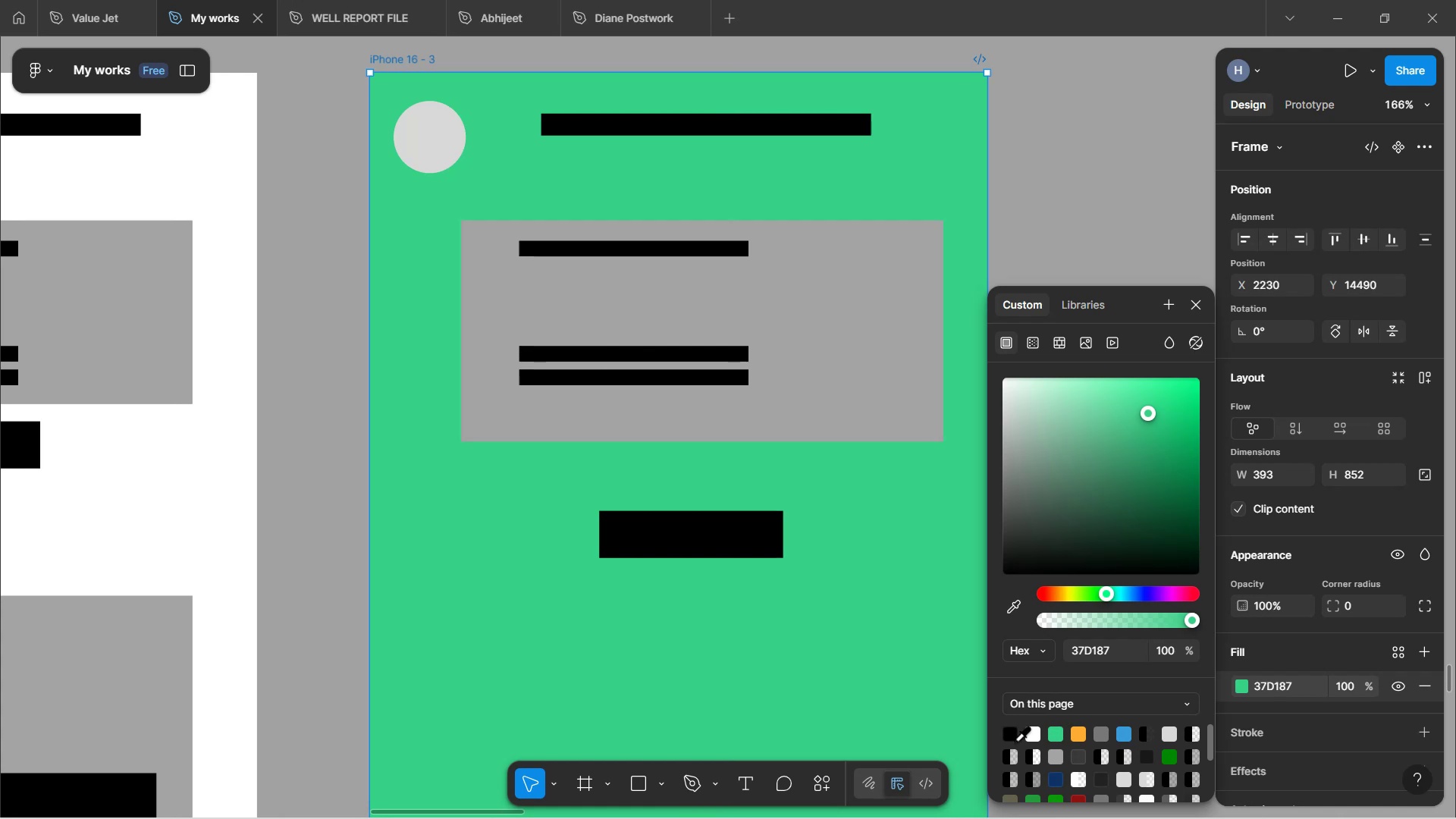 
left_click([1032, 736])
 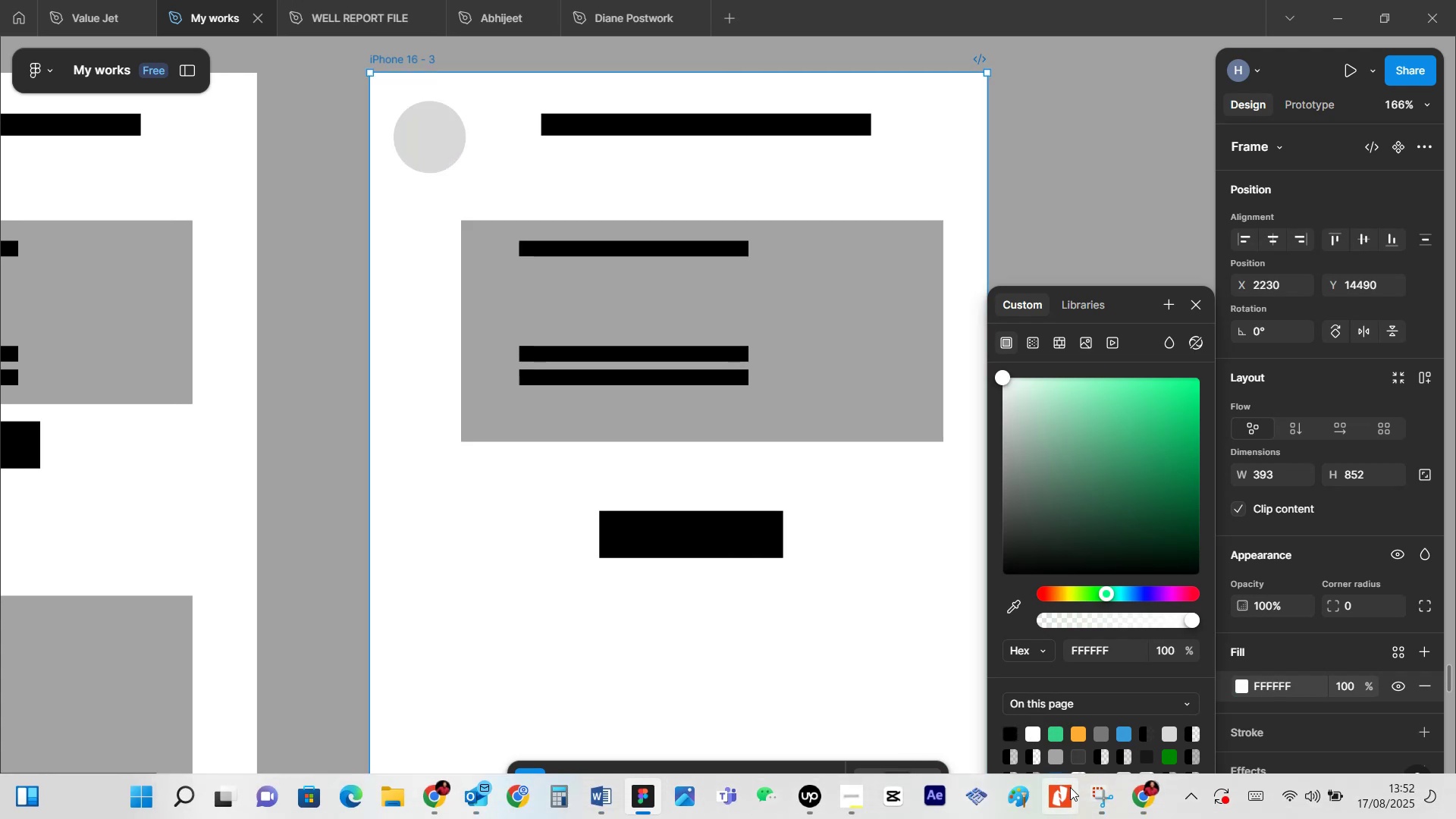 
left_click([1345, 14])
 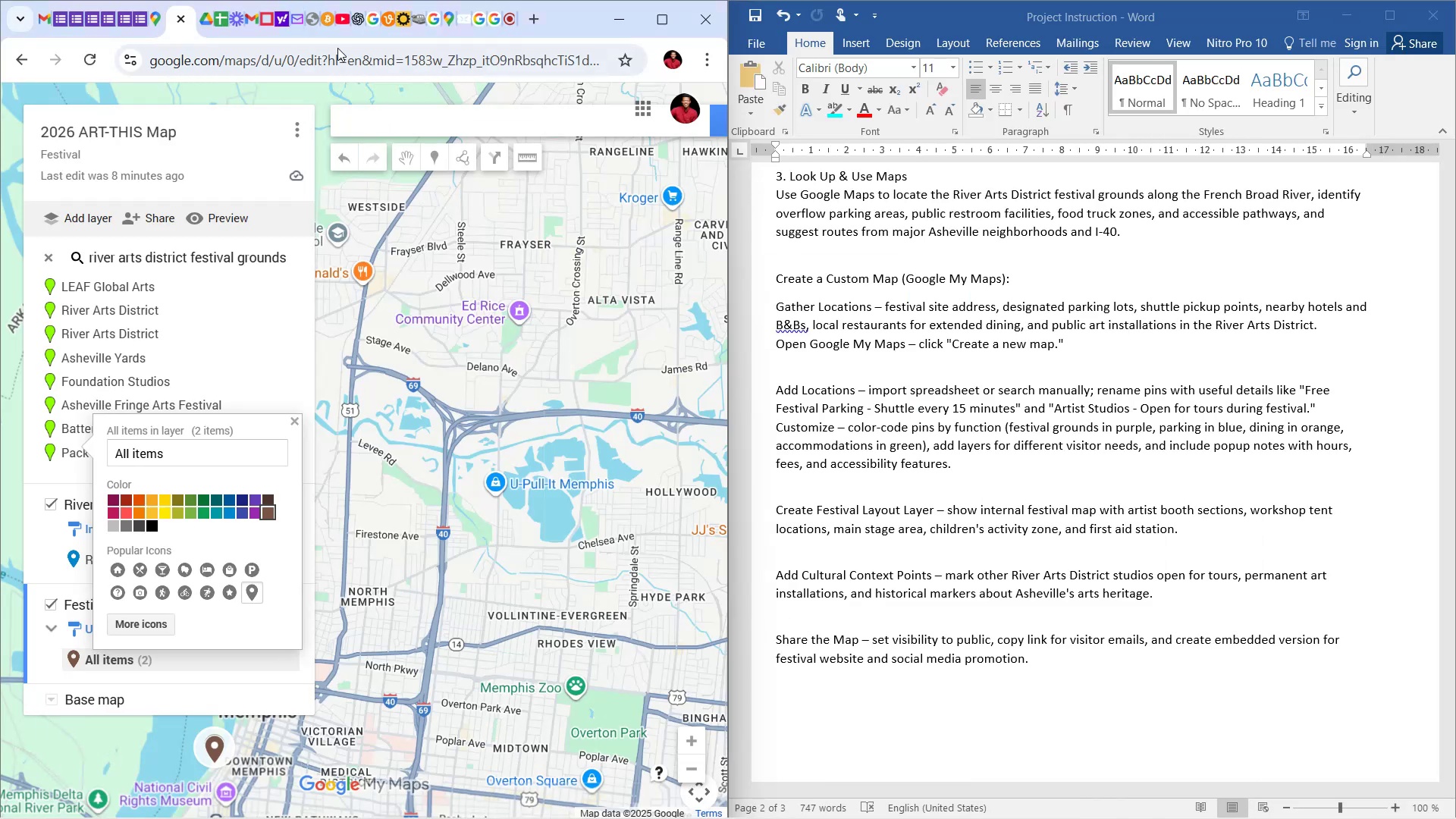 
mouse_move([648, 48])
 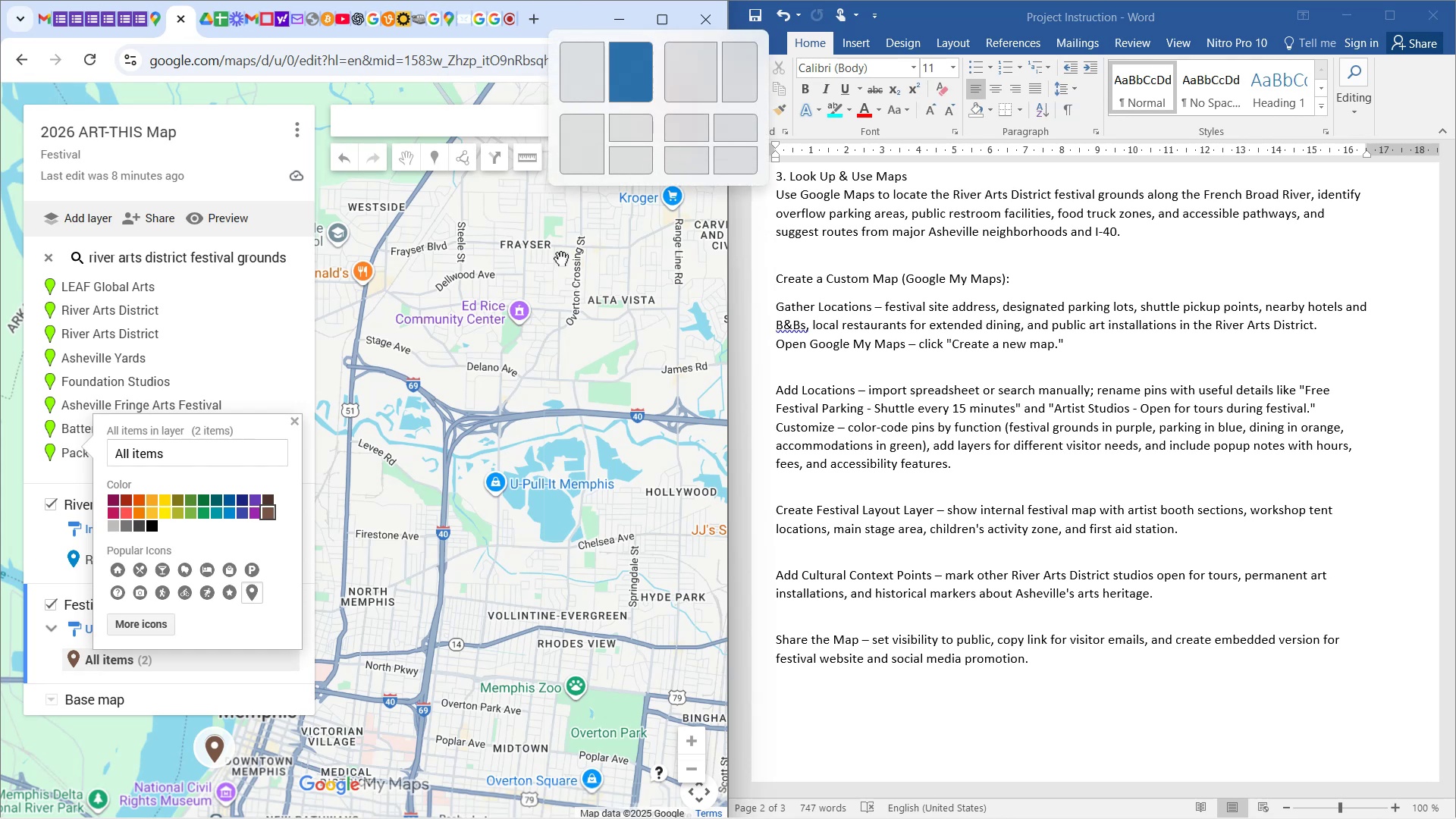 
scroll: coordinate [532, 344], scroll_direction: down, amount: 2.0
 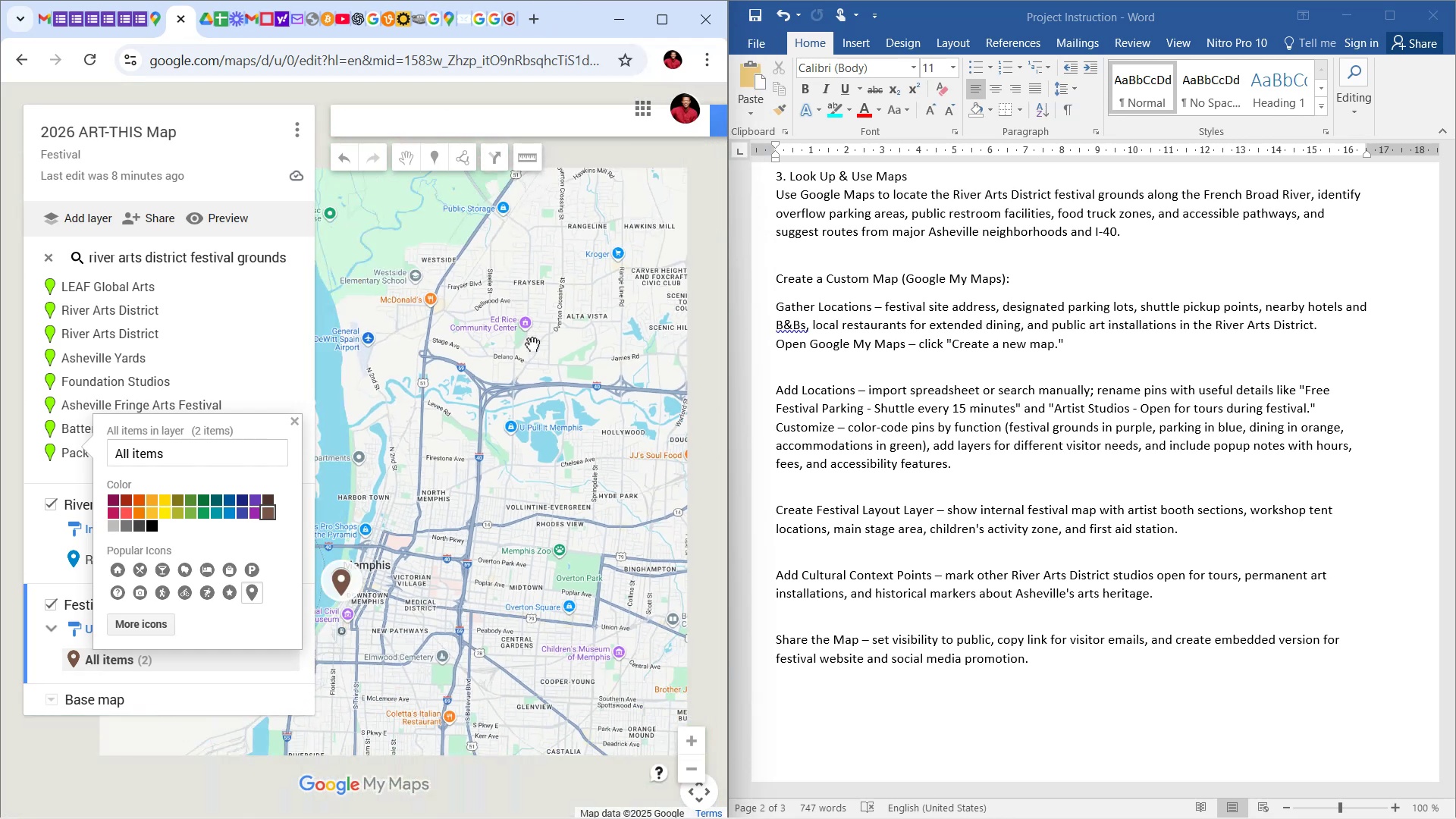 
scroll: coordinate [579, 262], scroll_direction: up, amount: 3.0
 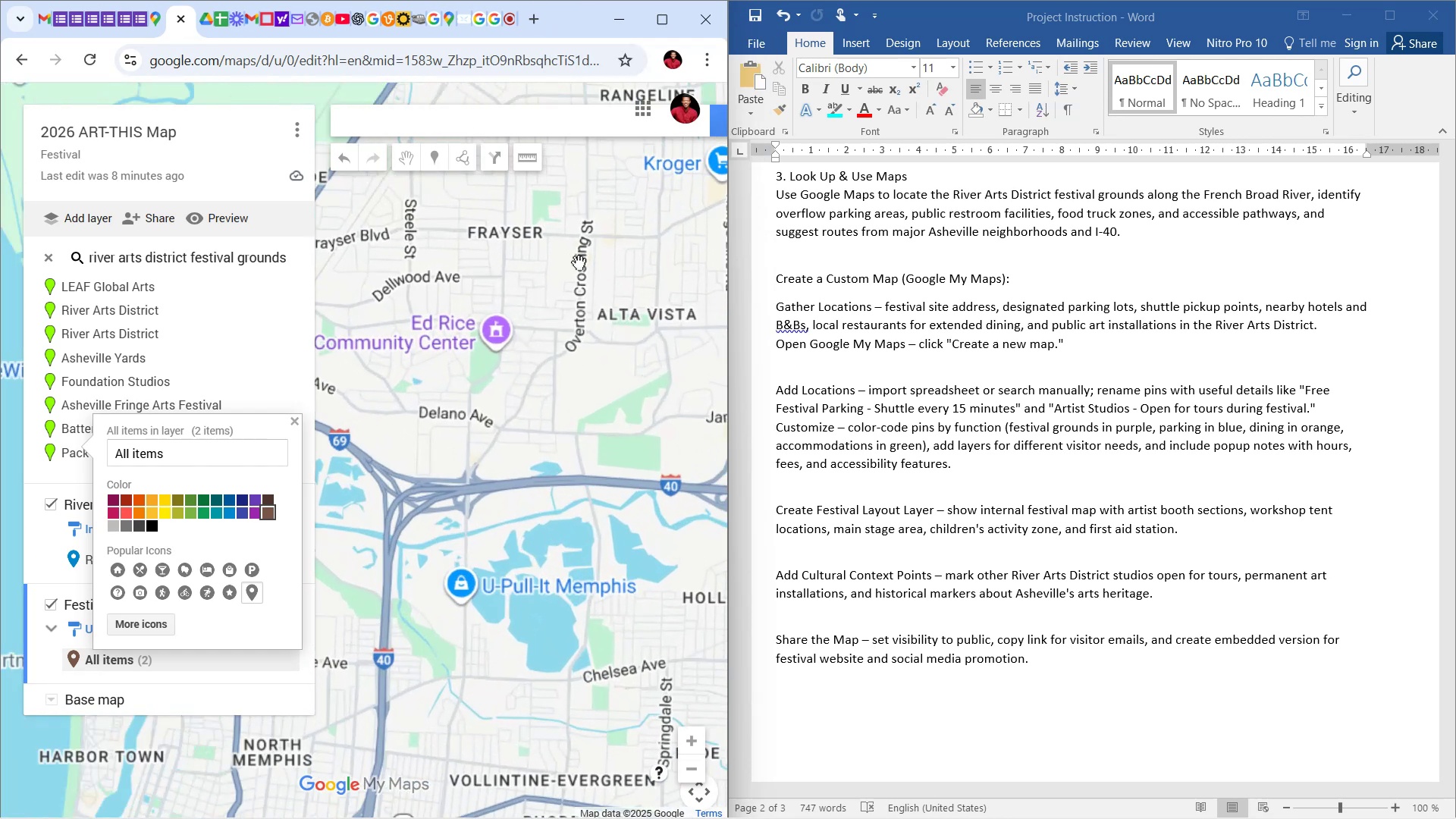 
mouse_move([570, 279])
 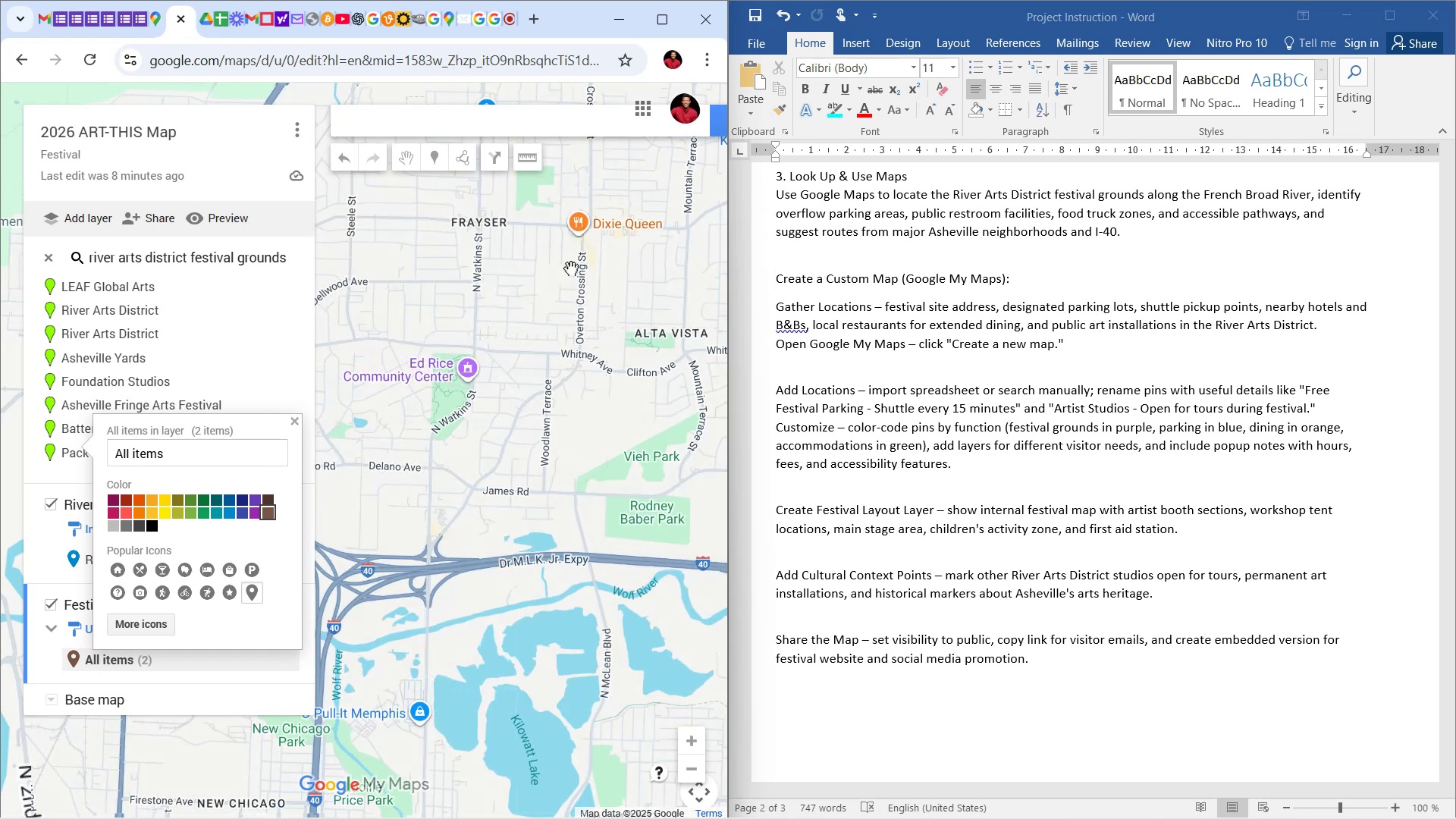 
scroll: coordinate [570, 287], scroll_direction: down, amount: 1.0
 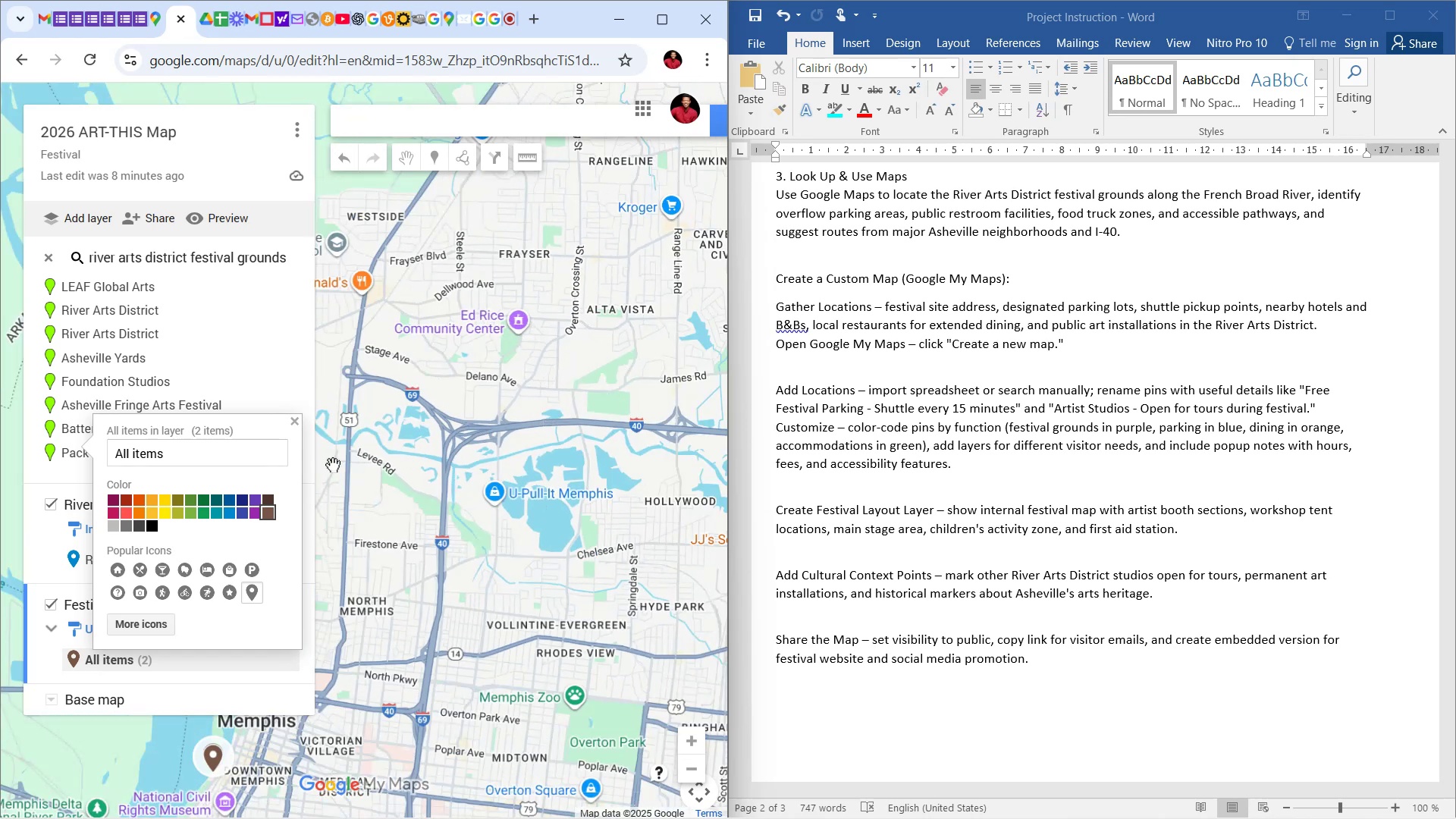 
wait(10.74)
 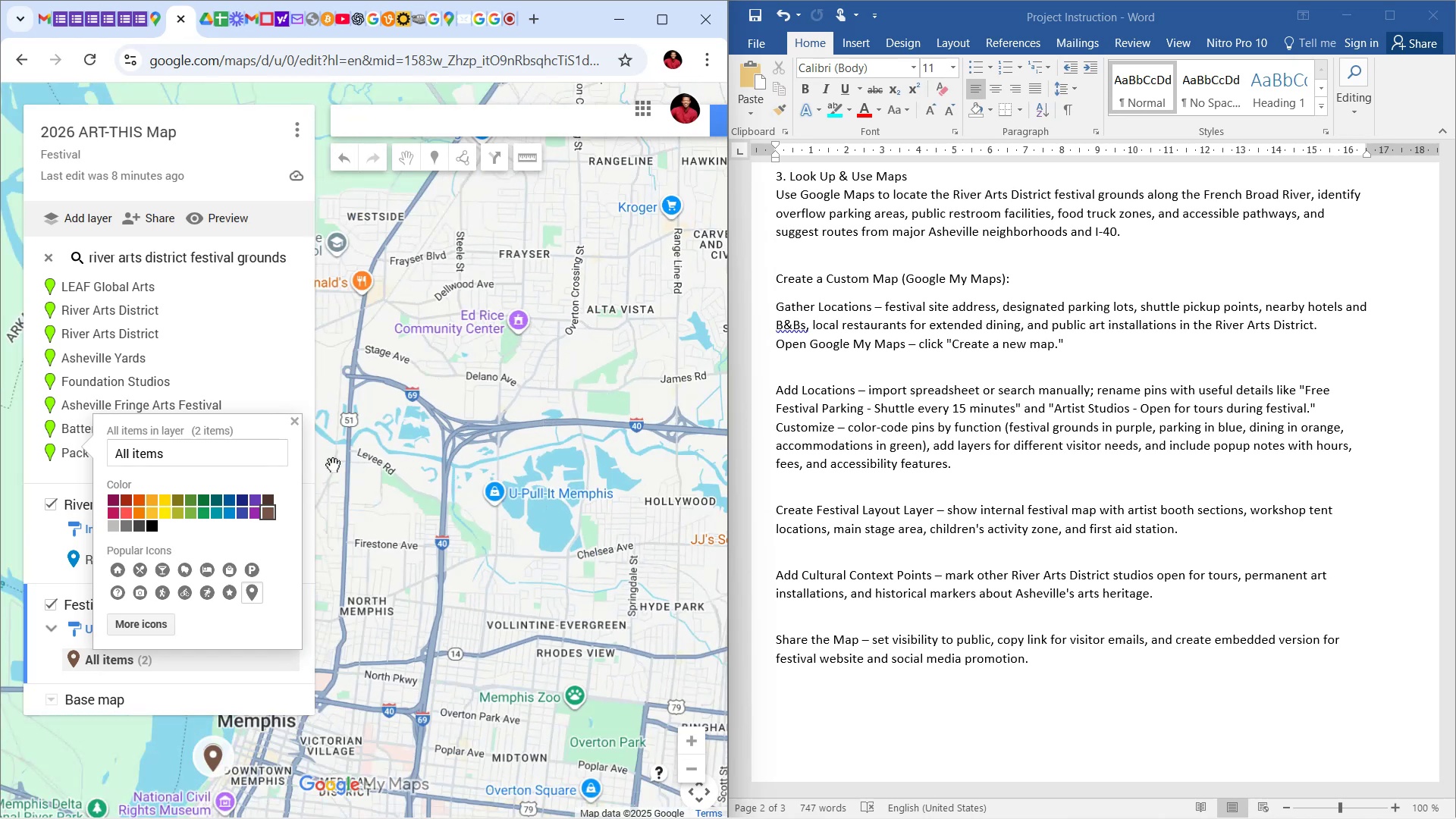 
scroll: coordinate [888, 339], scroll_direction: up, amount: 5.0
 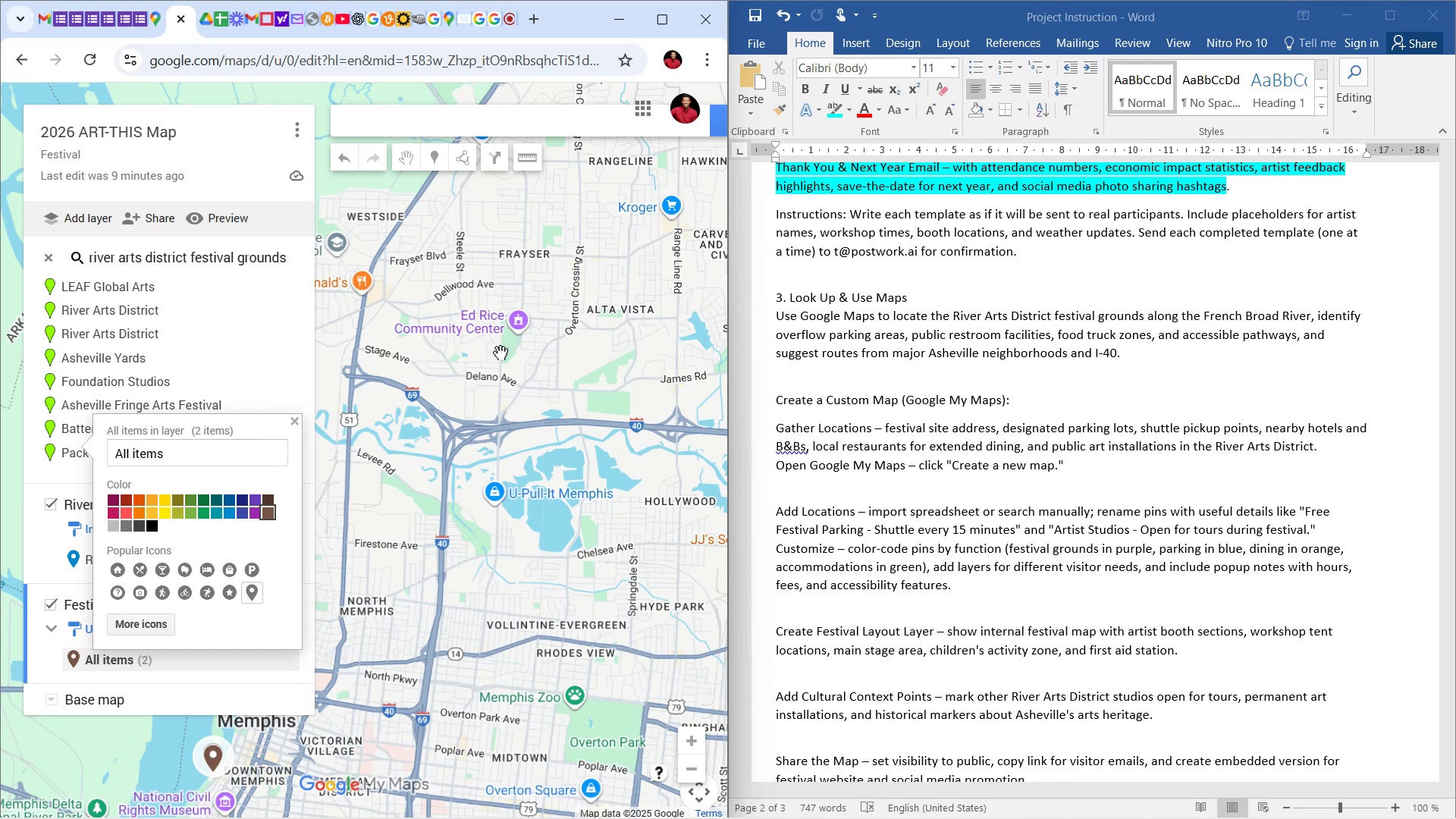 
wait(34.25)
 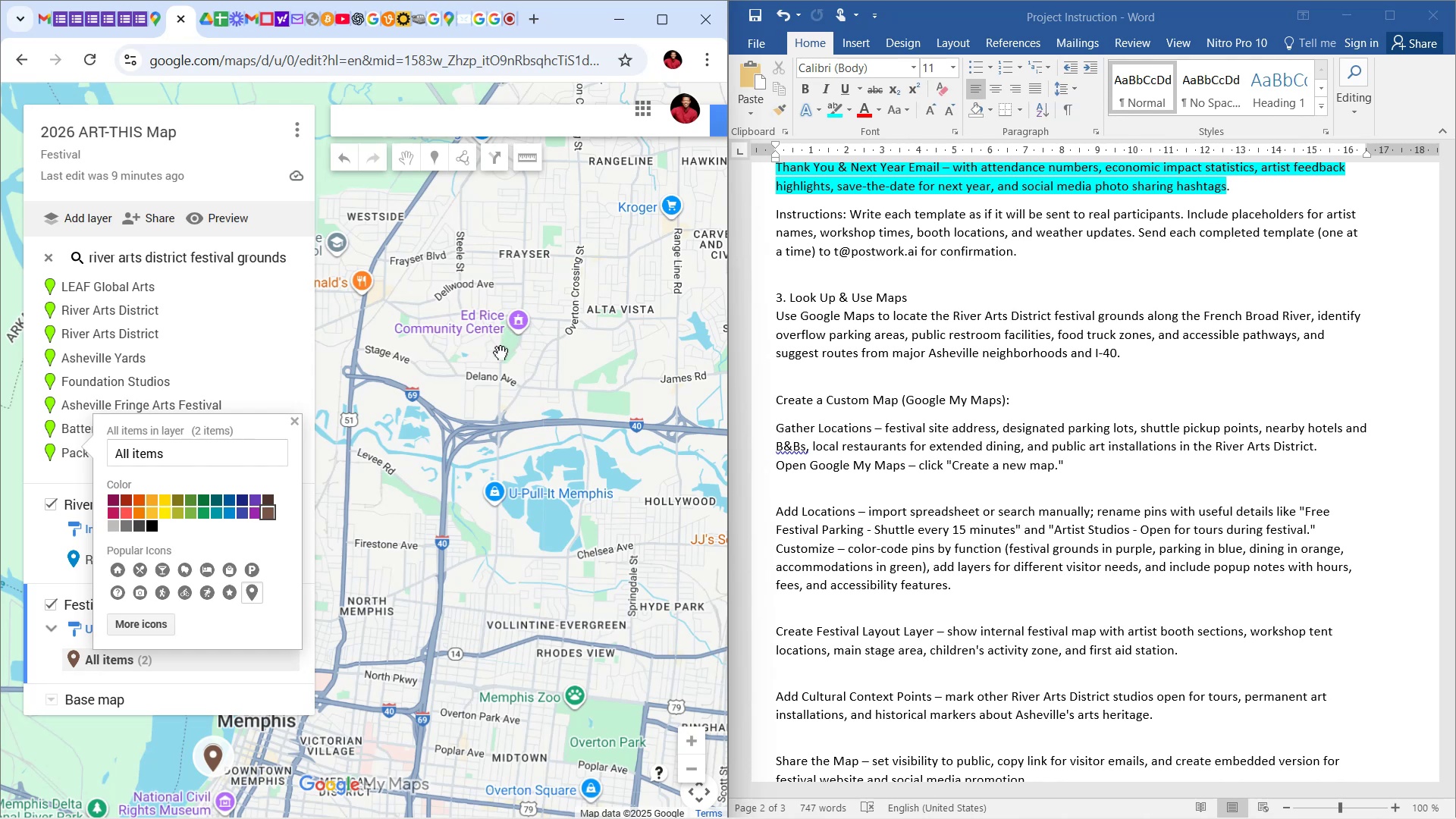 
left_click([653, 20])
 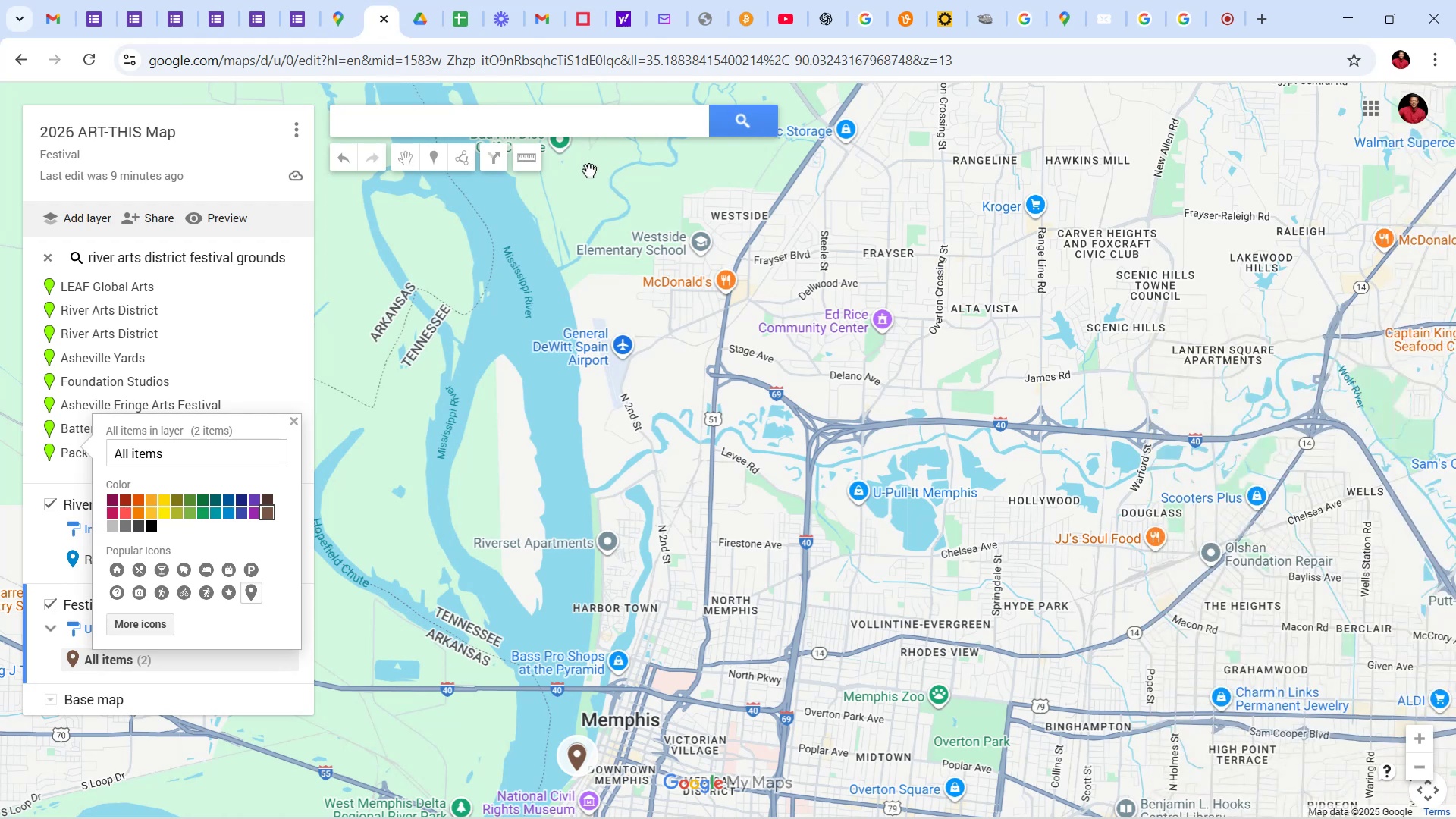 
wait(8.22)
 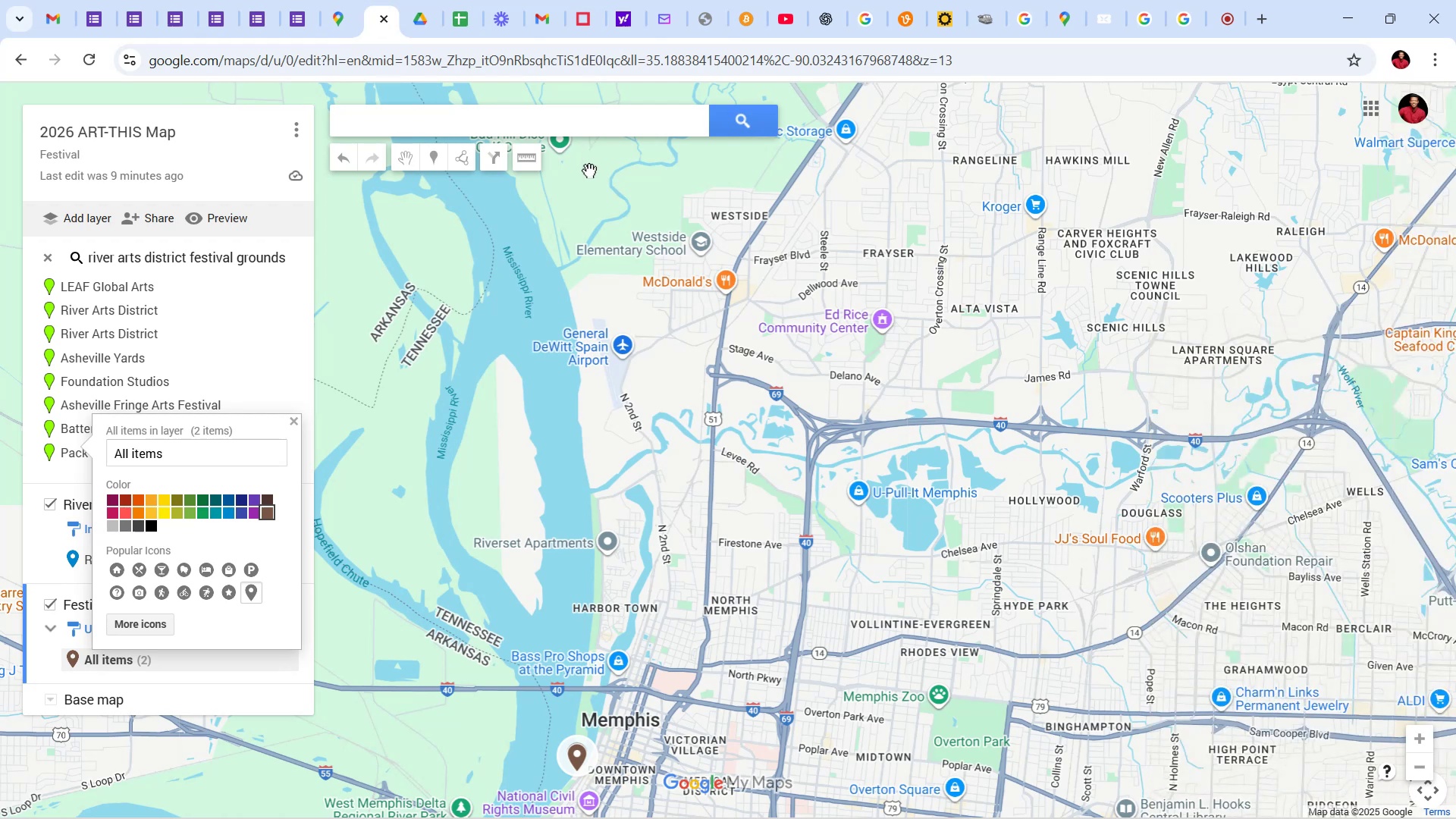 
mouse_move([488, 113])
 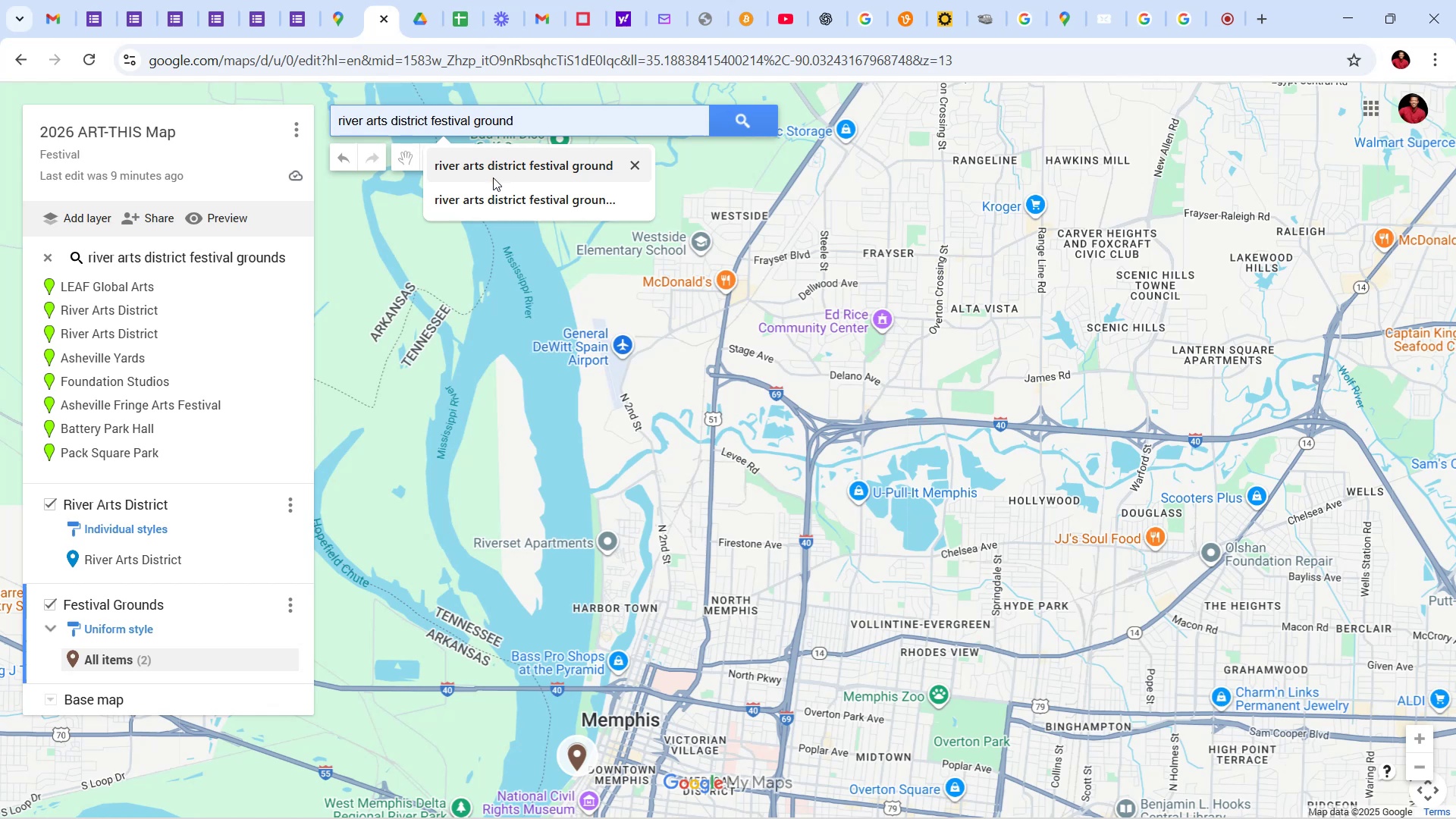 
left_click([490, 192])
 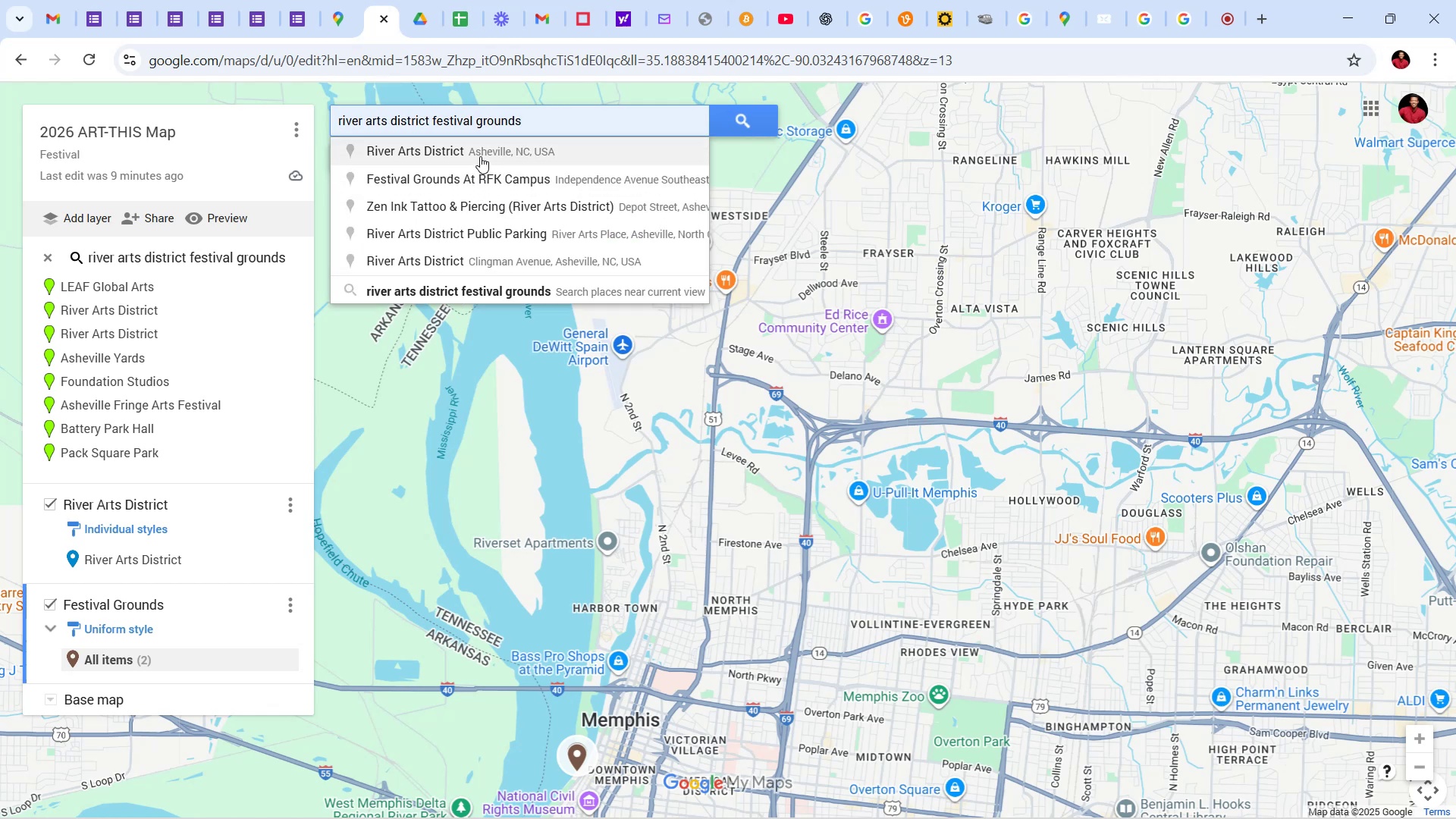 
left_click([480, 156])
 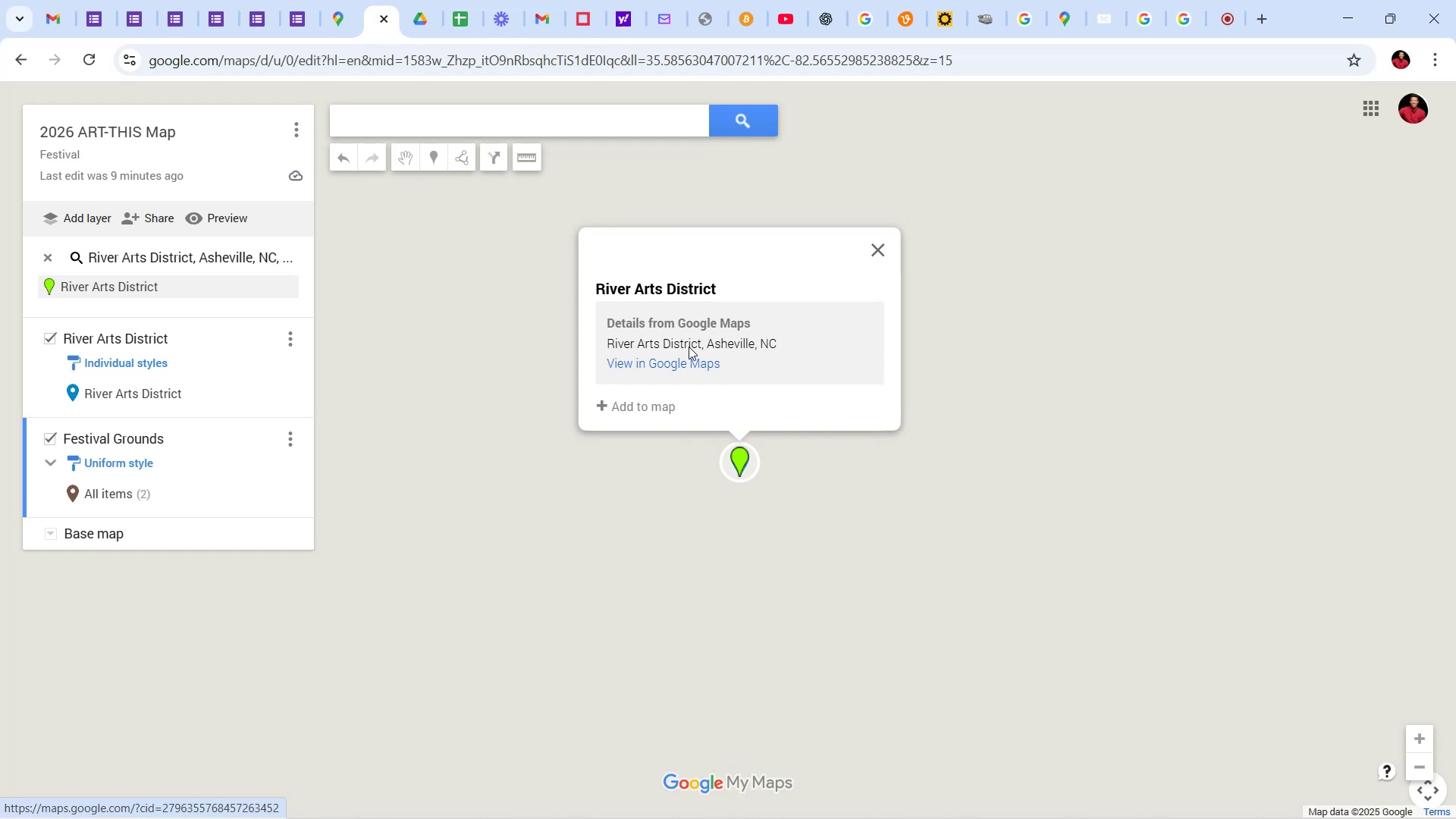 
wait(8.58)
 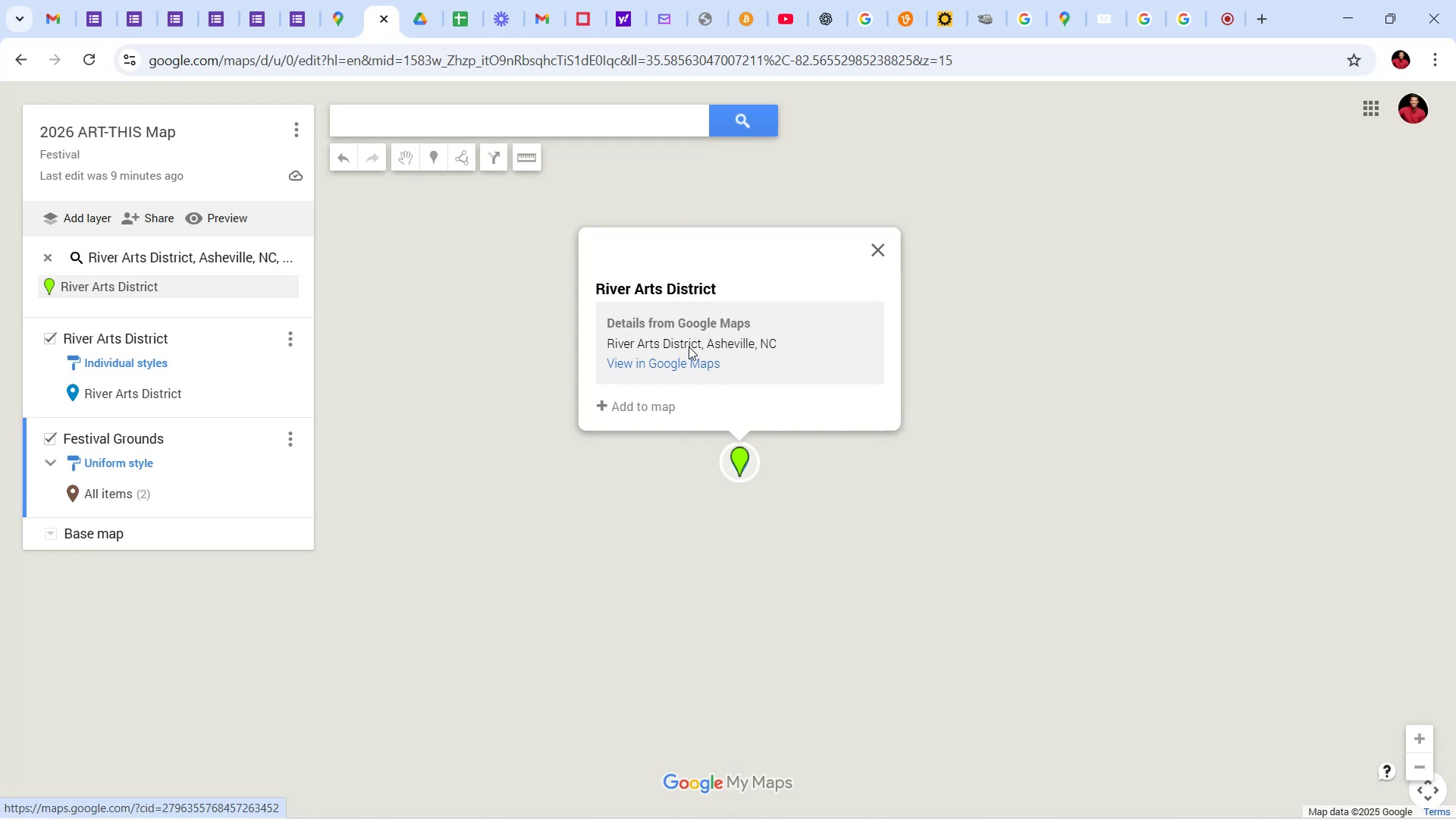 
left_click([513, 117])
 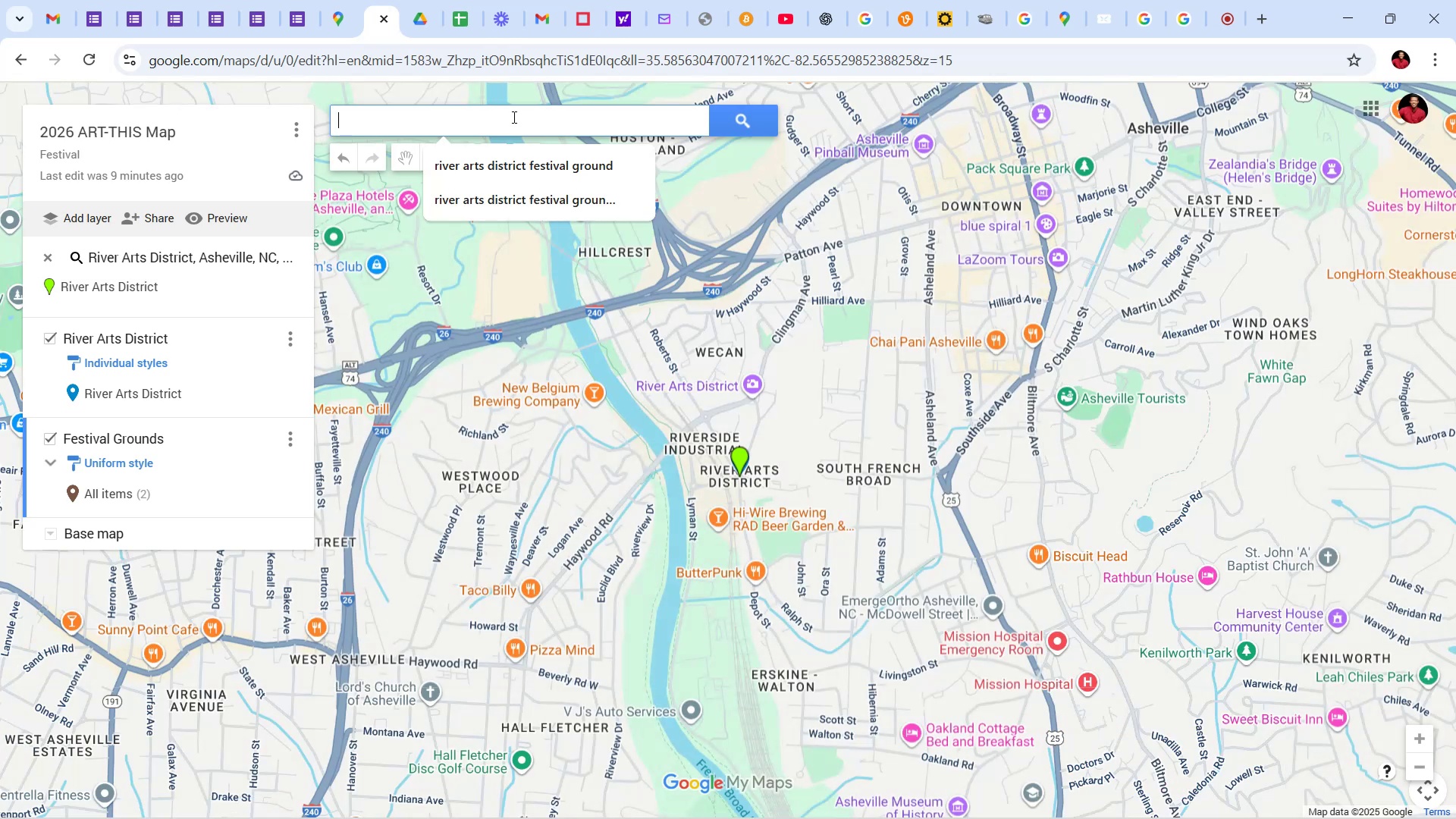 
hold_key(key=R, duration=0.3)
 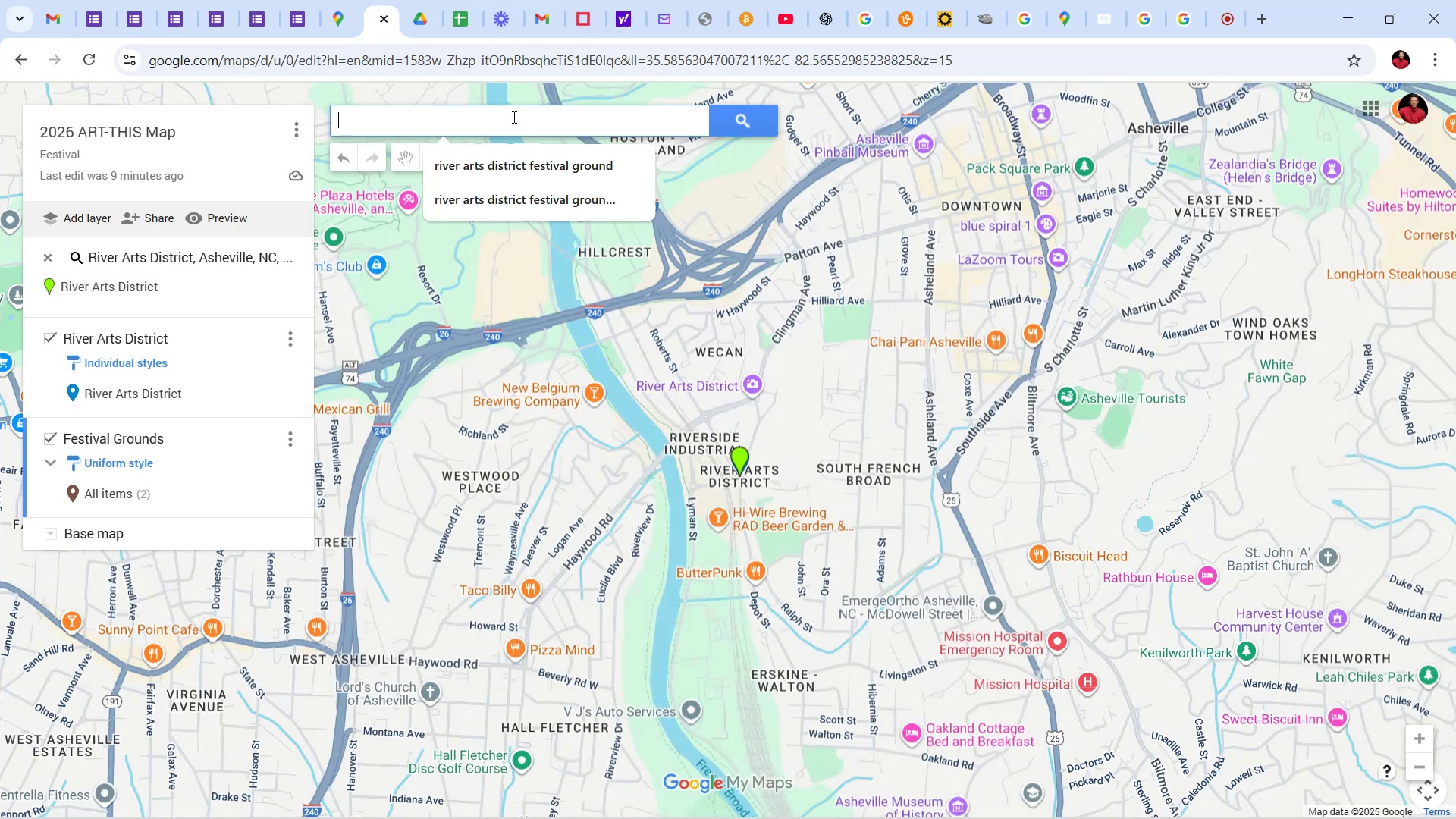 
type(iver arts festival grounds)
 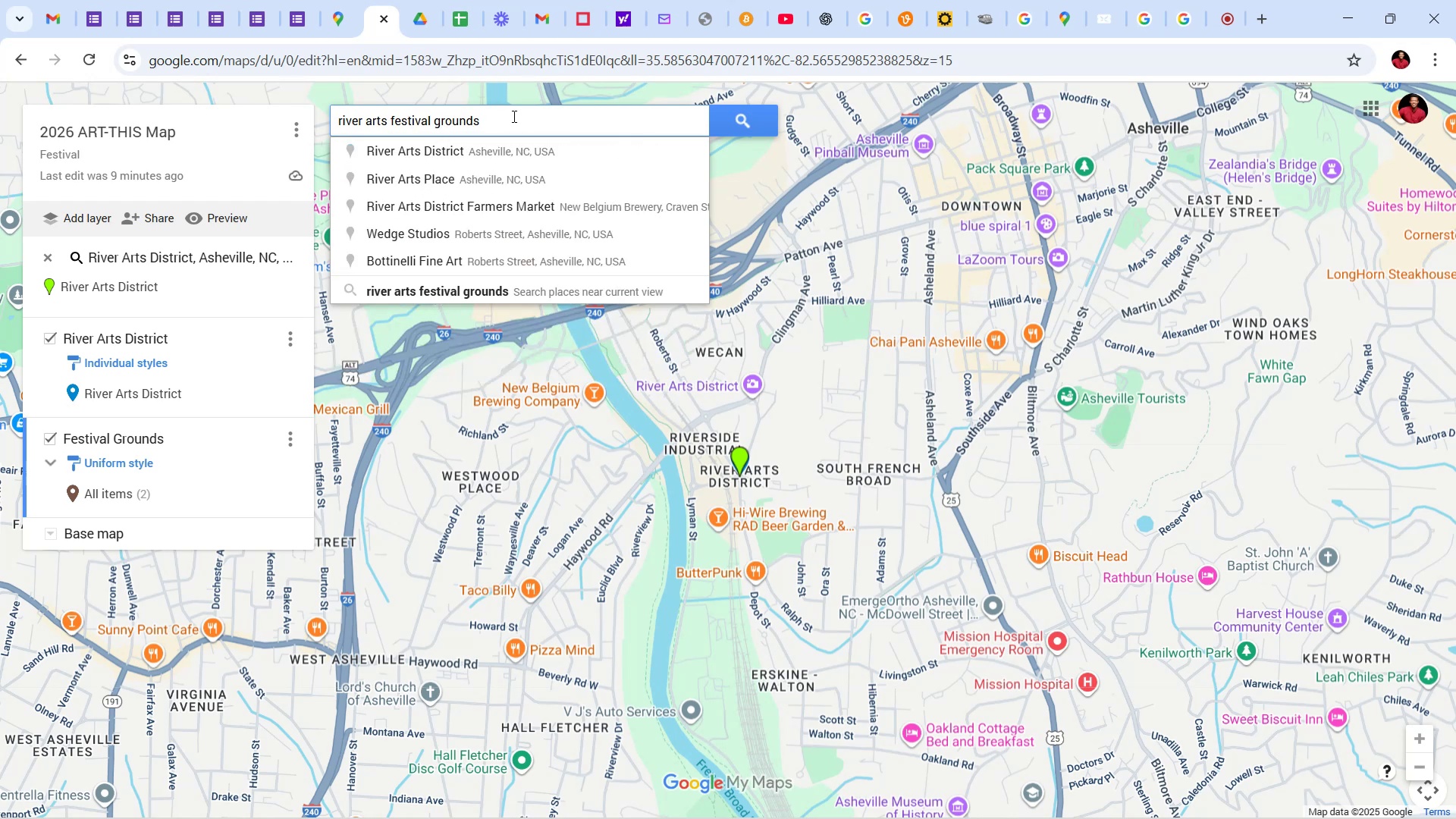 
key(Enter)
 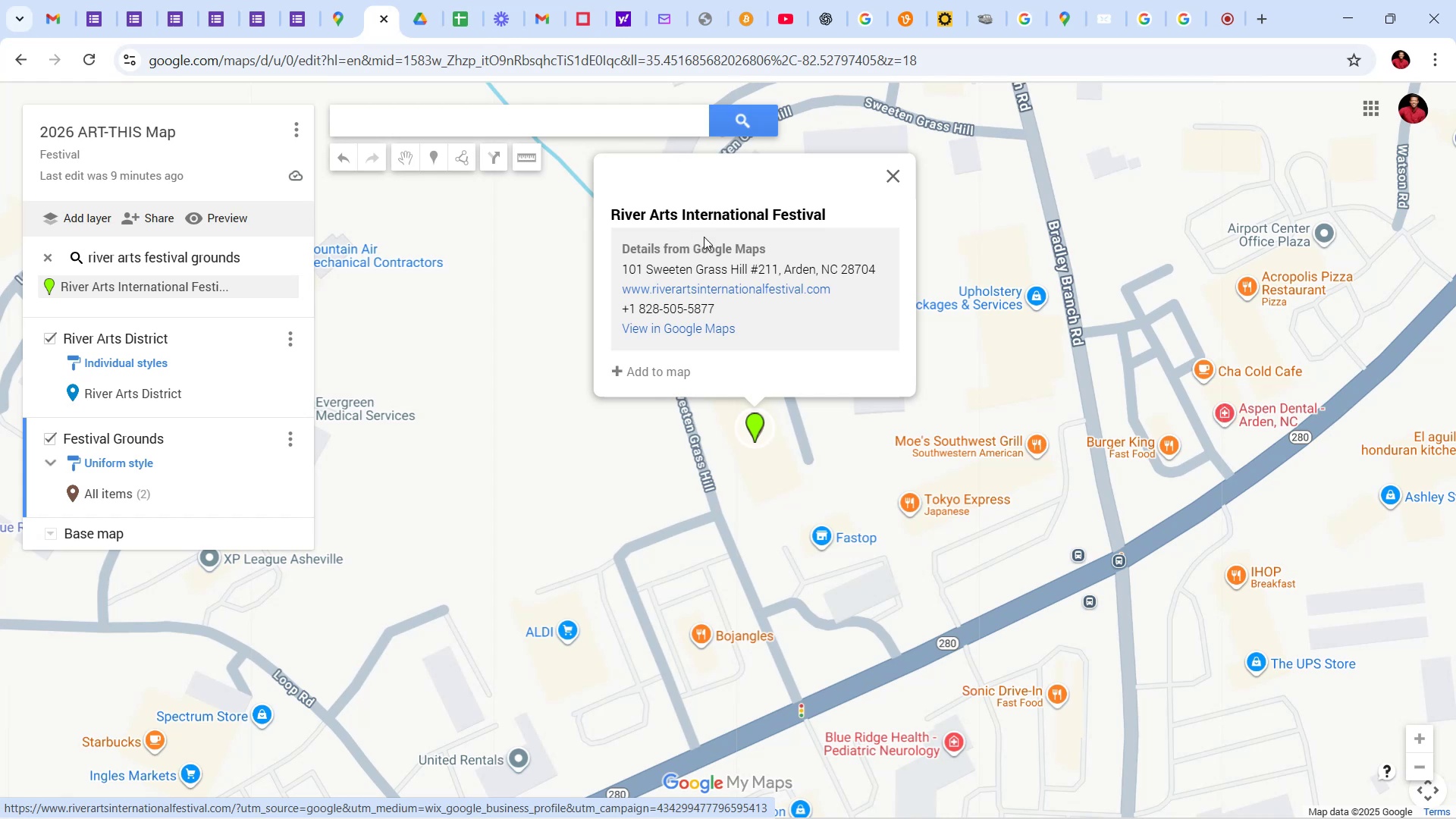 
wait(12.71)
 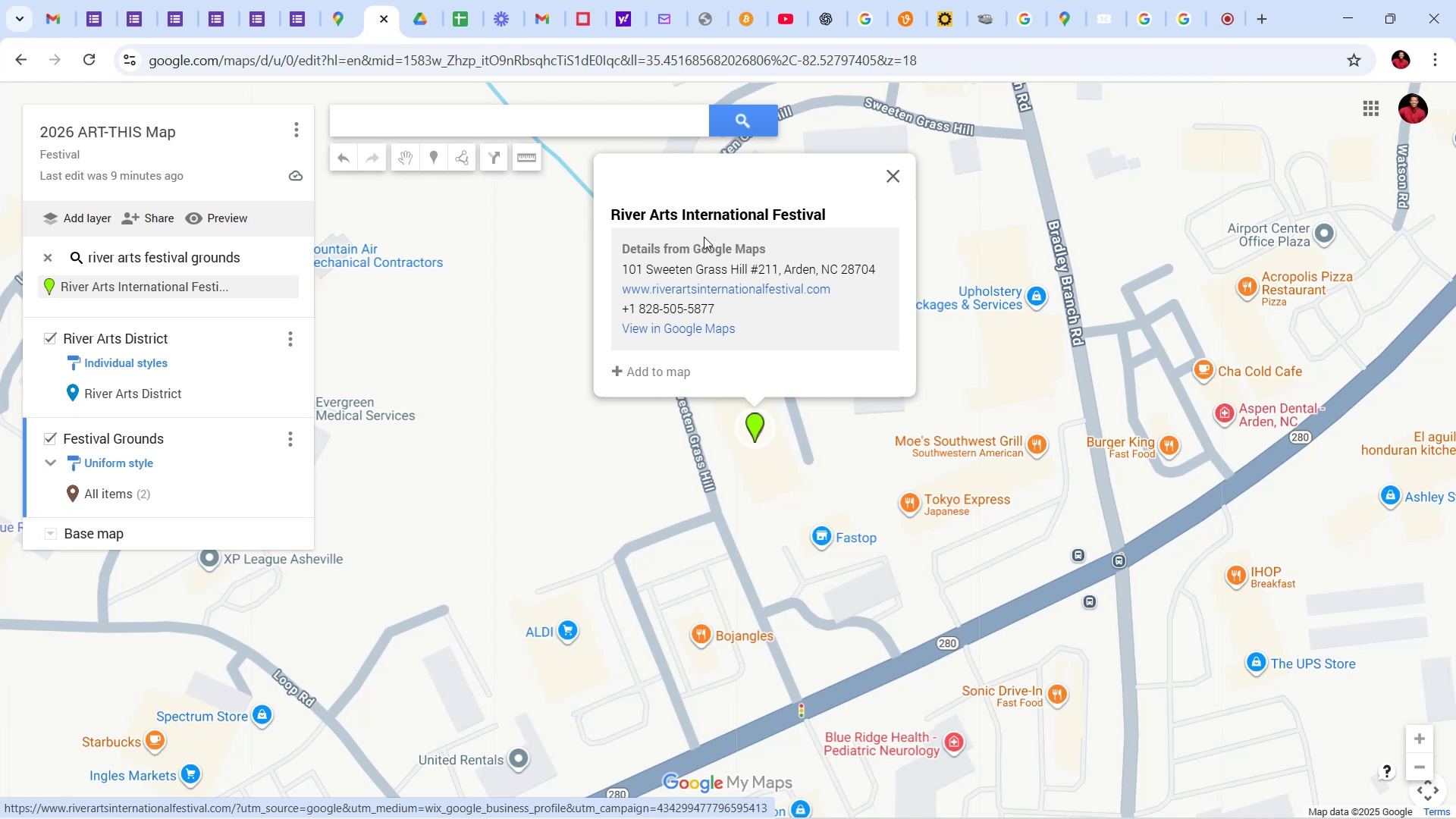 
scroll: coordinate [773, 469], scroll_direction: down, amount: 3.0
 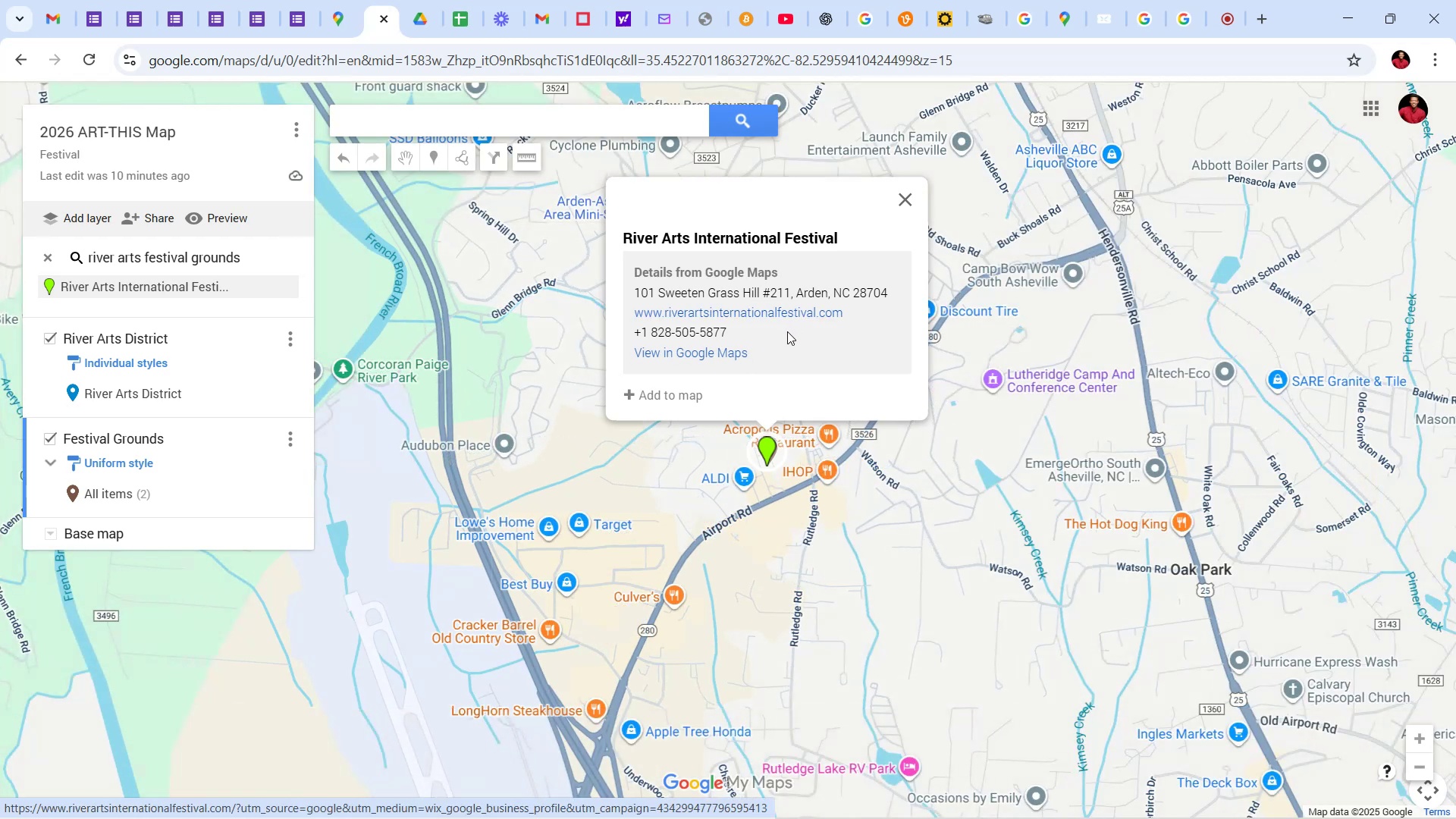 
wait(6.09)
 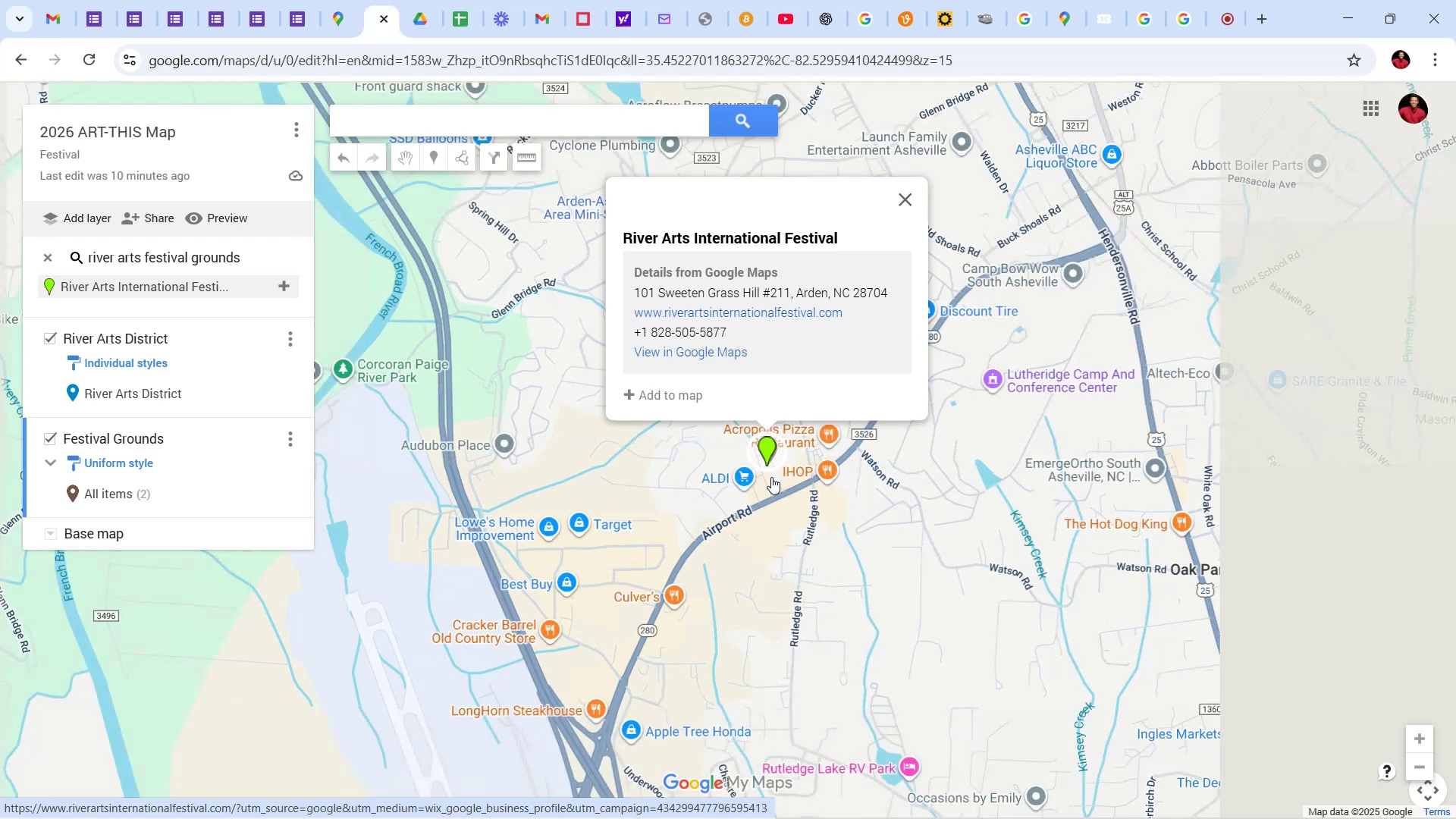 
left_click([482, 115])
 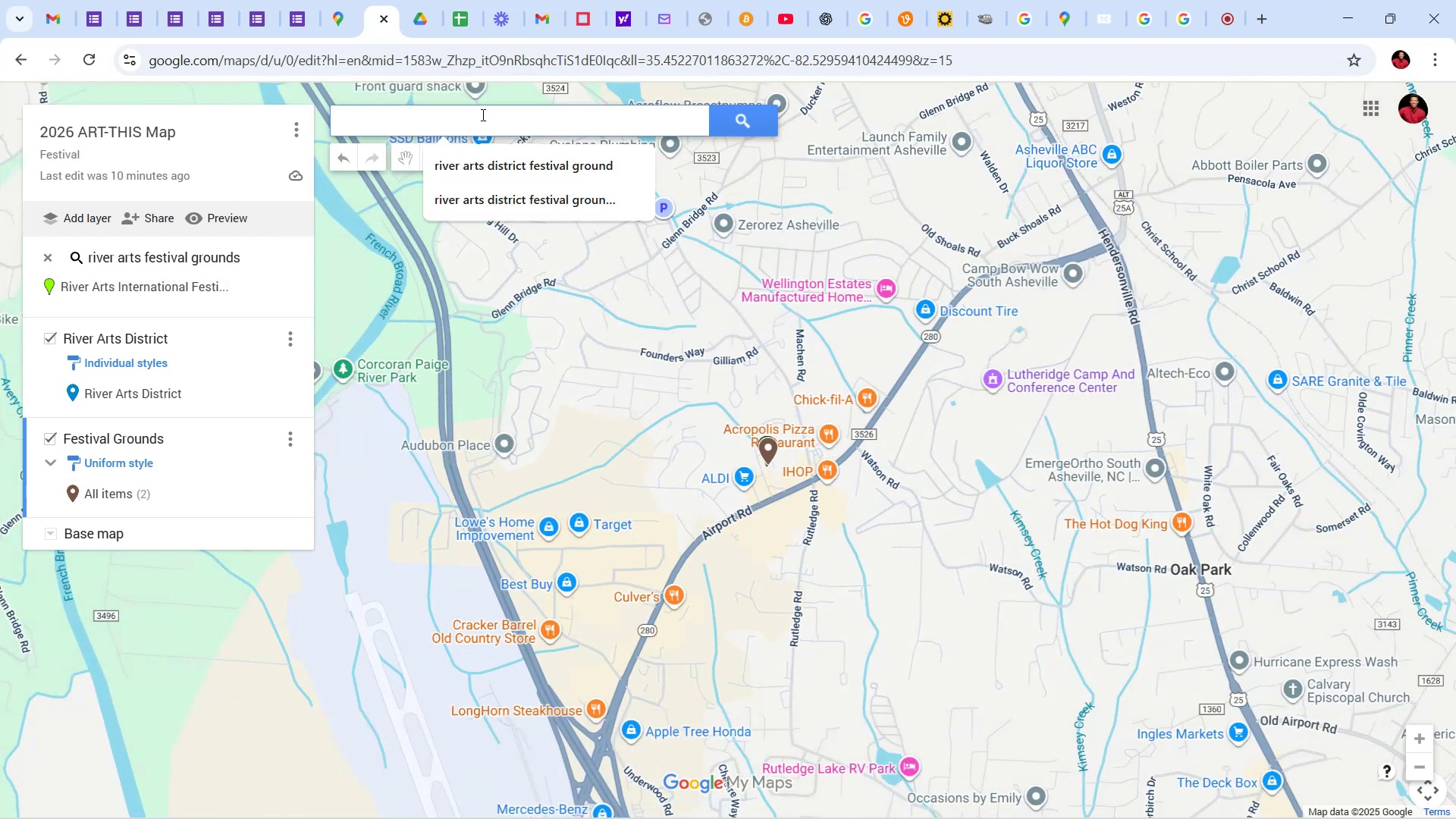 
type(festival gr)
key(Backspace)
type(rounf)
key(Backspace)
type(ds)
 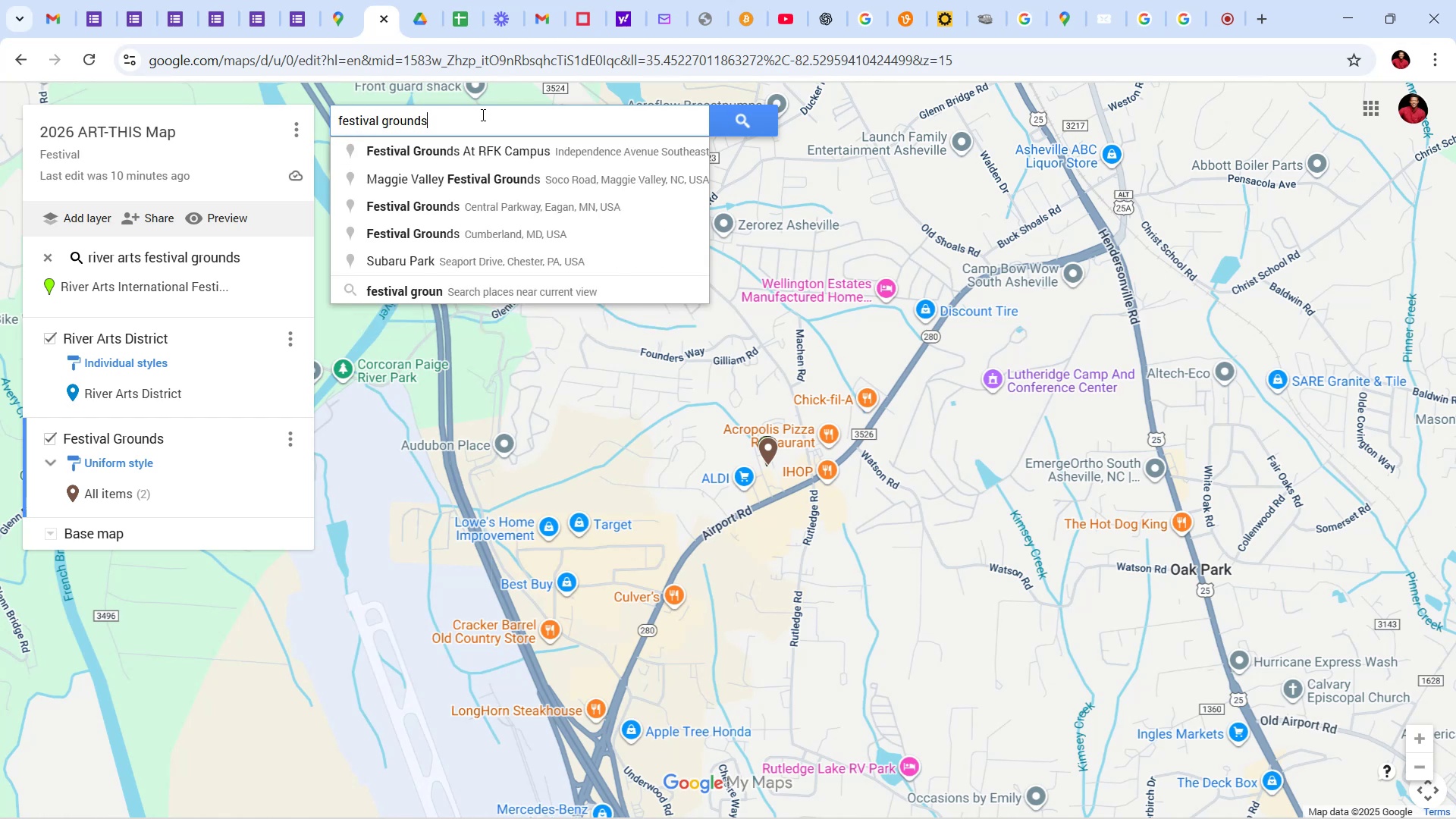 
key(Enter)
 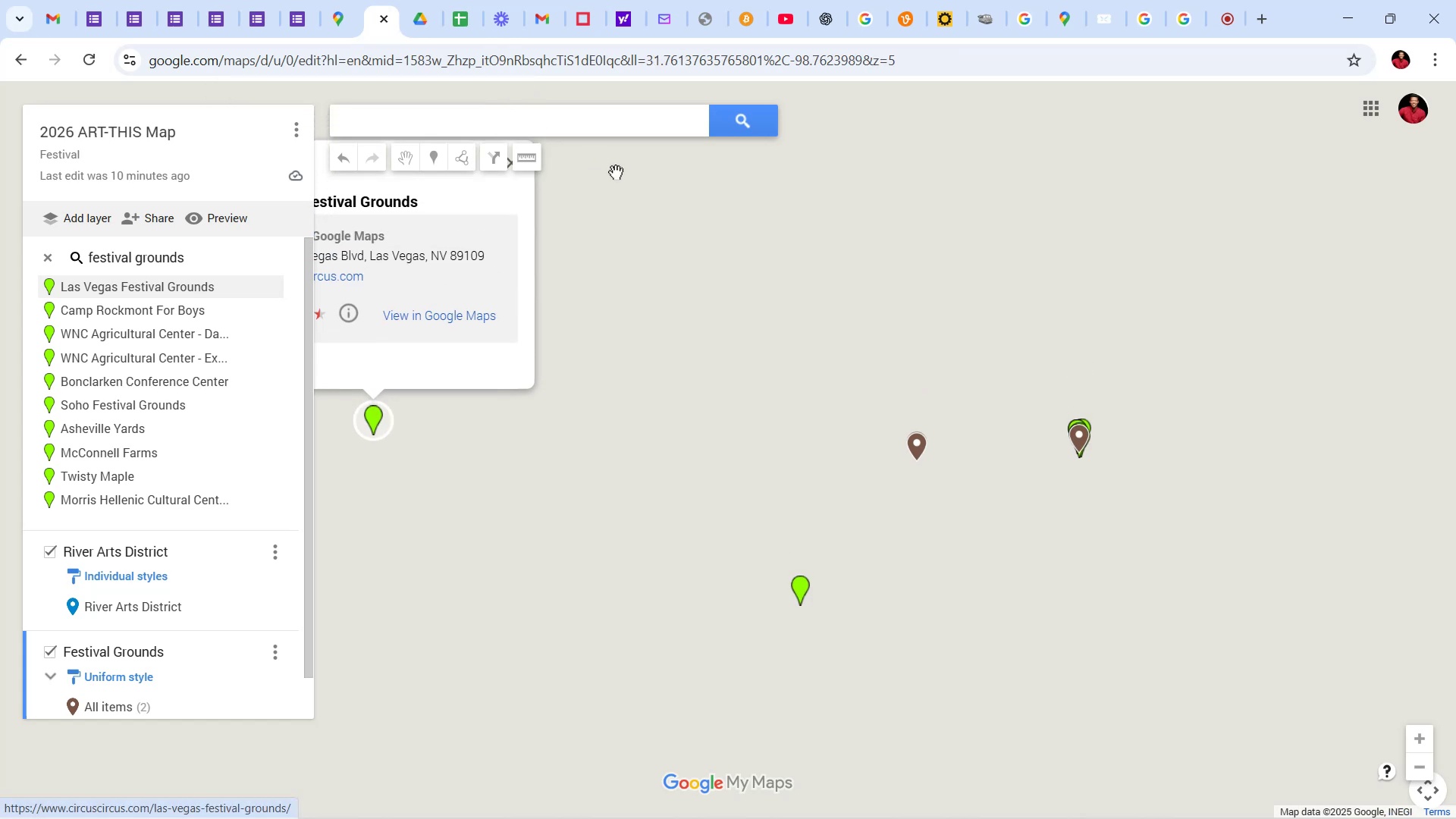 
wait(9.62)
 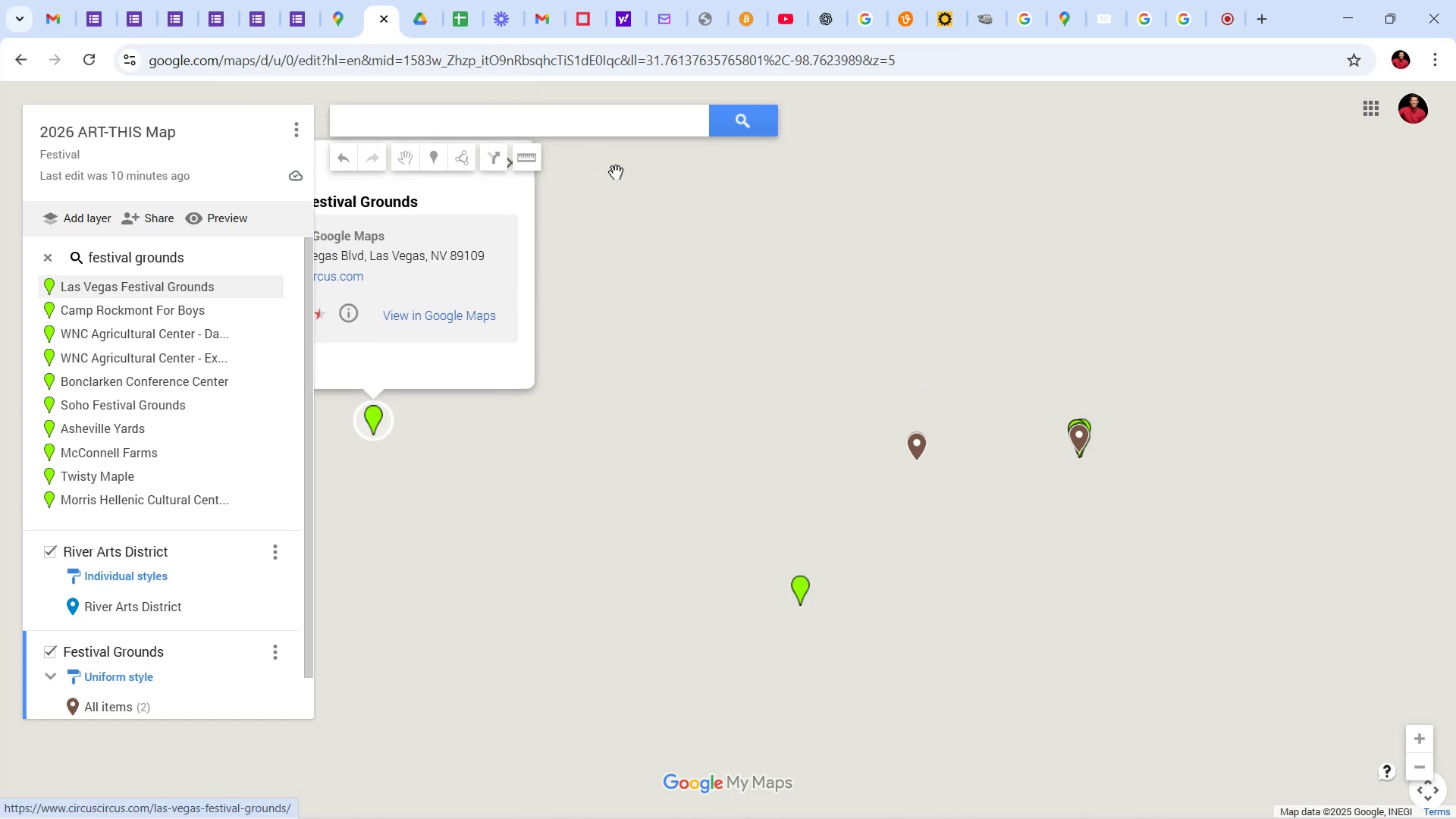 
left_click([574, 118])
 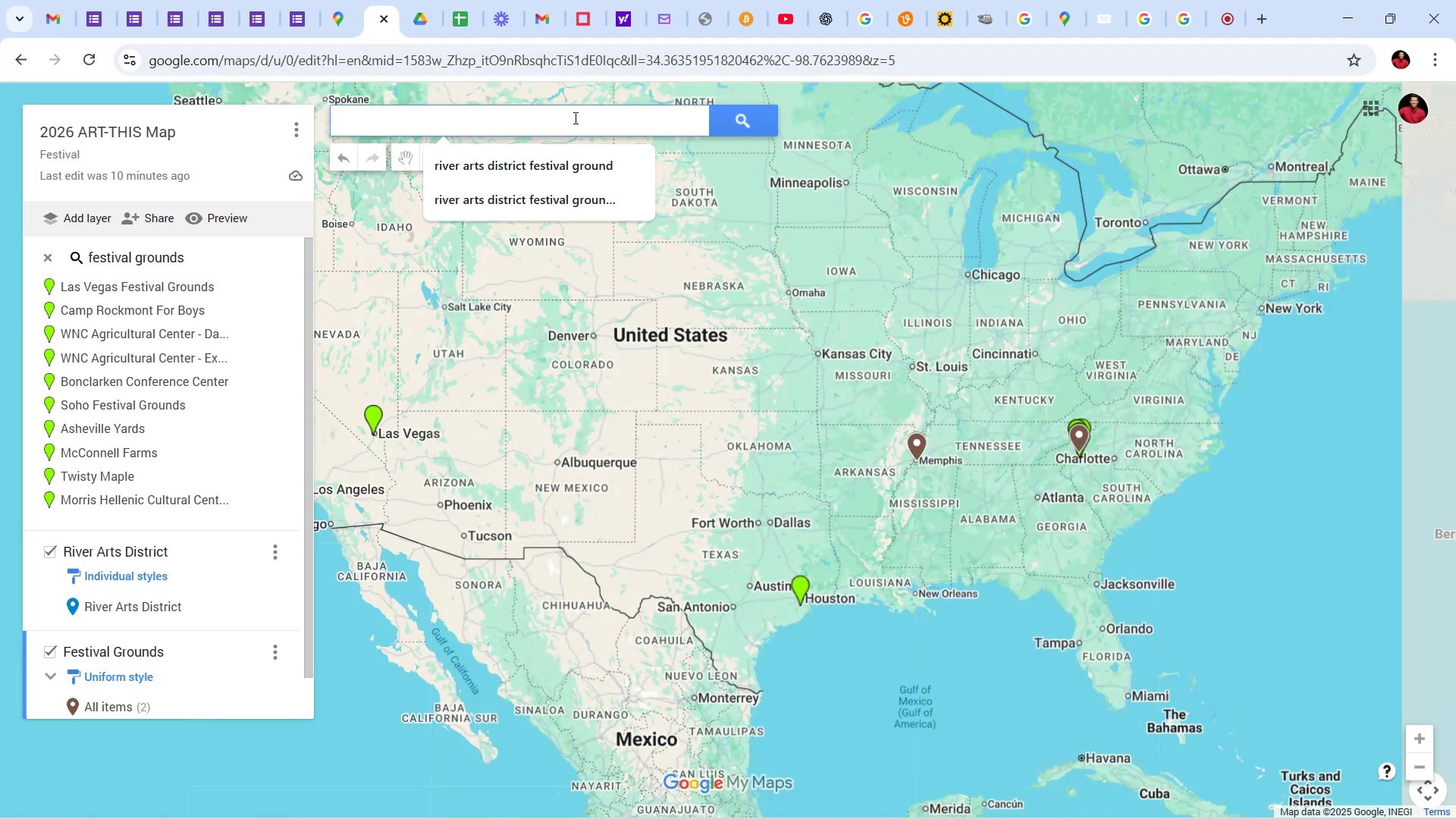 
type(festival grounds Asheville)
 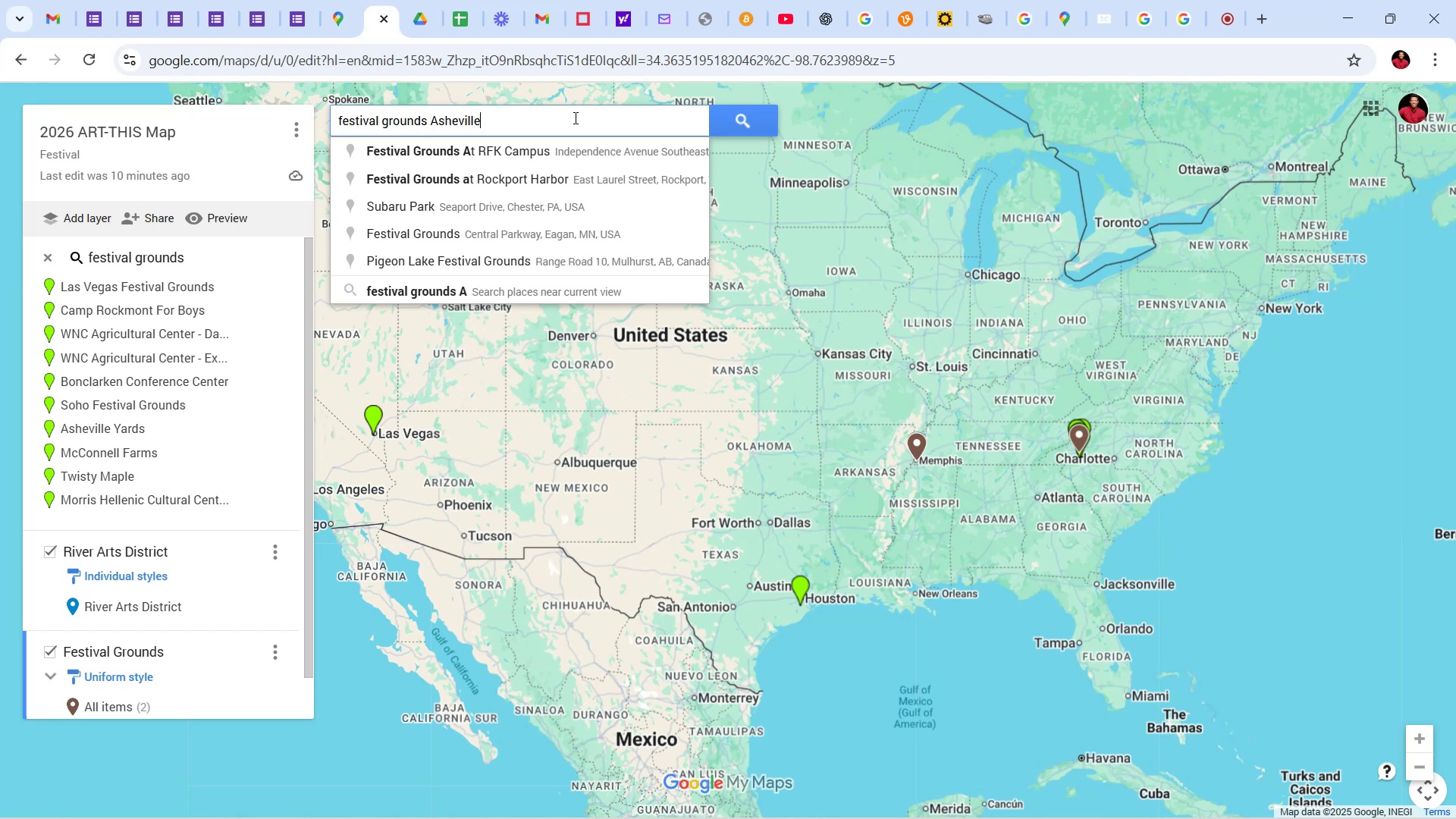 
key(Enter)
 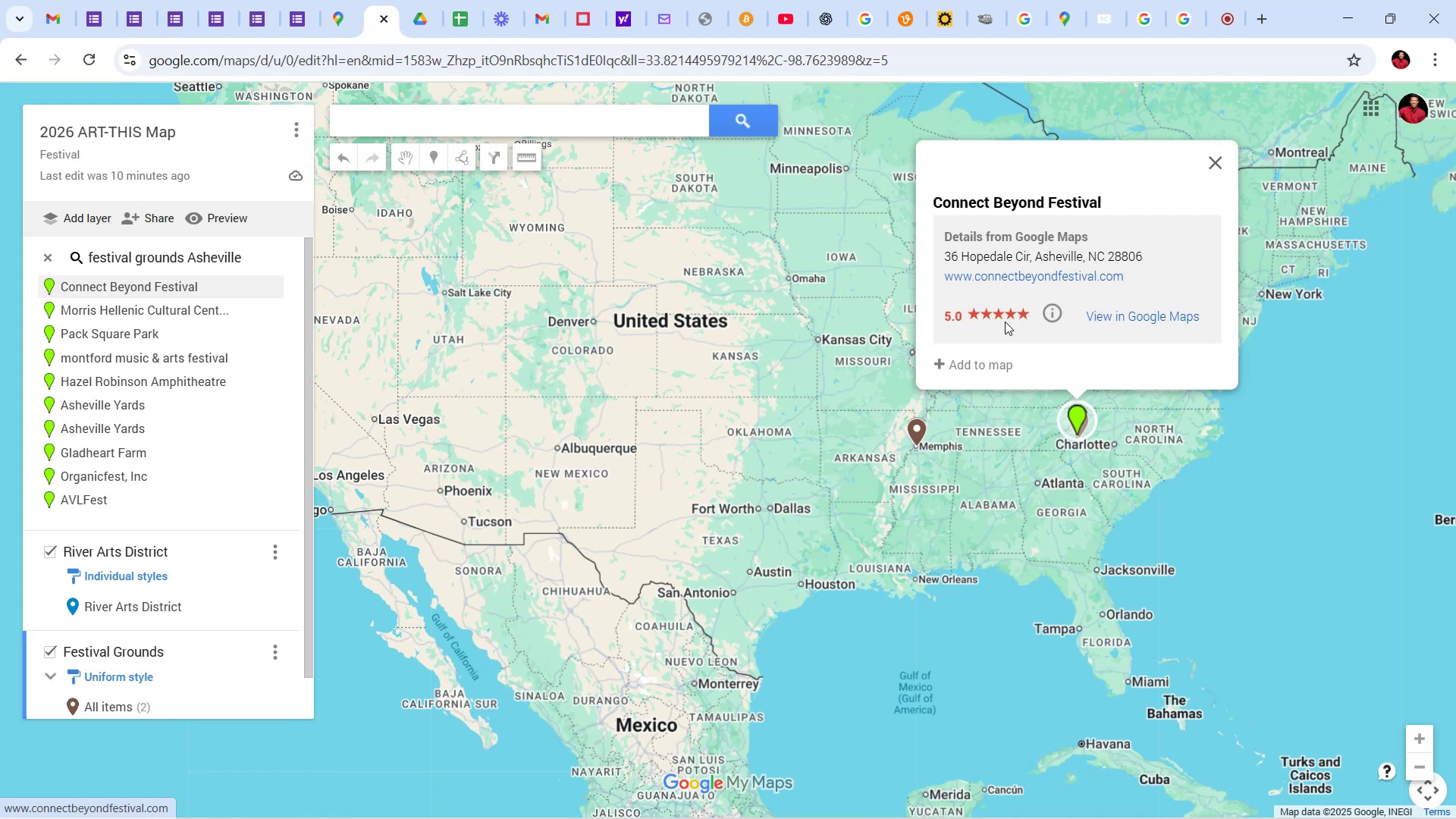 
wait(6.74)
 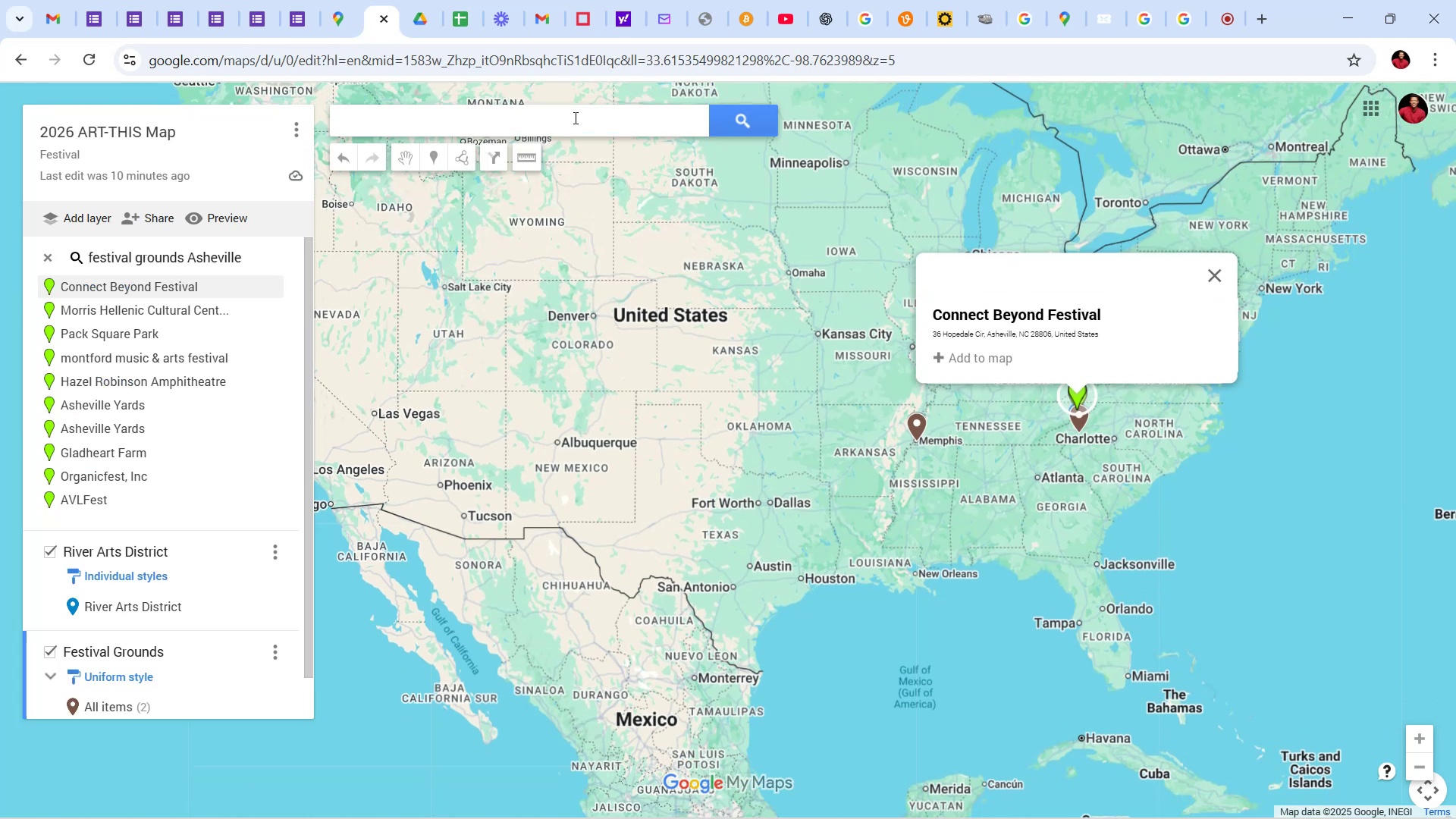 
scroll: coordinate [961, 486], scroll_direction: up, amount: 31.0
 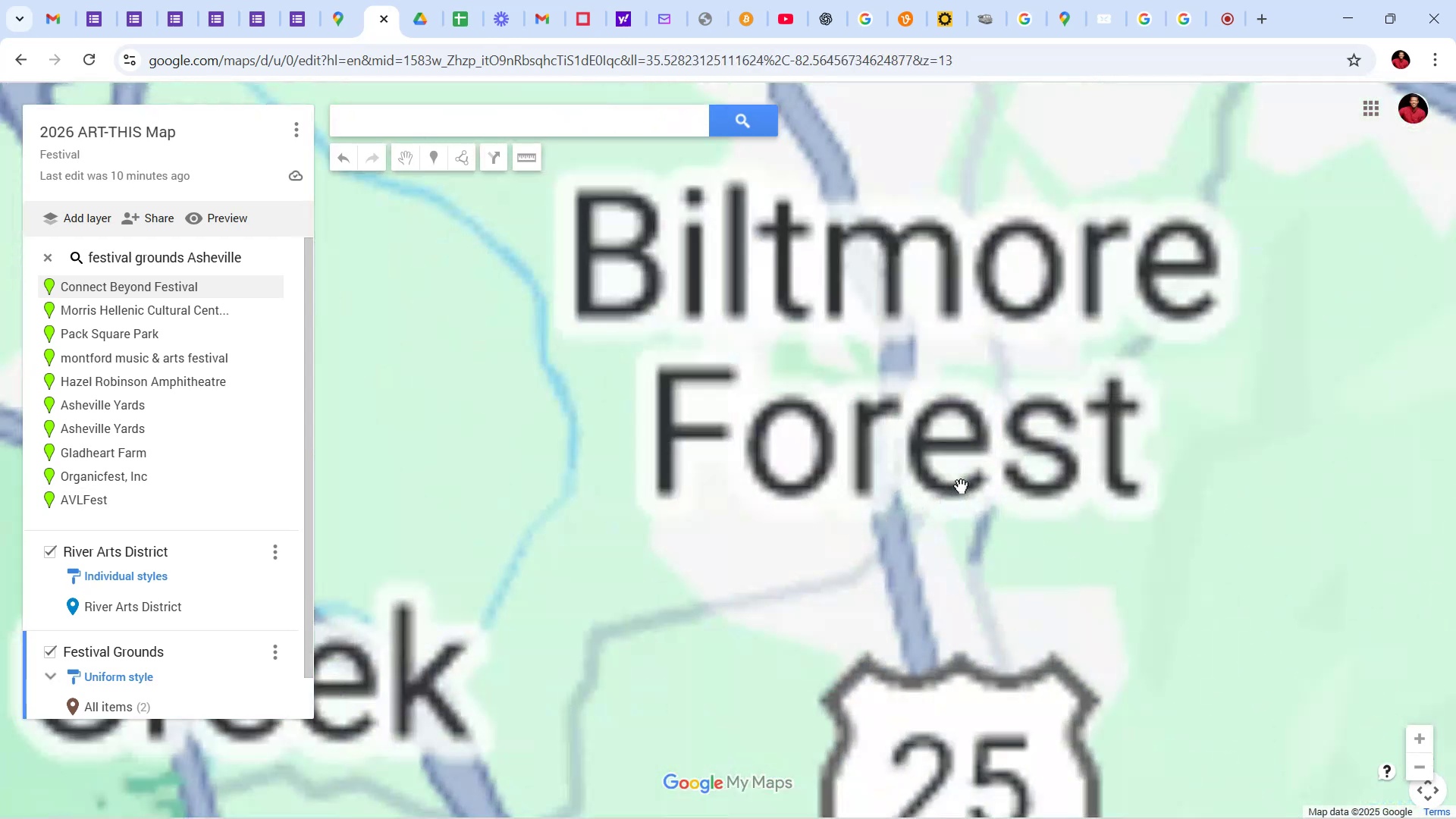 
scroll: coordinate [959, 485], scroll_direction: down, amount: 4.0
 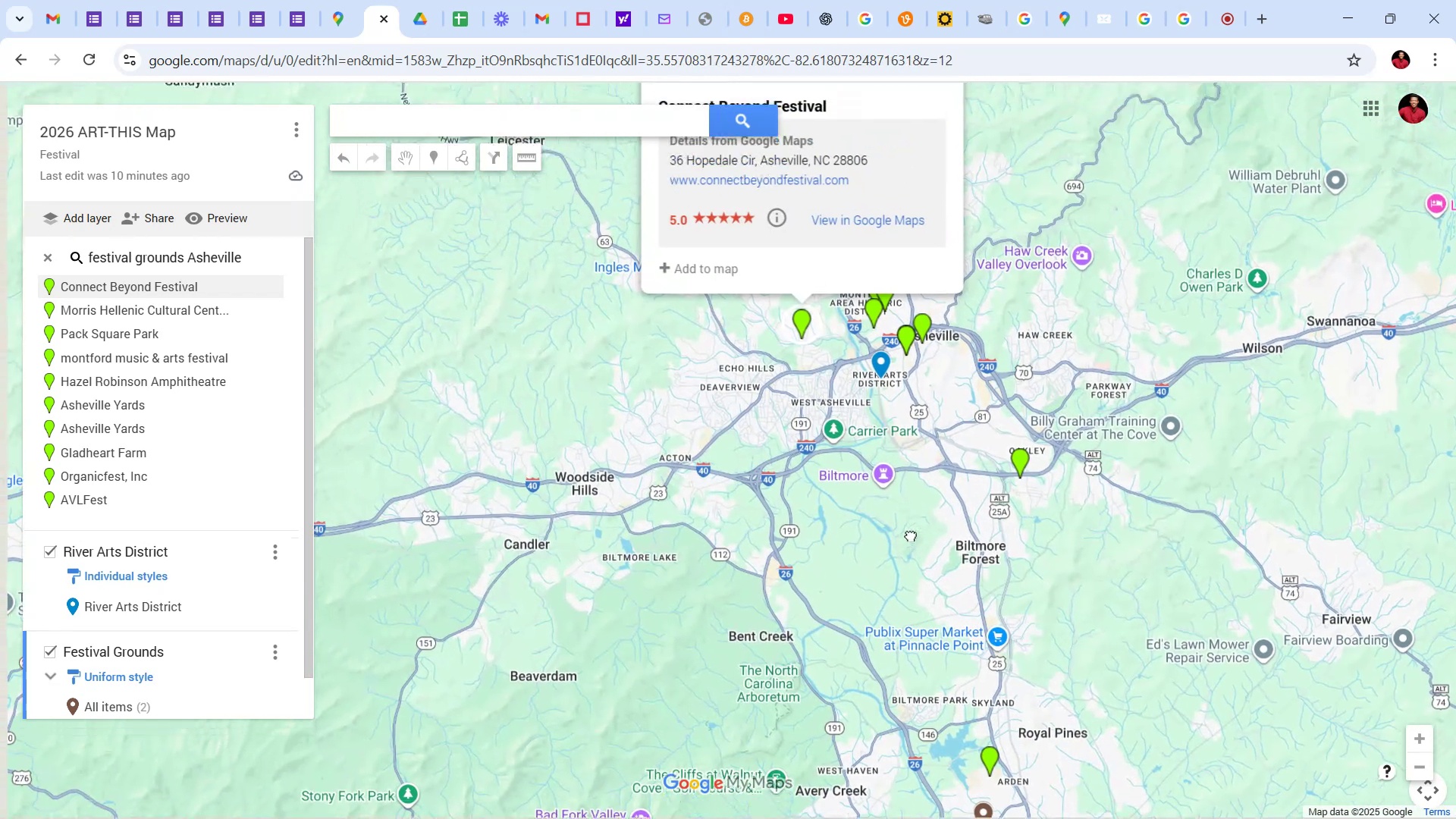 
wait(6.27)
 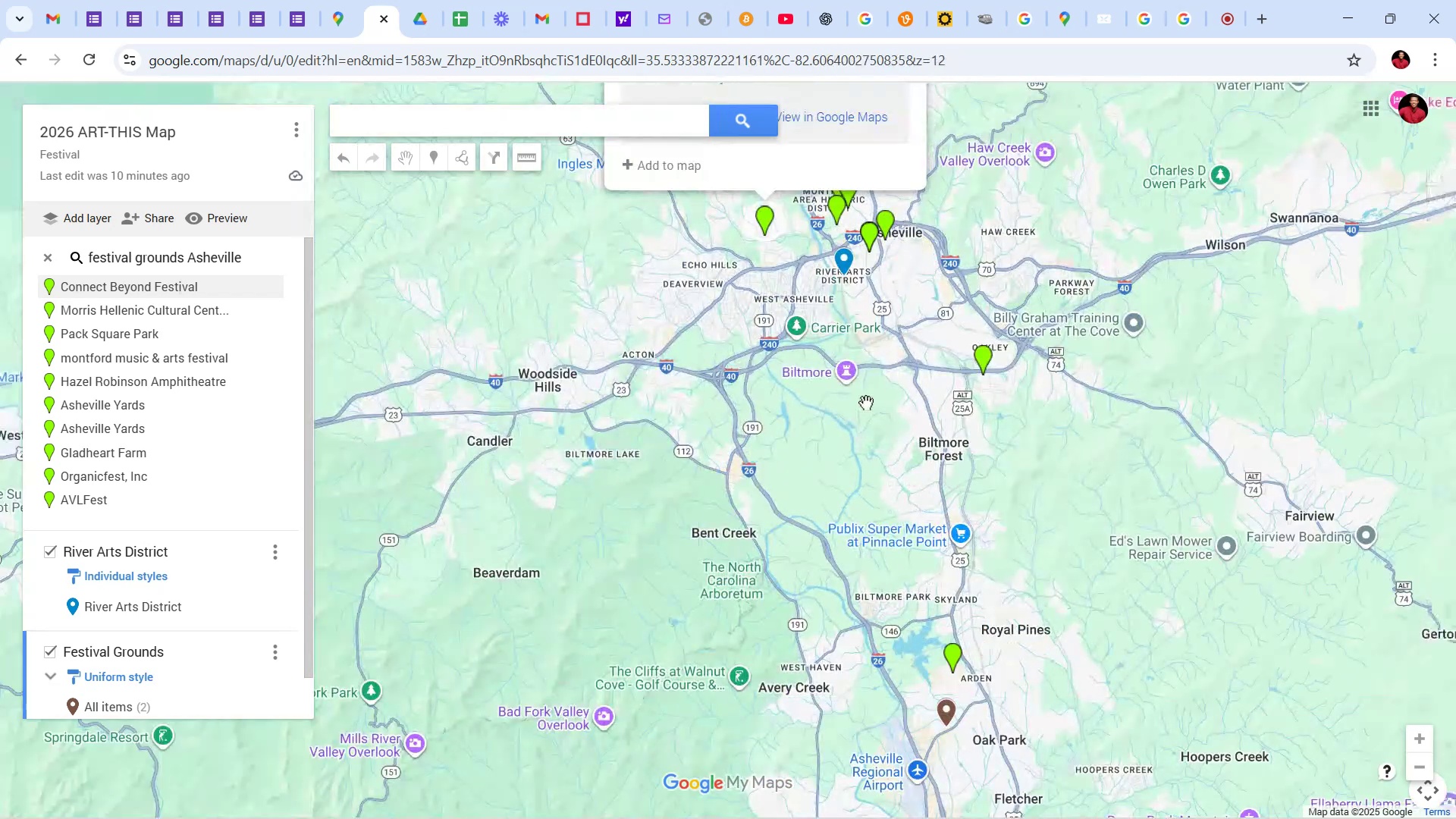 
scroll: coordinate [905, 479], scroll_direction: up, amount: 7.0
 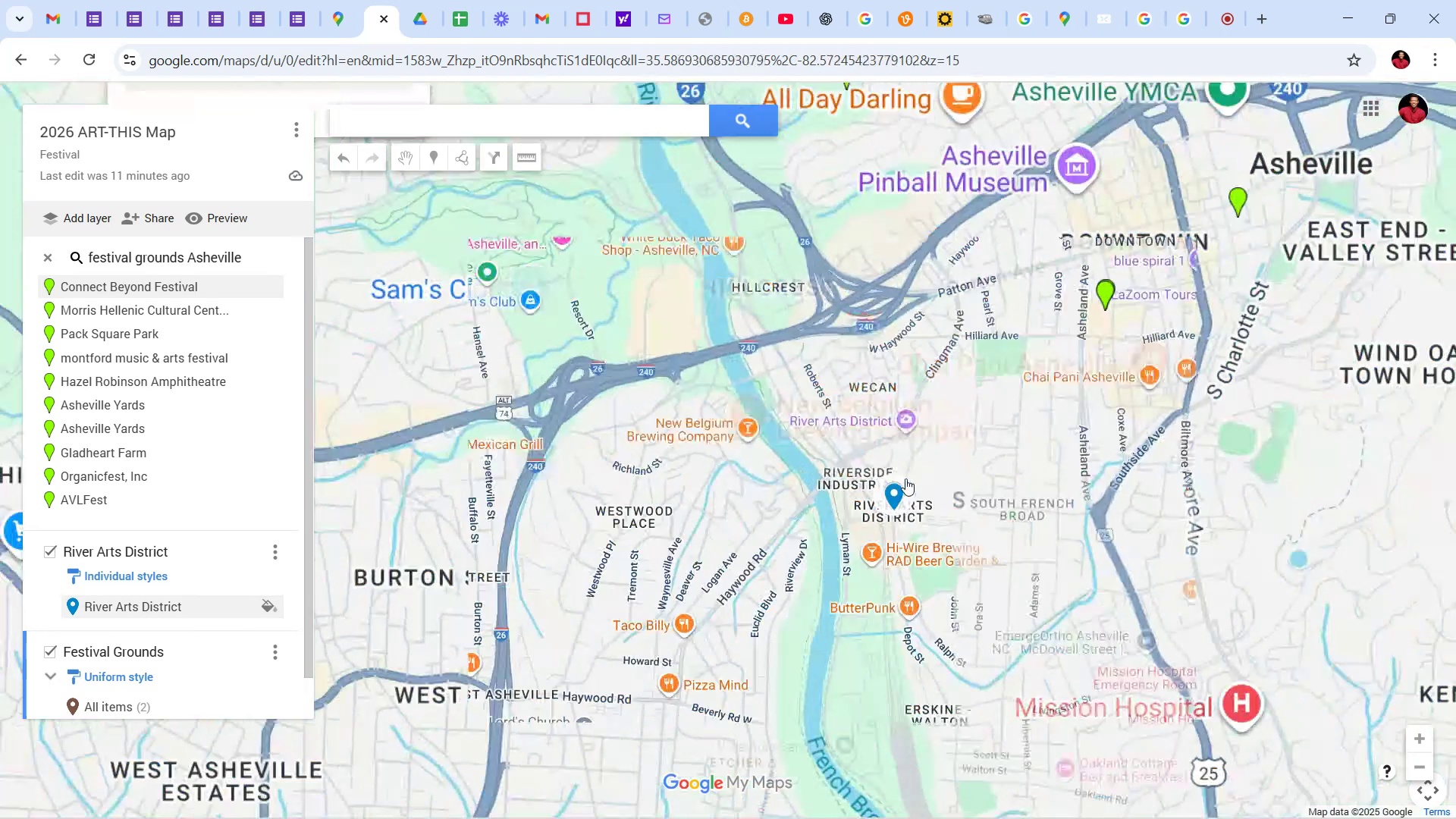 
scroll: coordinate [905, 479], scroll_direction: down, amount: 1.0
 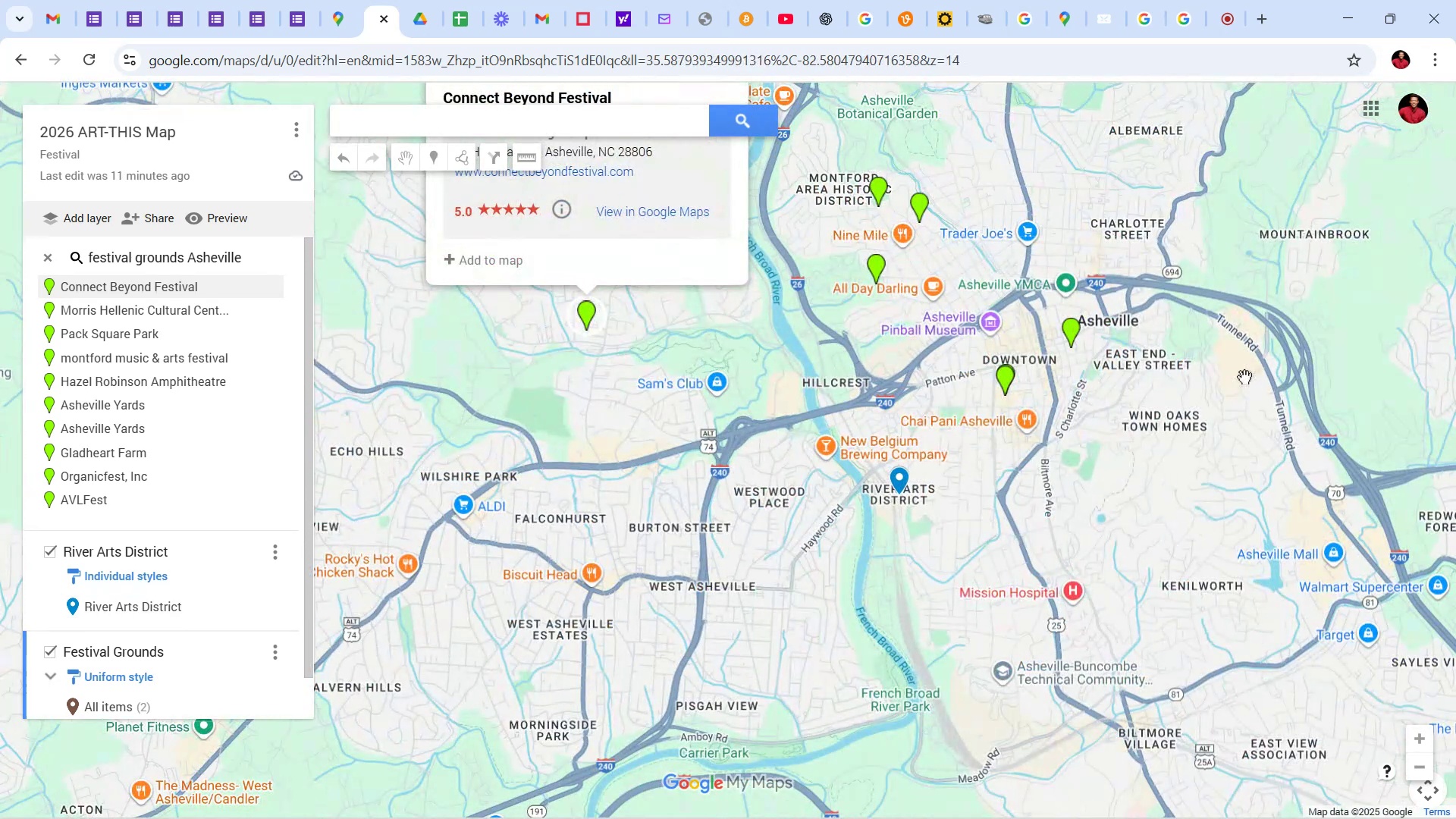 
scroll: coordinate [1116, 402], scroll_direction: up, amount: 1.0
 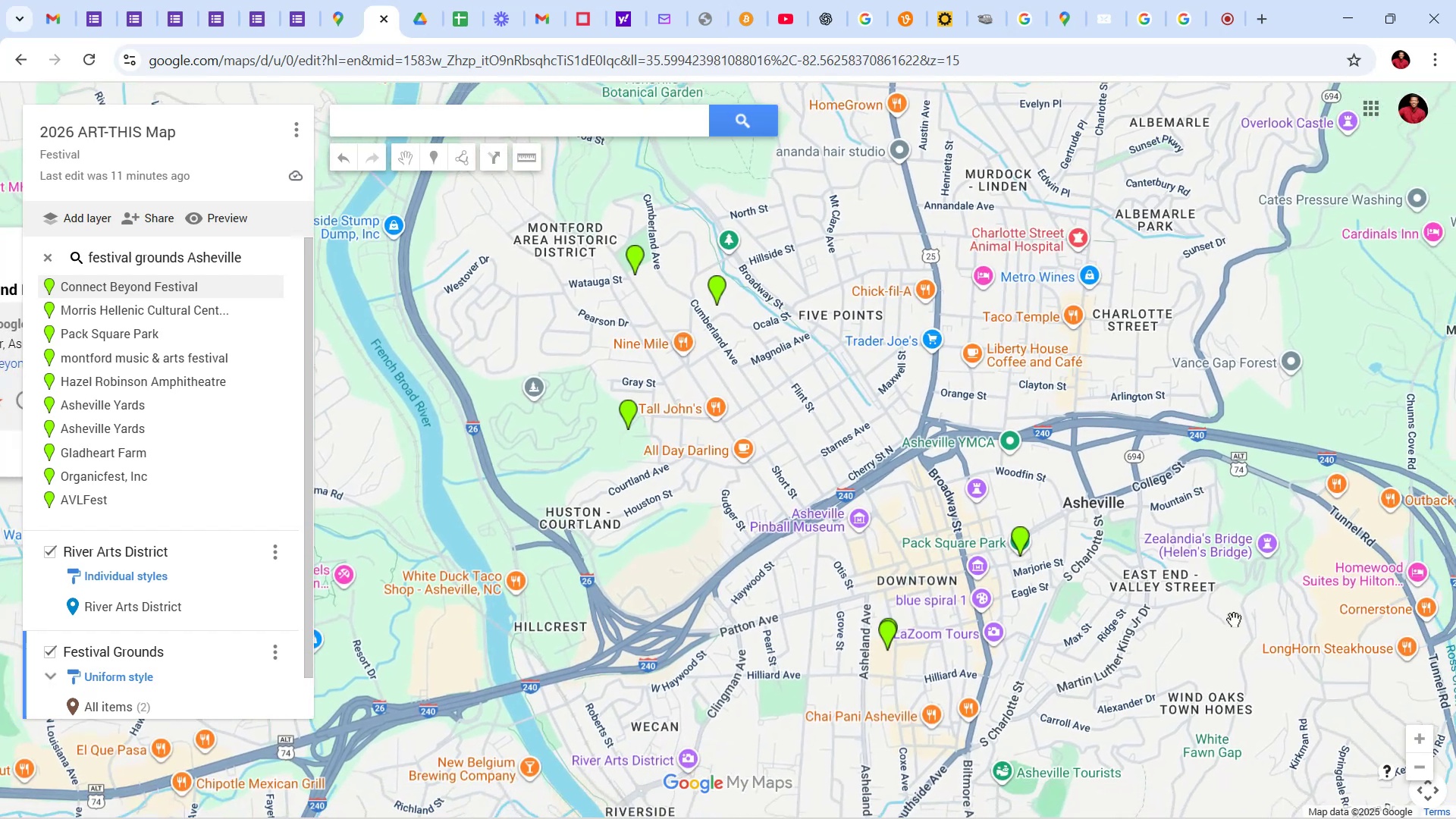 
wait(21.63)
 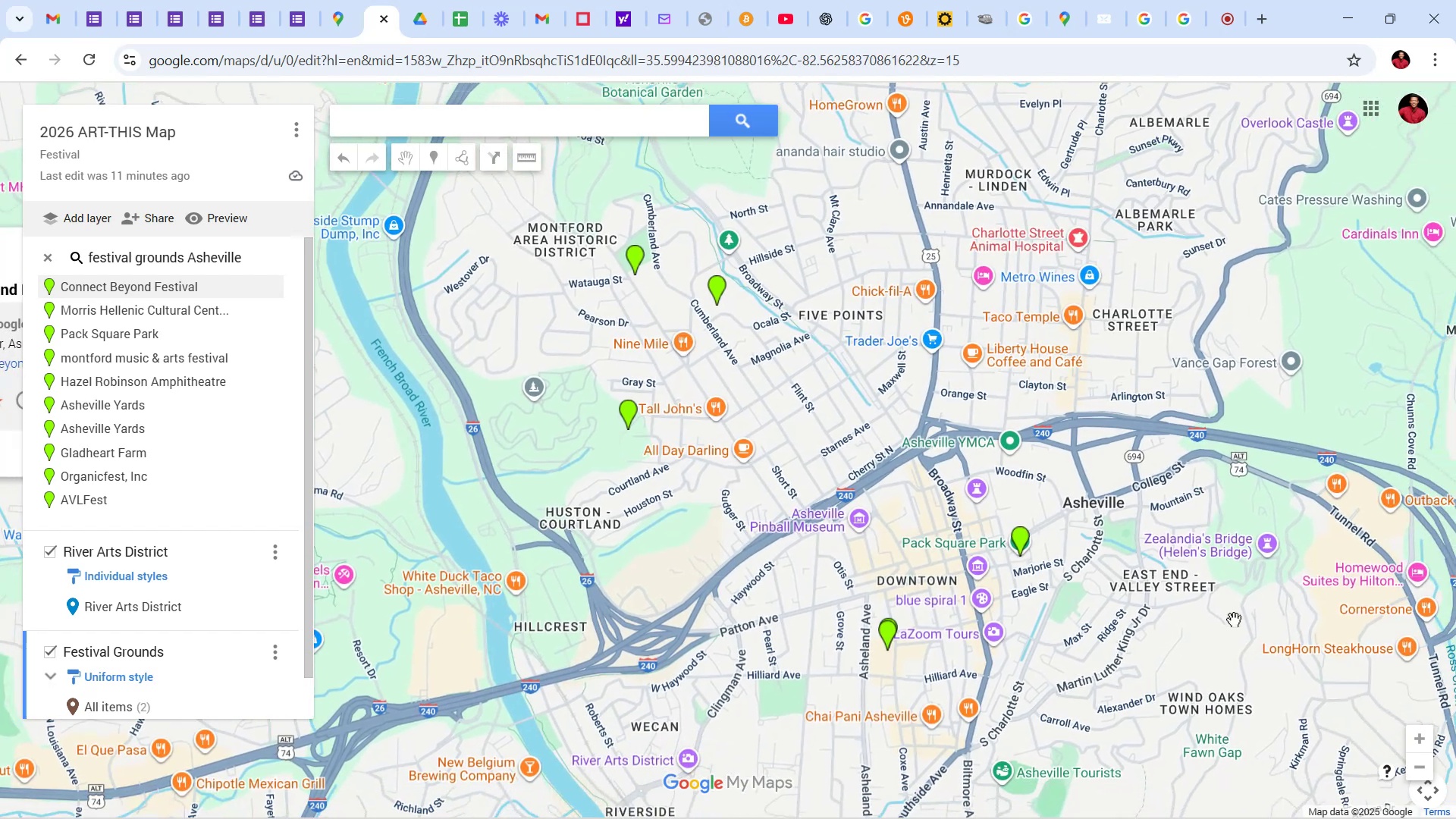 
left_click([1075, 643])
 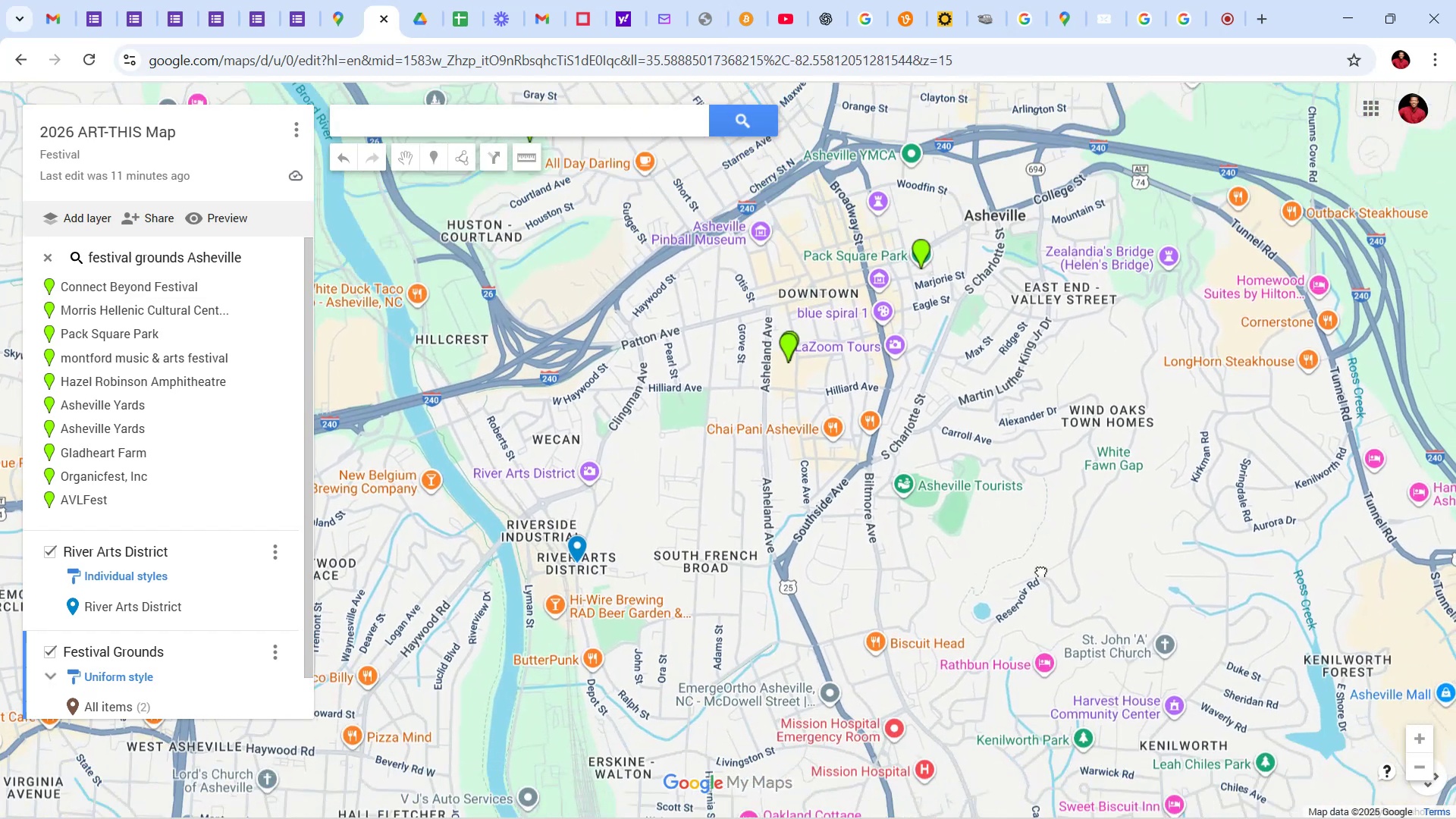 
scroll: coordinate [846, 551], scroll_direction: up, amount: 5.0
 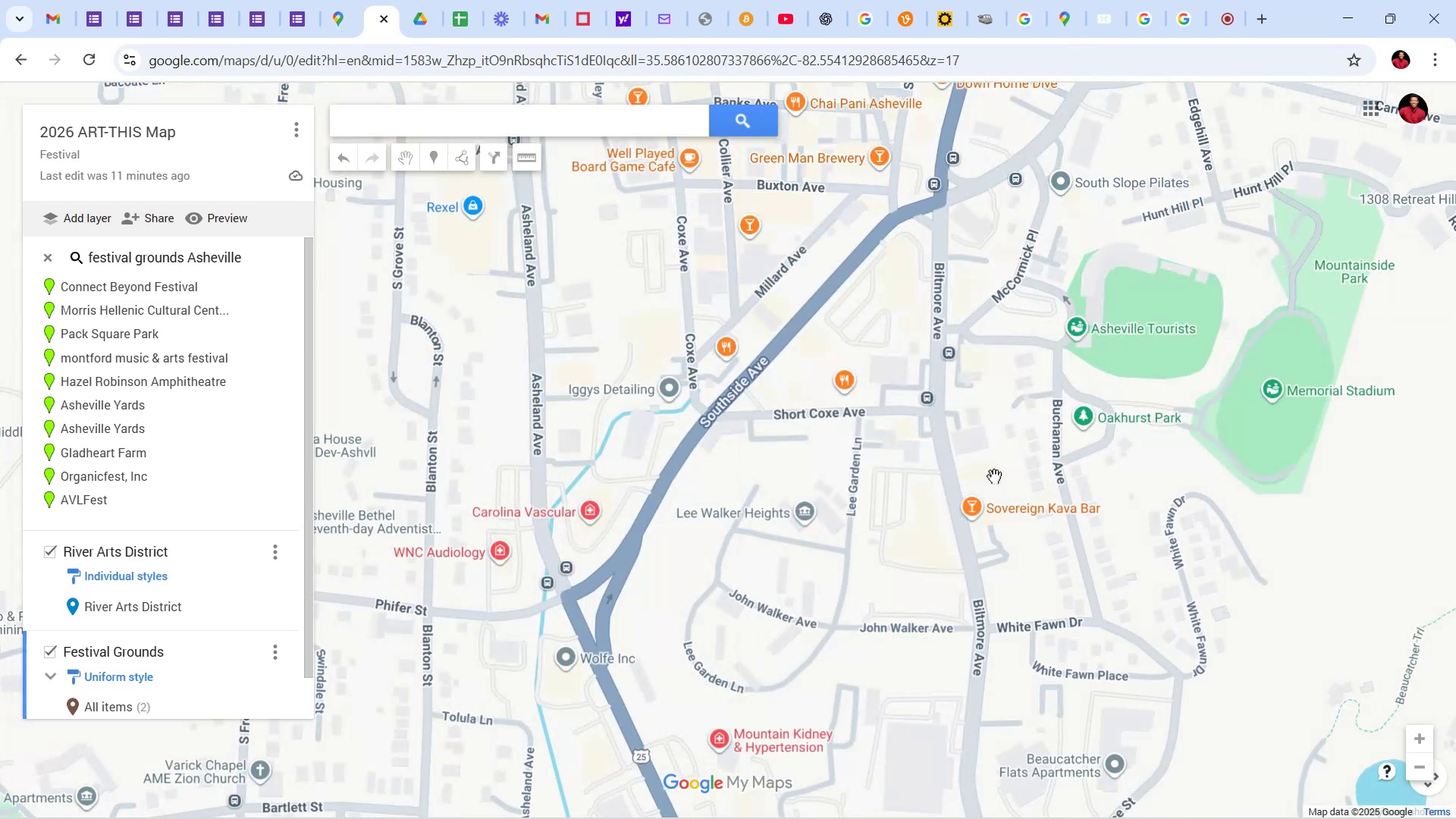 
scroll: coordinate [1015, 485], scroll_direction: down, amount: 2.0
 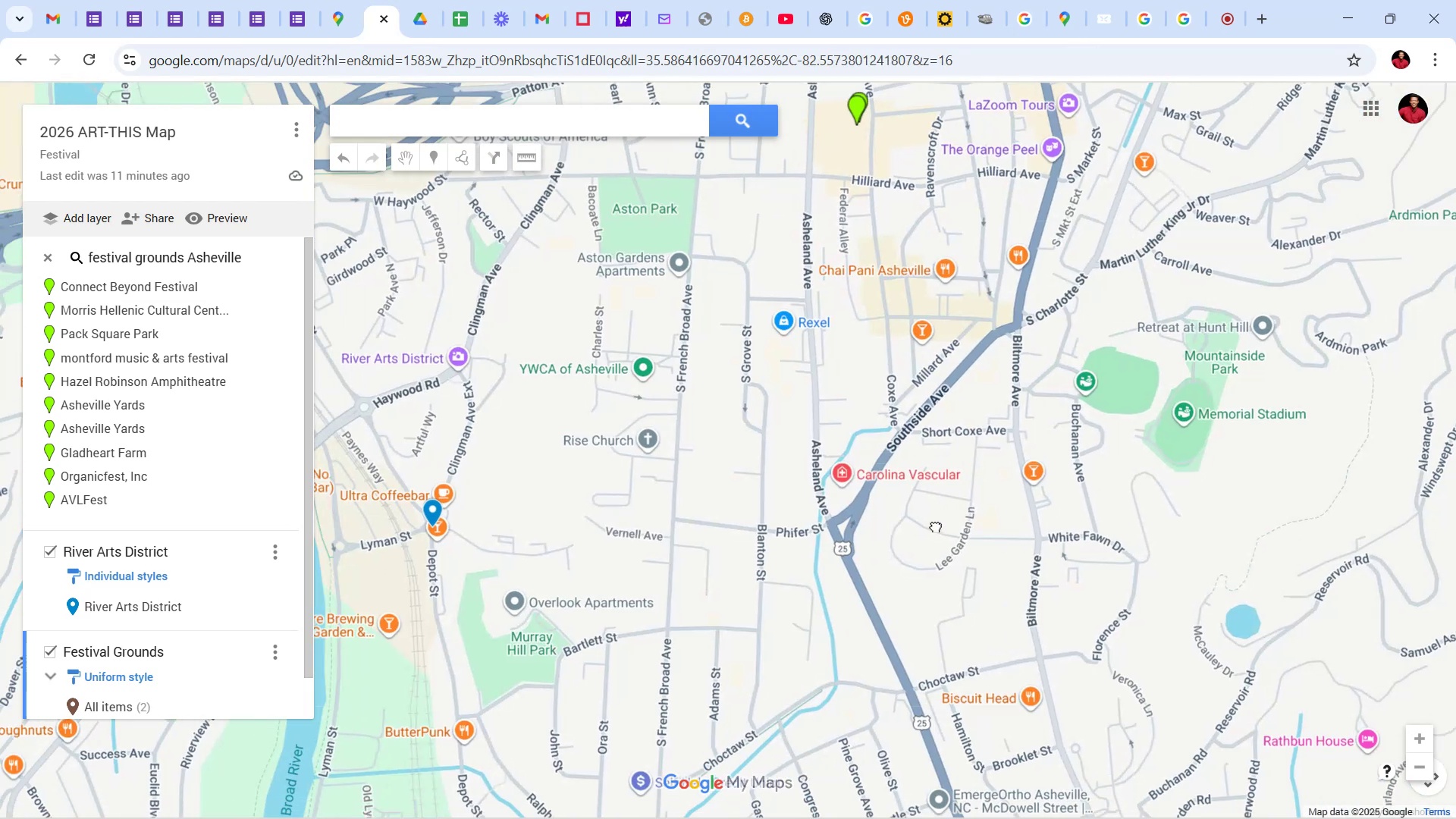 
scroll: coordinate [838, 452], scroll_direction: up, amount: 11.0
 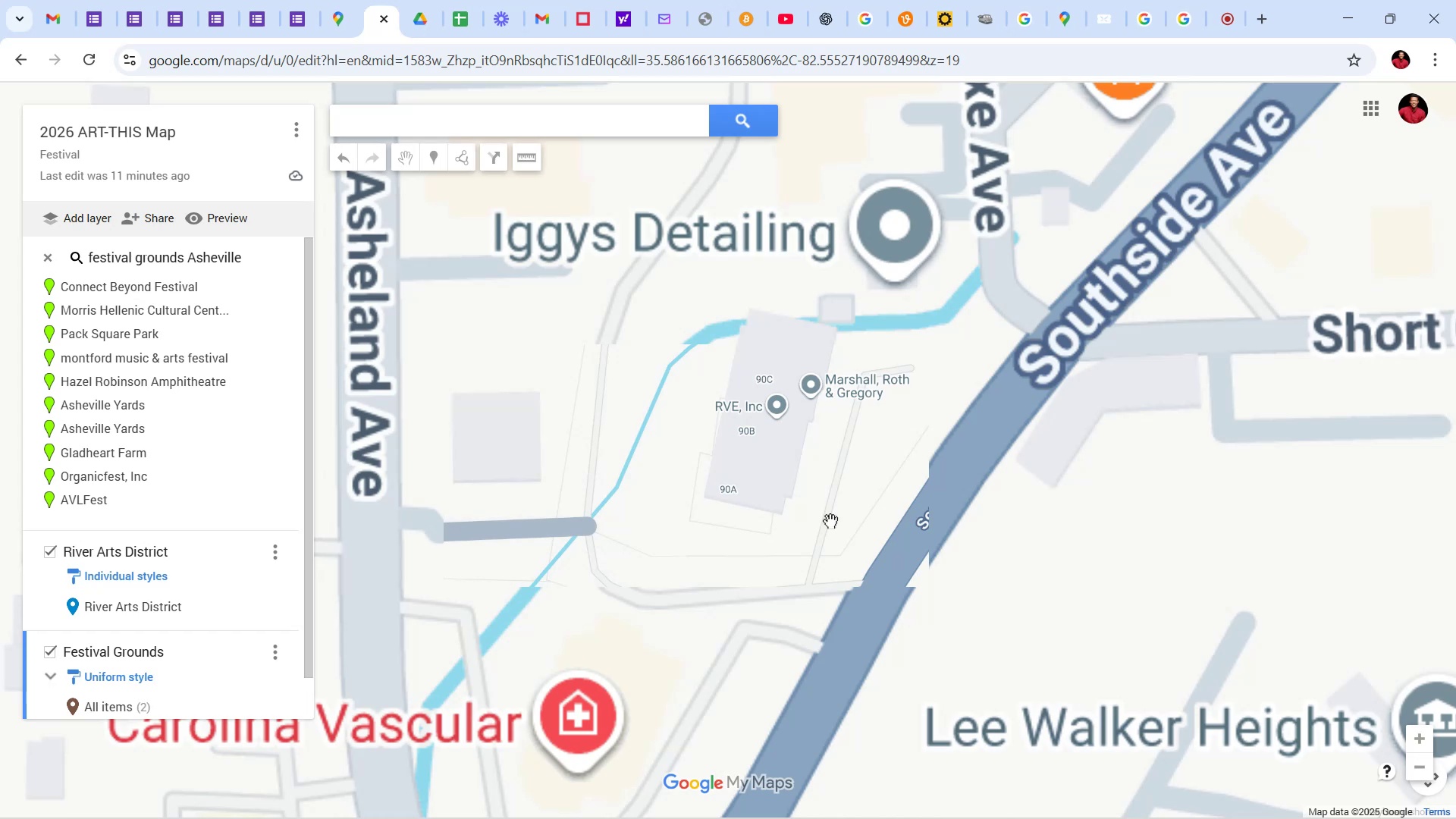 
scroll: coordinate [829, 525], scroll_direction: down, amount: 8.0
 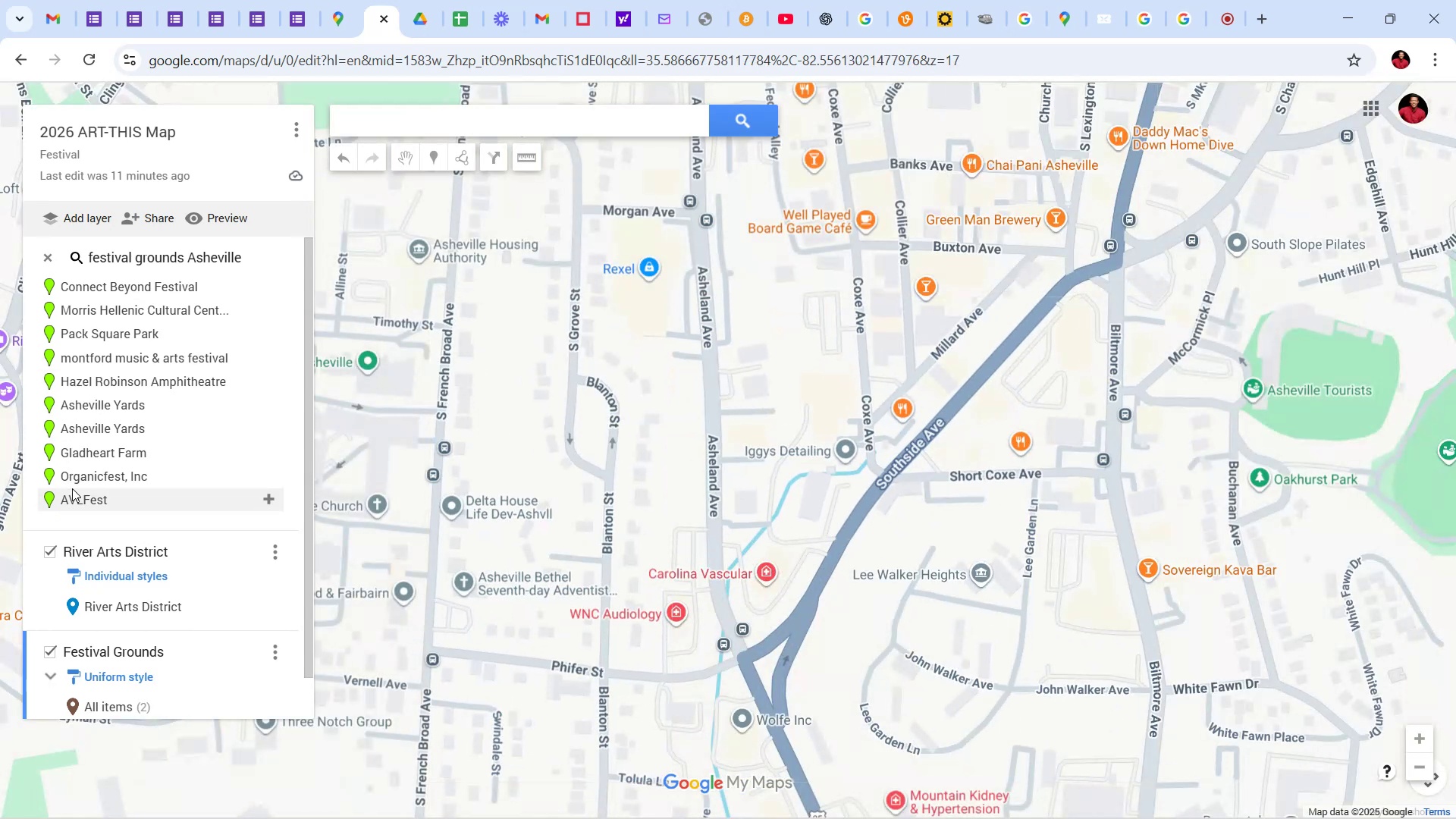 
wait(5.17)
 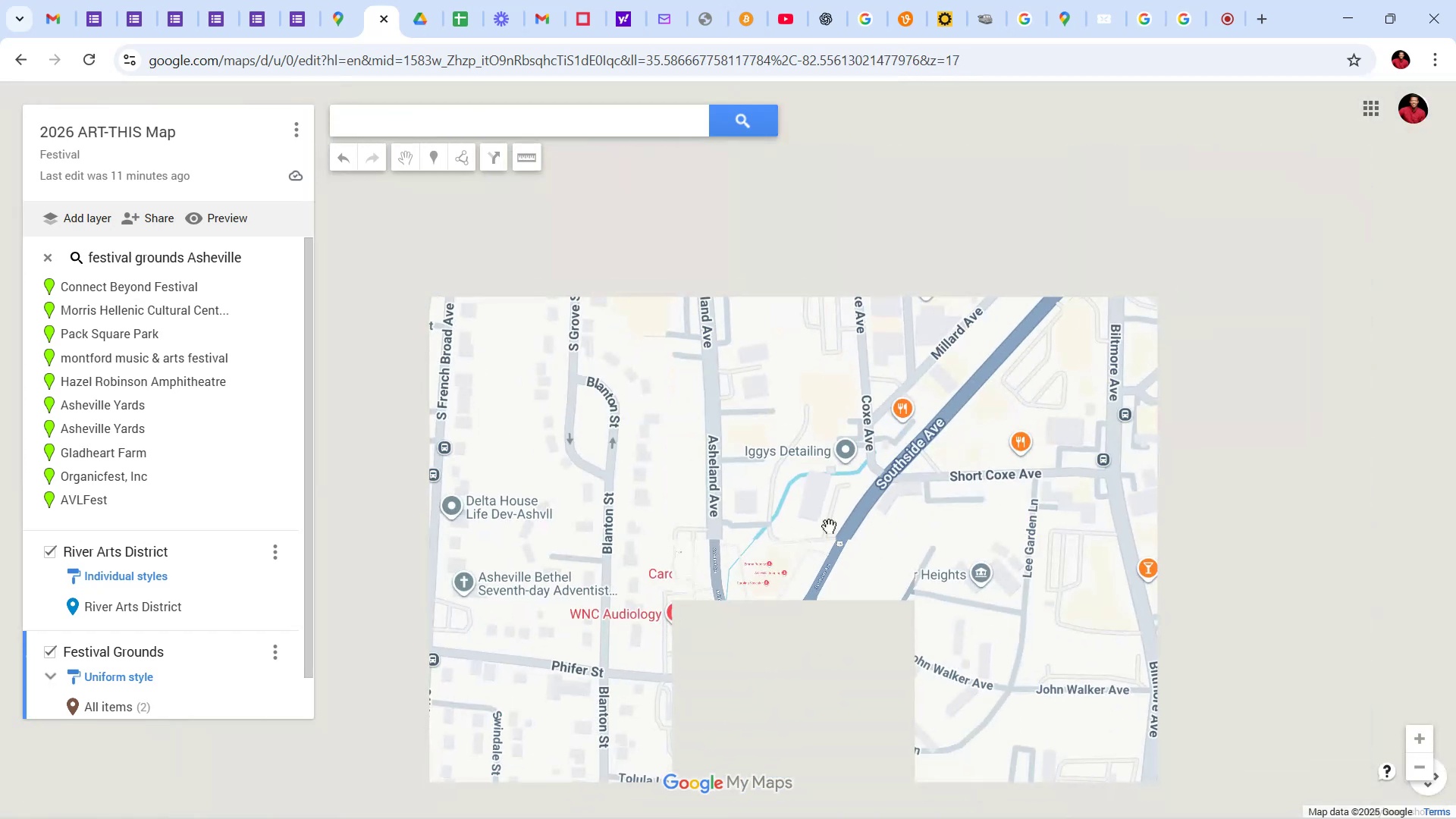 
scroll: coordinate [950, 355], scroll_direction: down, amount: 2.0
 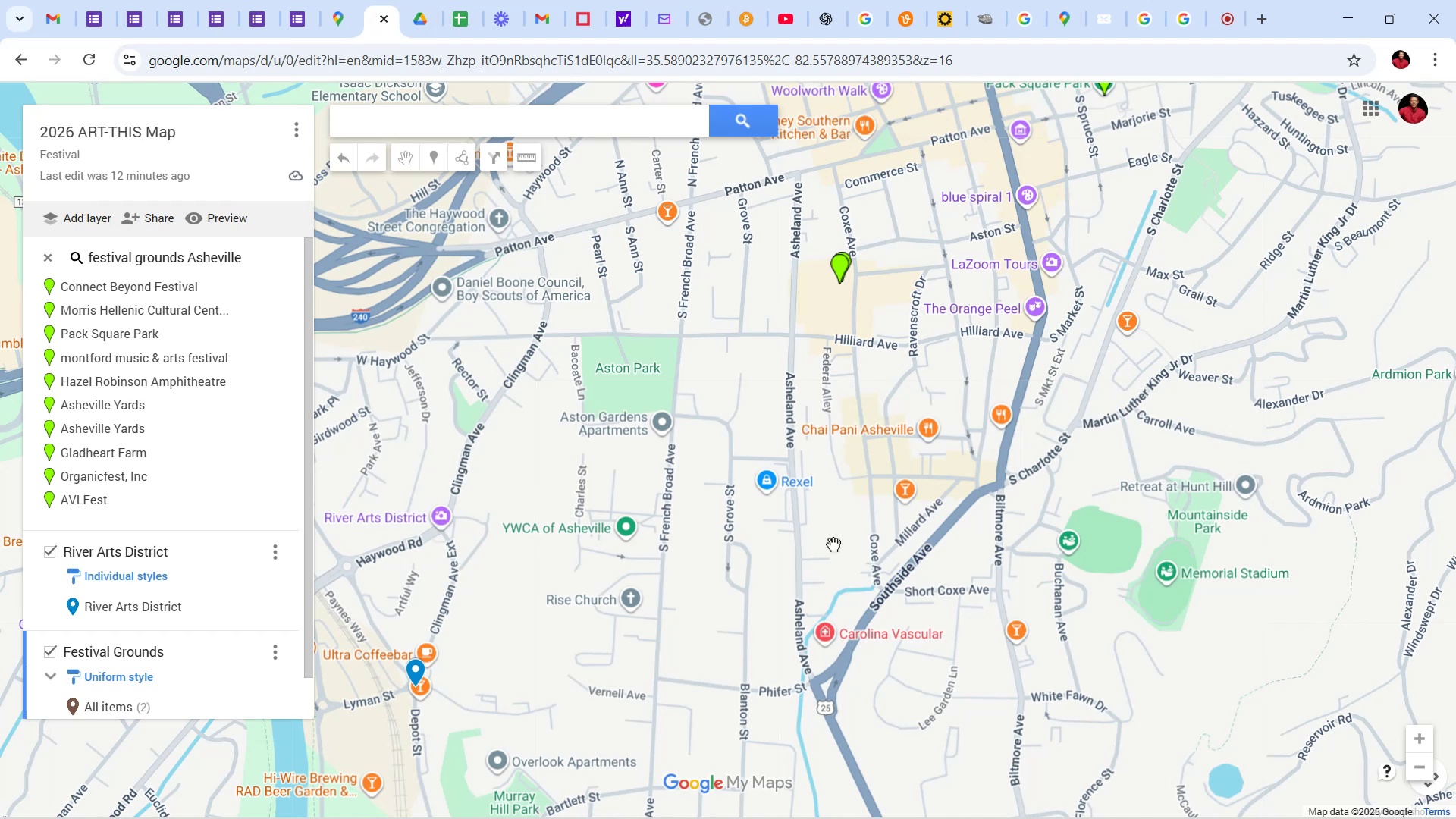 
wait(76.57)
 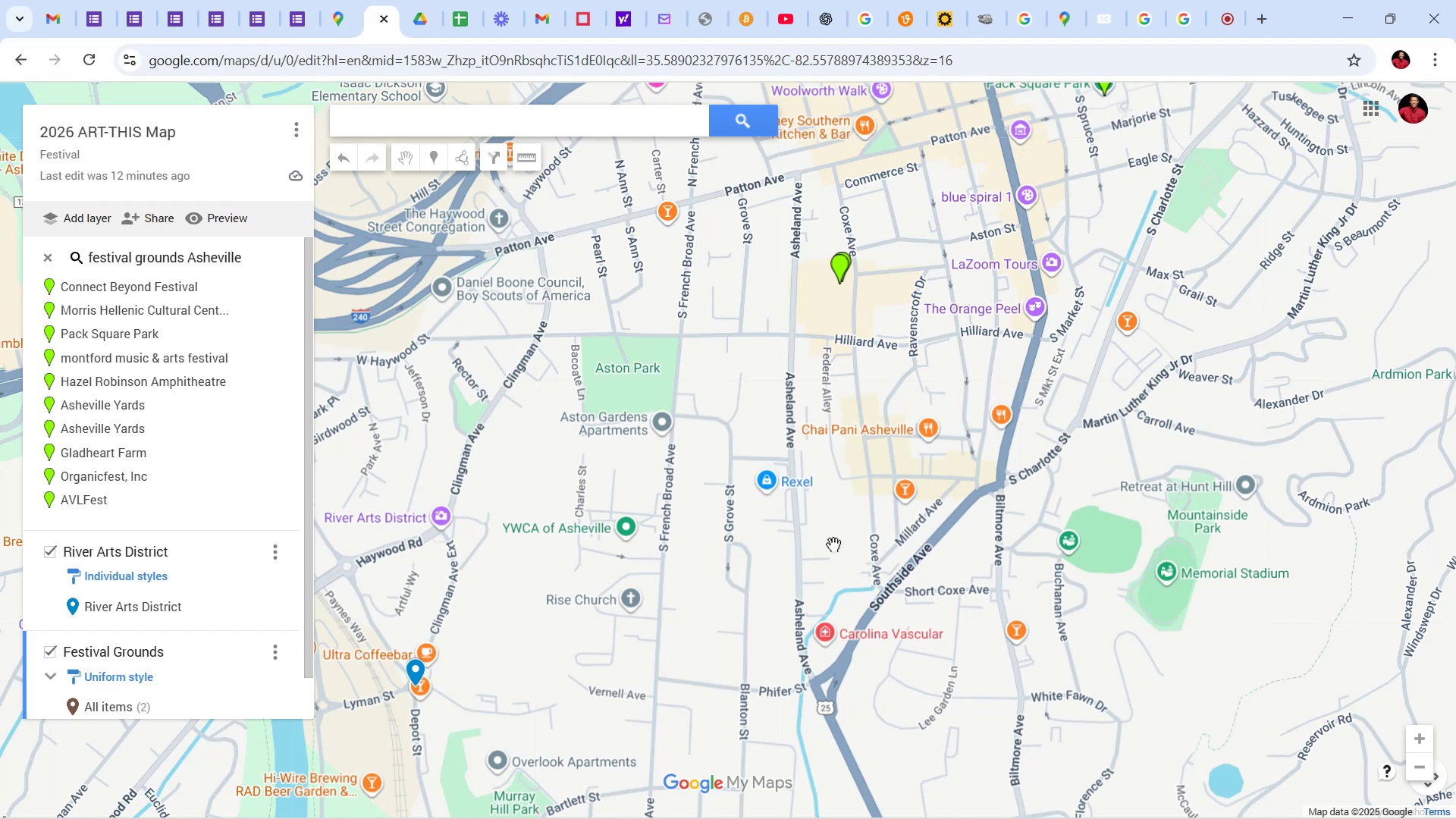 
mouse_move([1159, -2])
 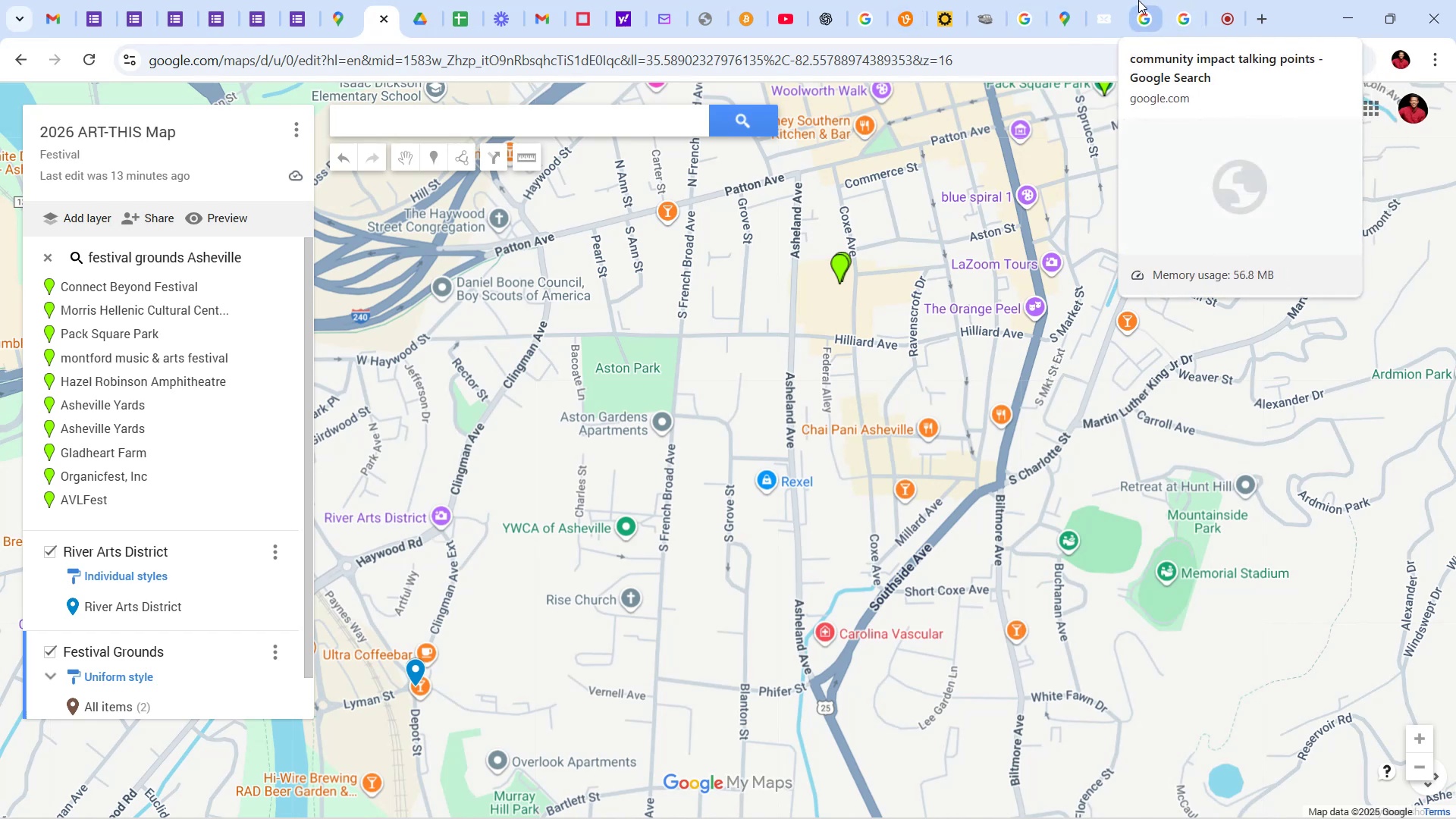 
right_click([1138, 0])
 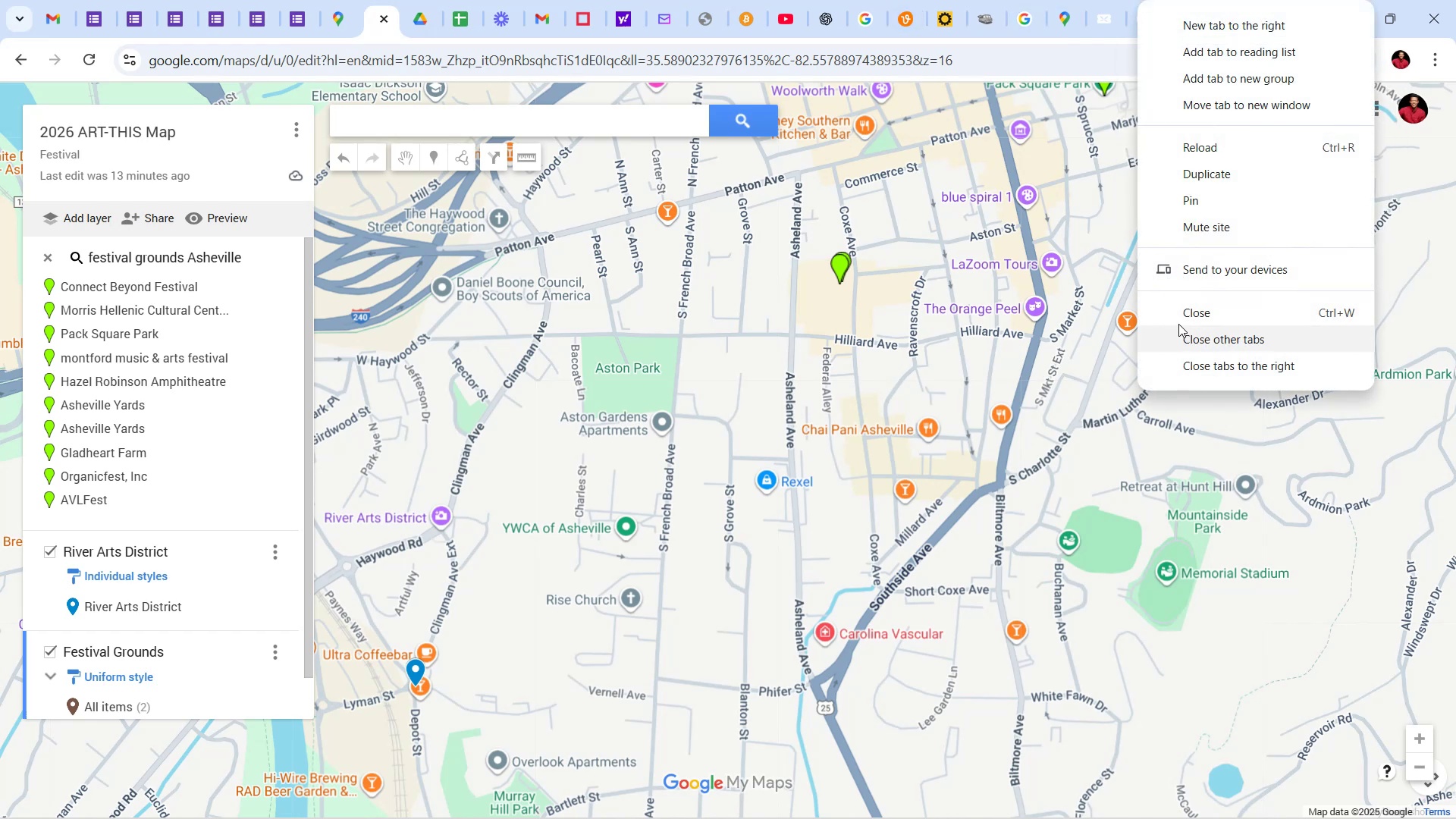 
left_click([1181, 310])
 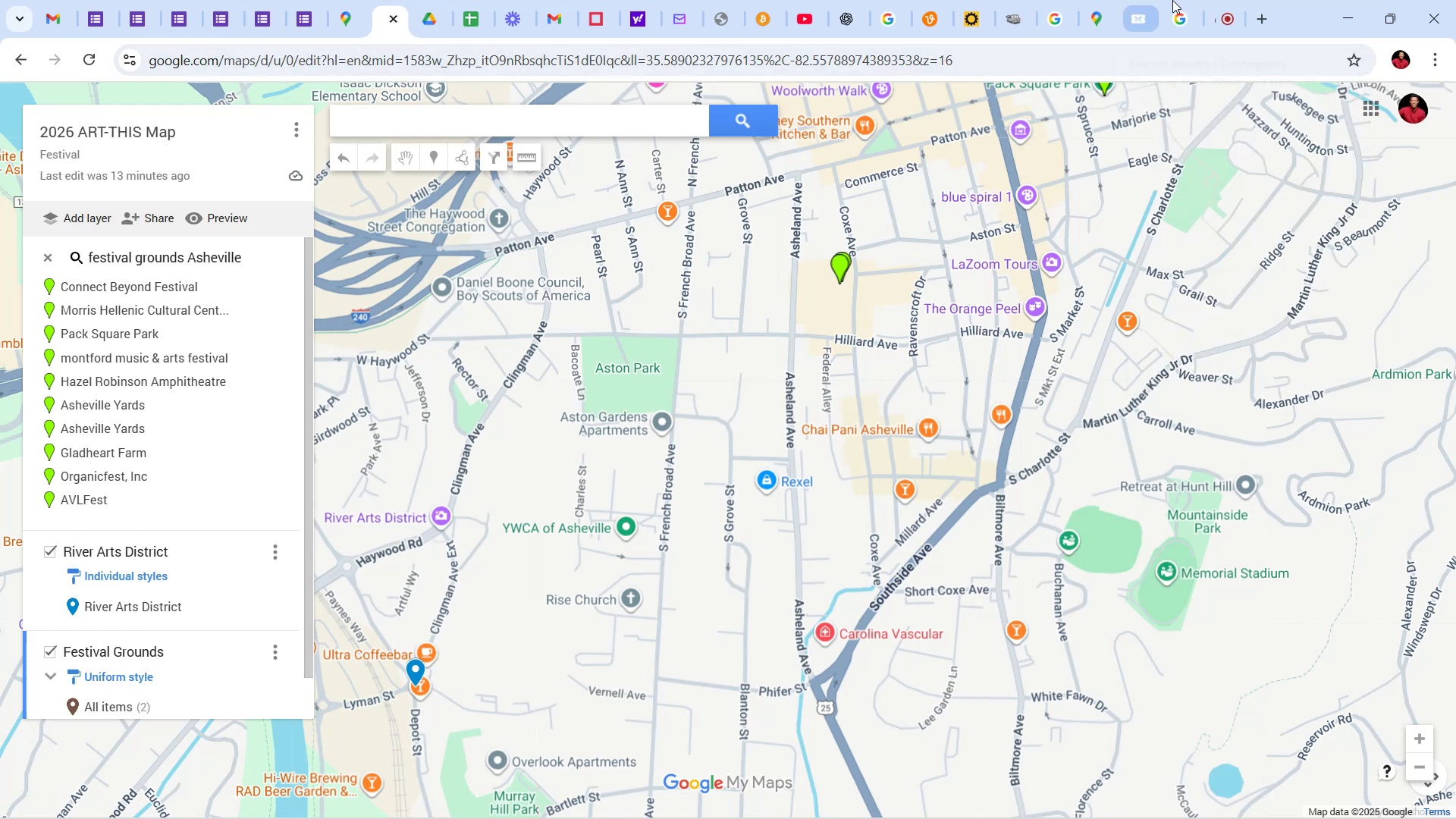 
right_click([1185, 0])
 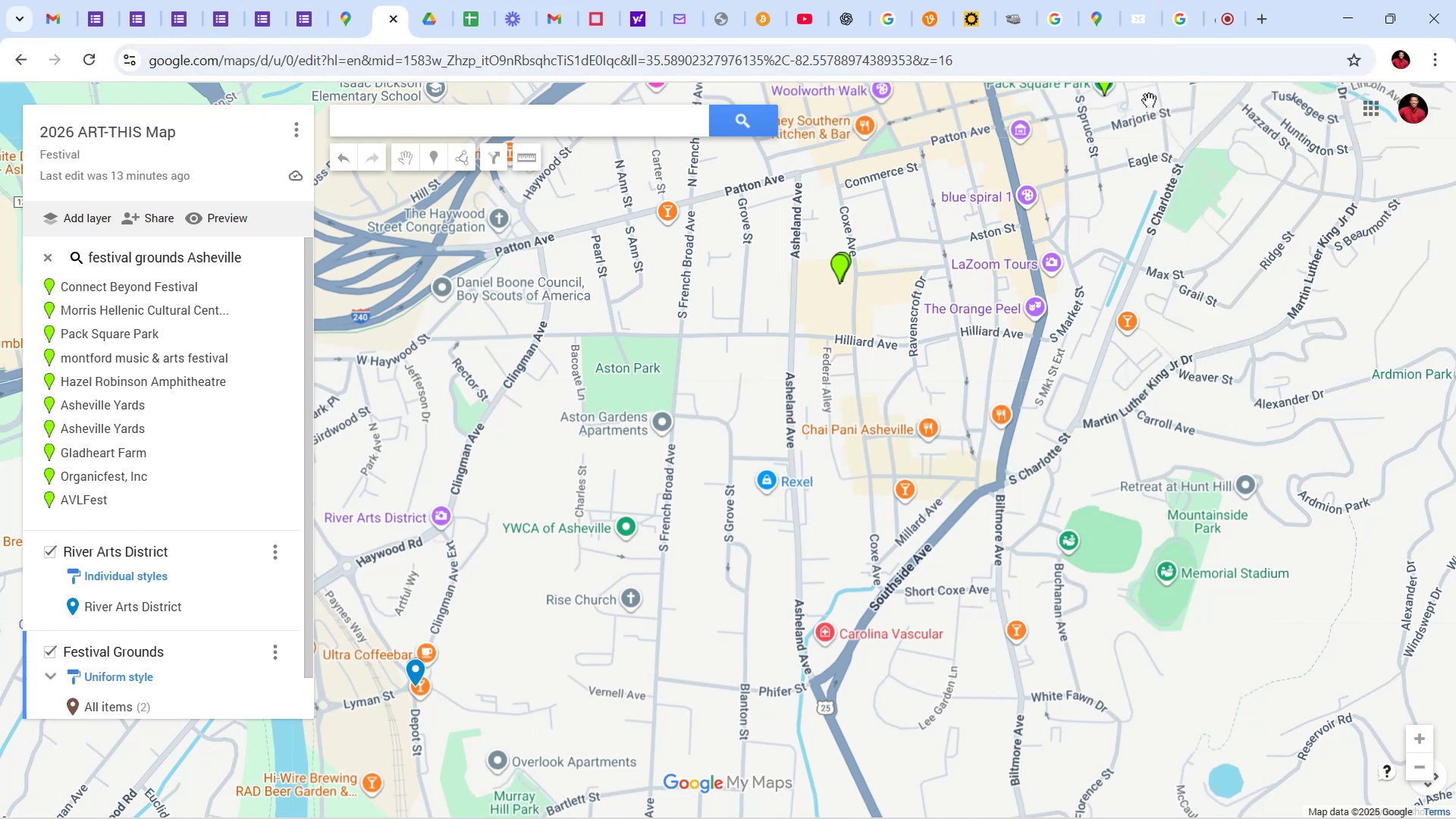 
mouse_move([1156, 26])
 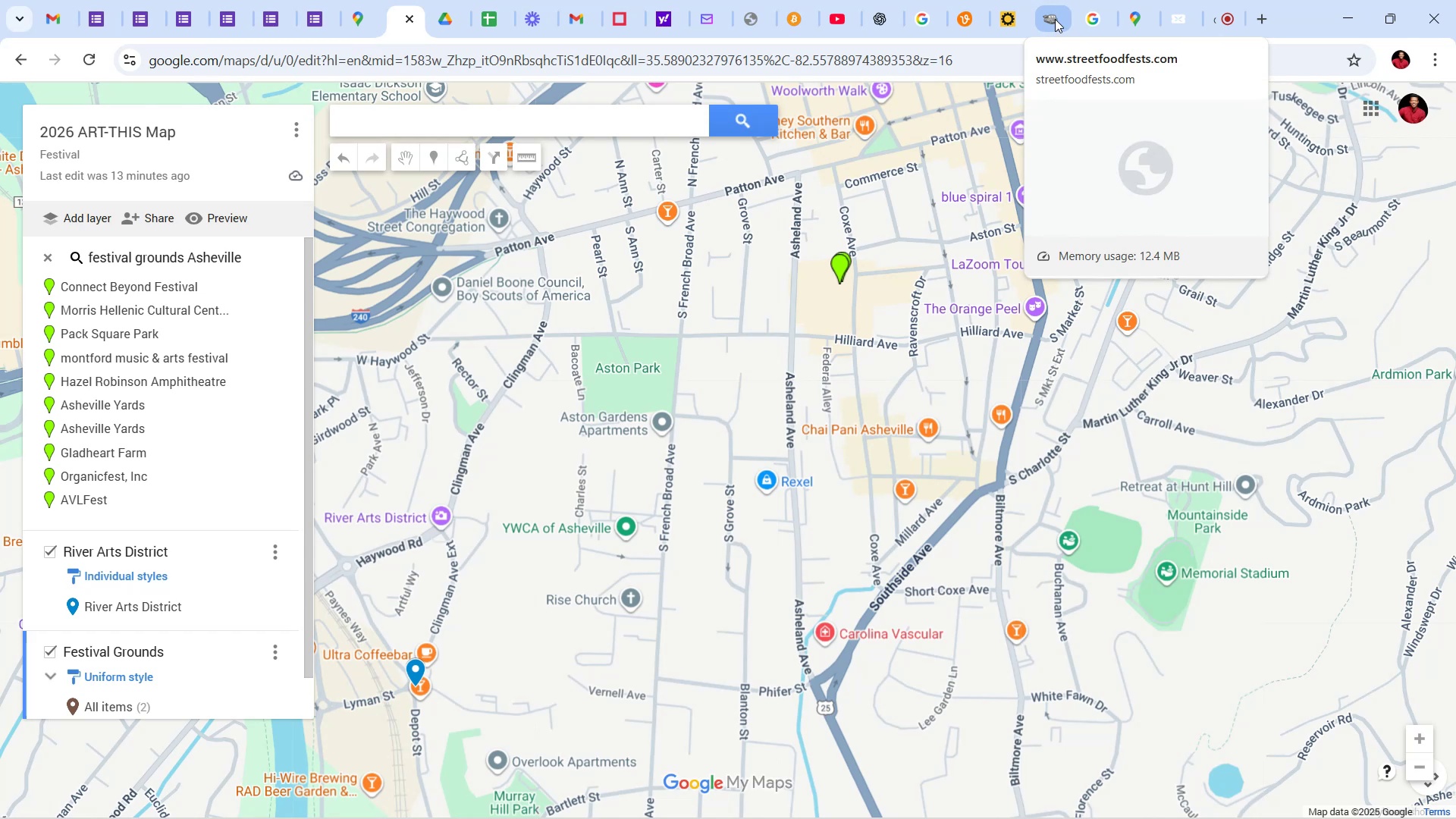 
wait(6.27)
 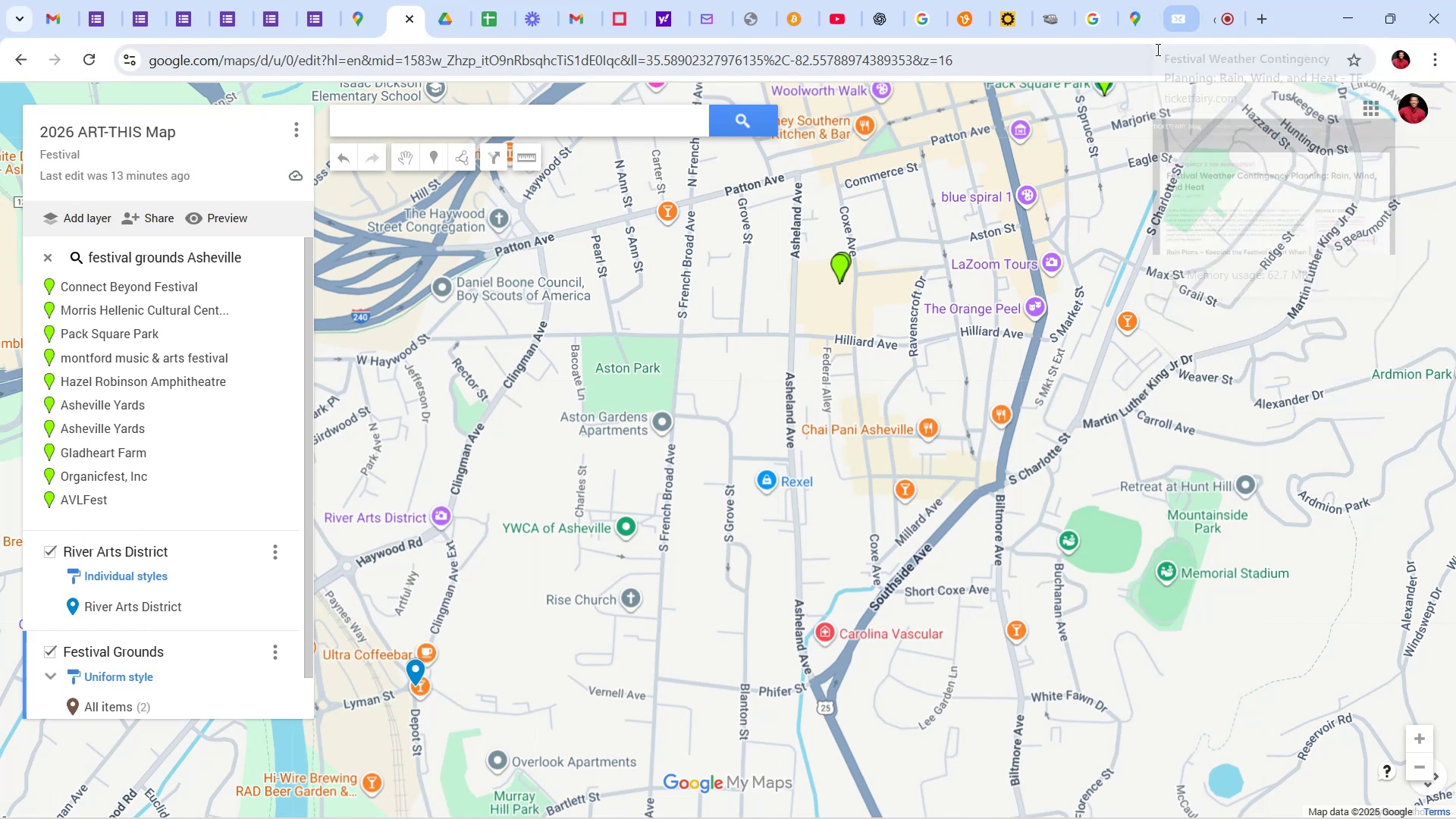 
mouse_move([989, 14])
 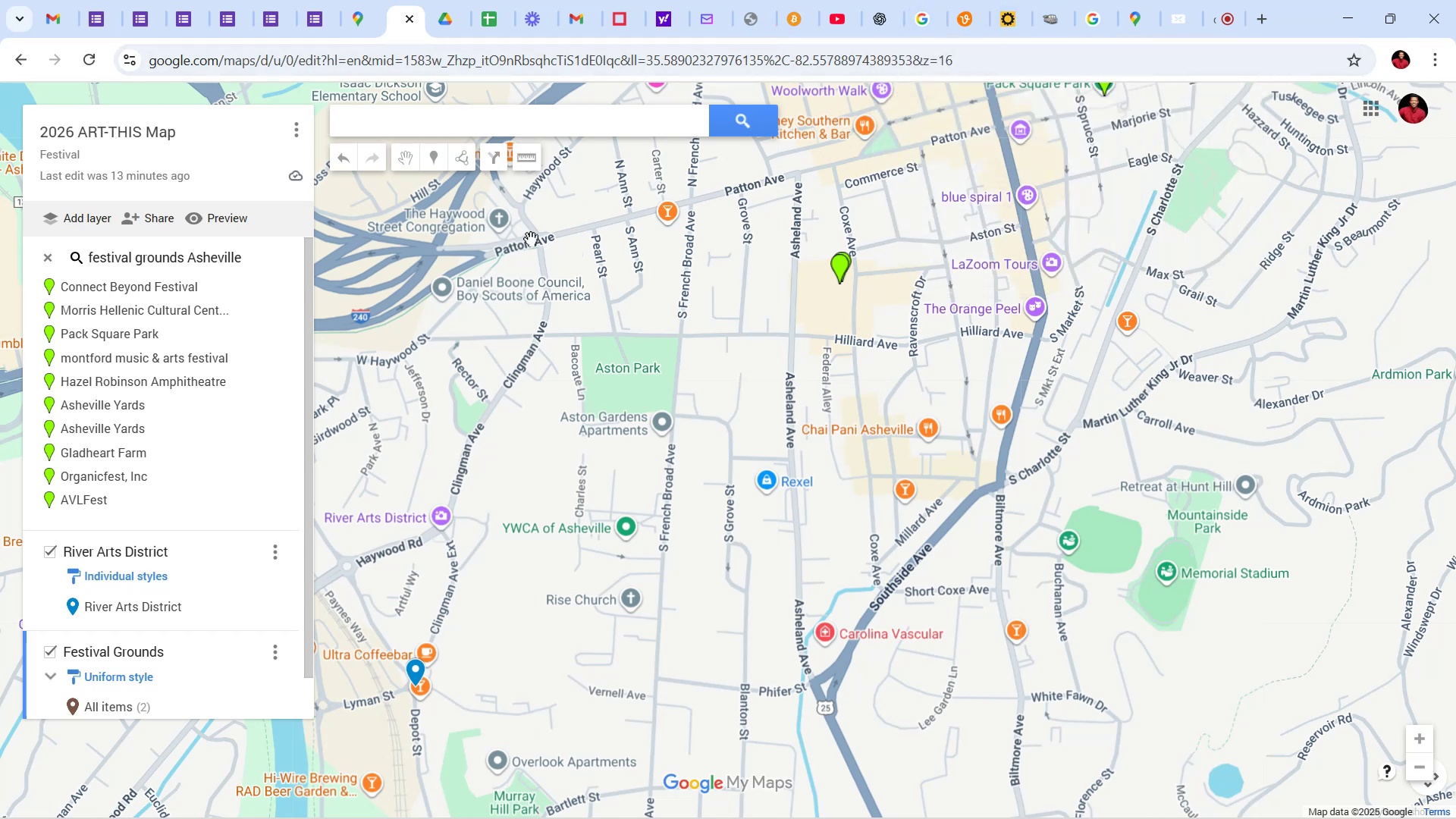 
mouse_move([1244, 41])
 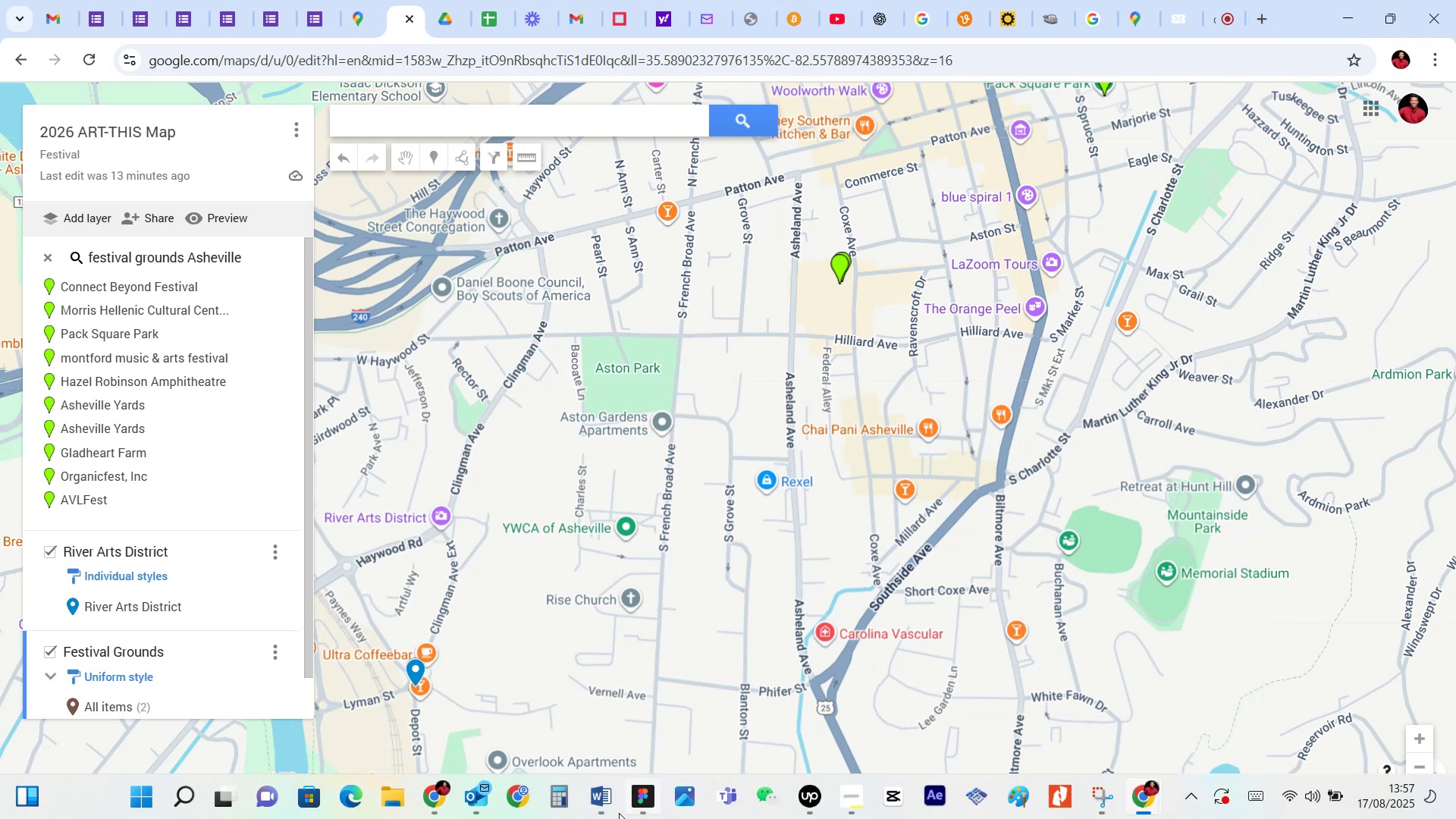 
left_click([604, 802])
 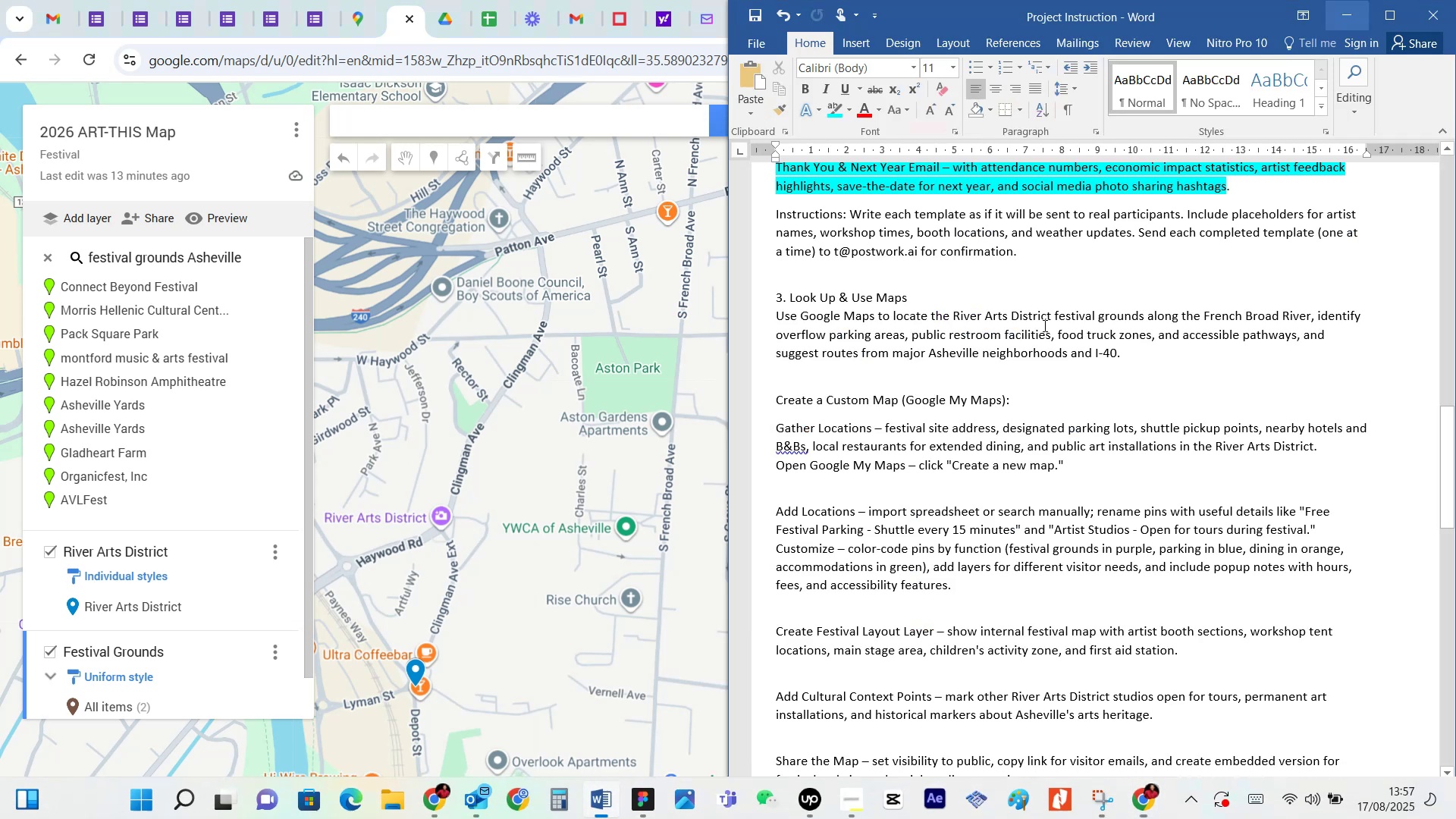 
scroll: coordinate [1057, 434], scroll_direction: up, amount: 7.0
 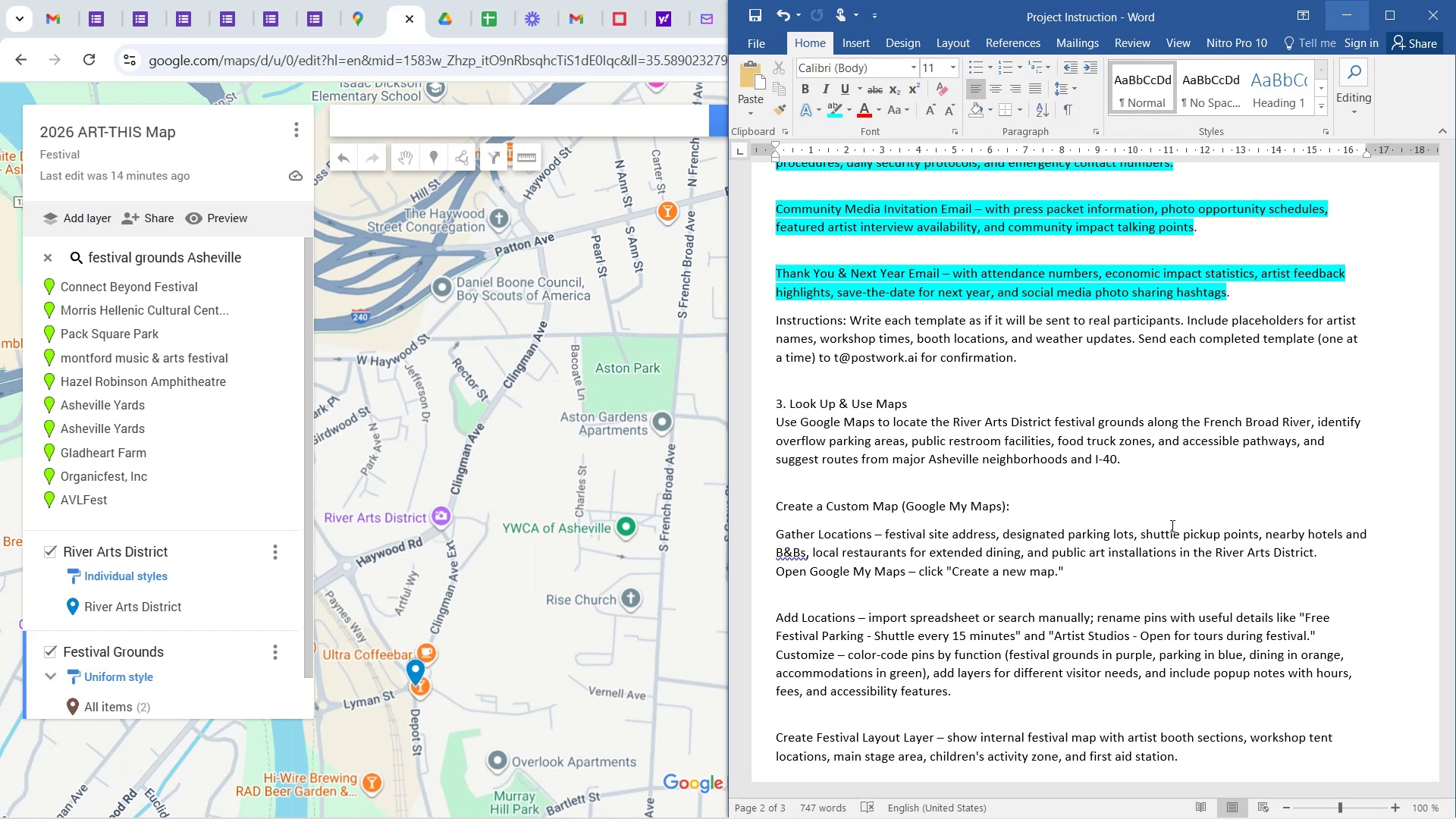 
wait(37.03)
 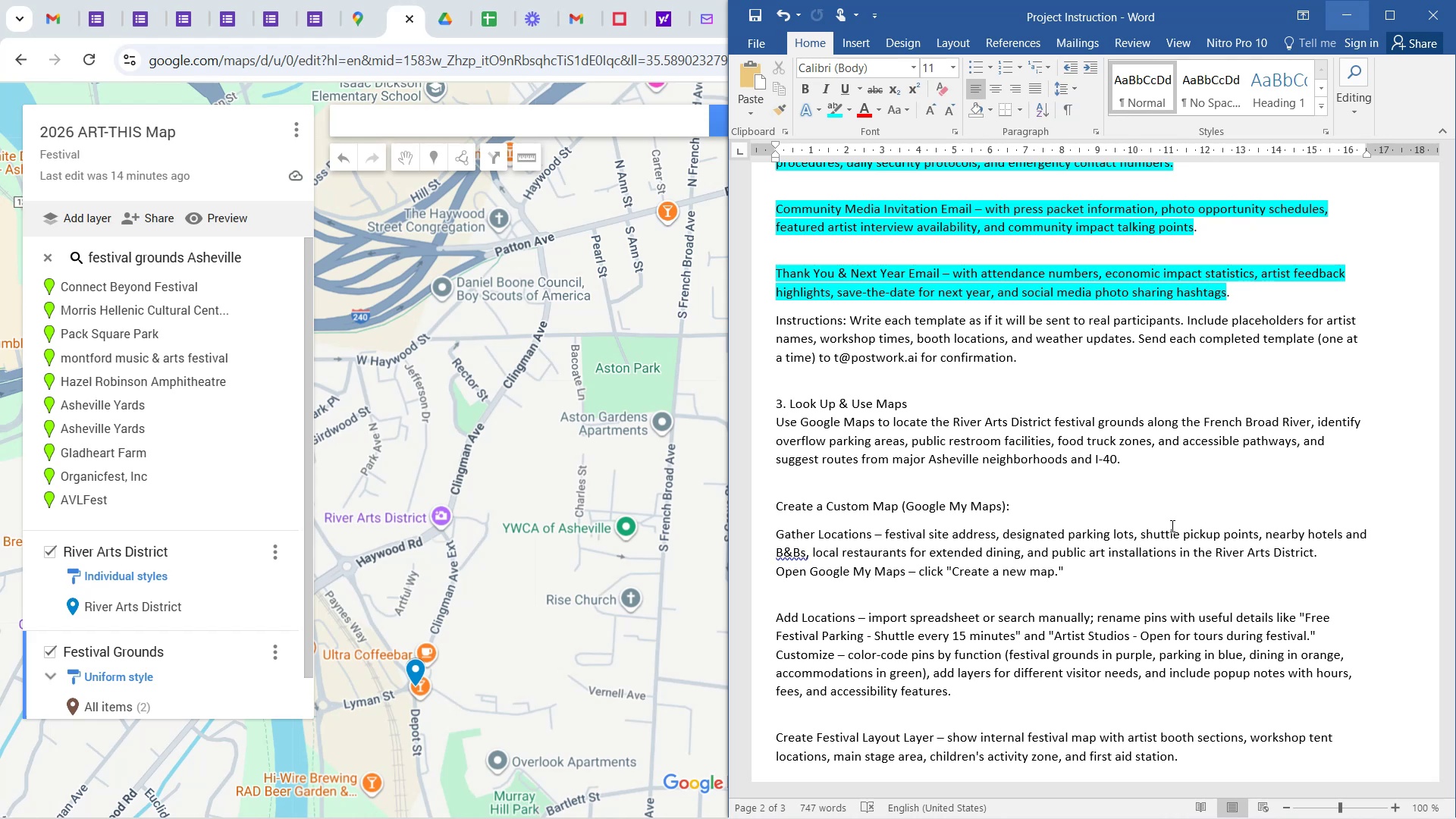 
scroll: coordinate [1058, 451], scroll_direction: down, amount: 3.0
 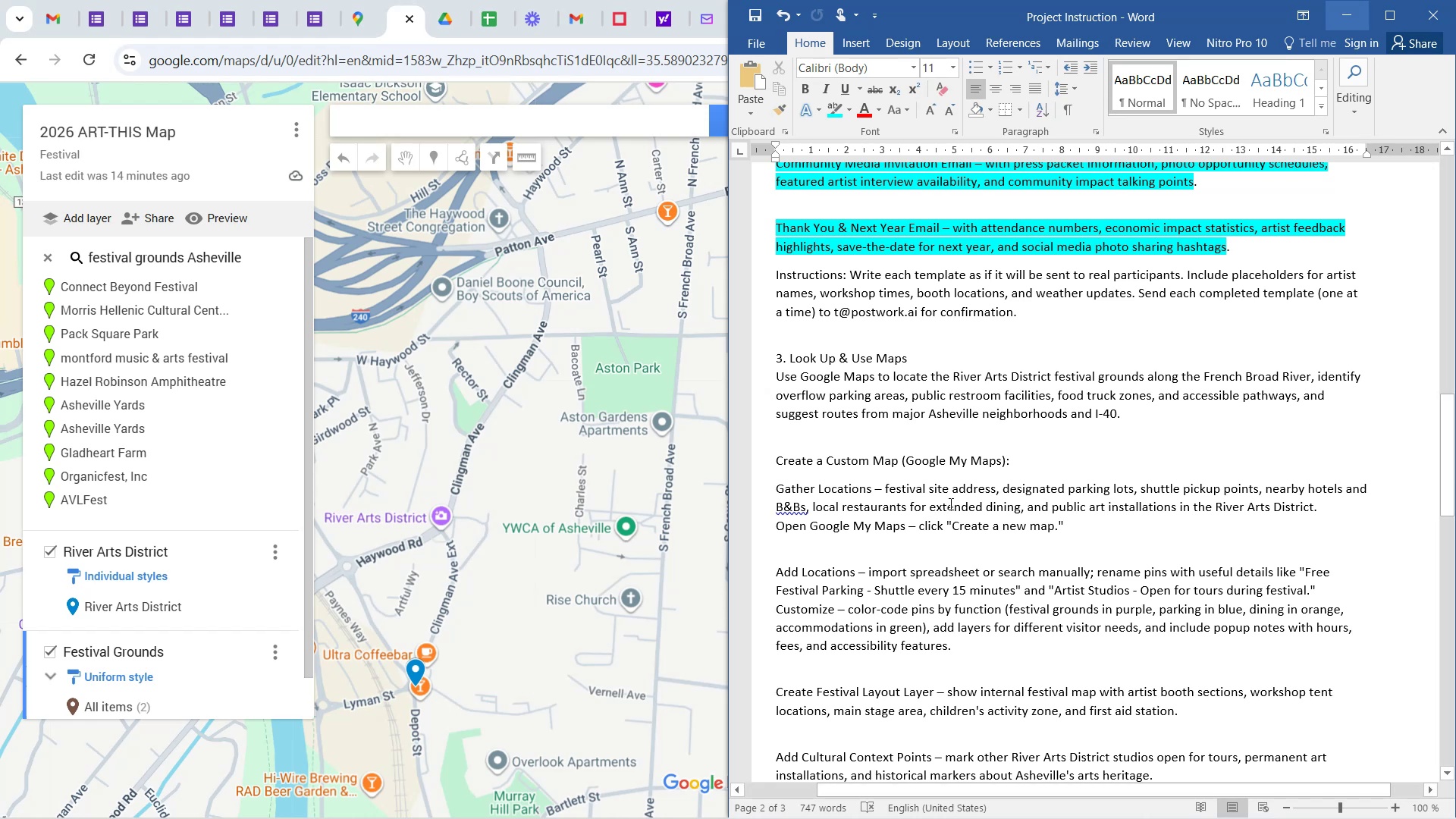 
wait(13.25)
 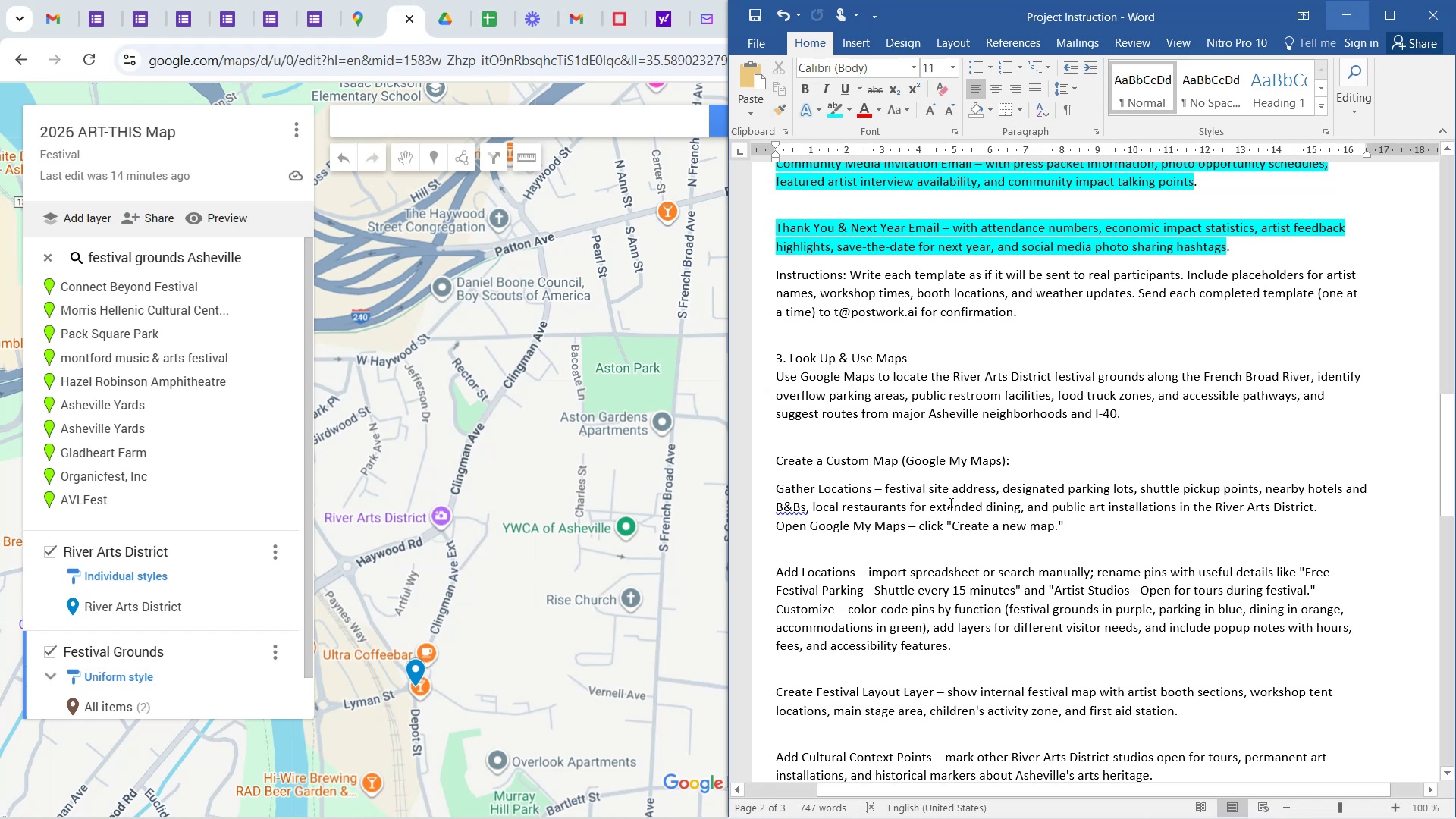 
left_click([144, 606])
 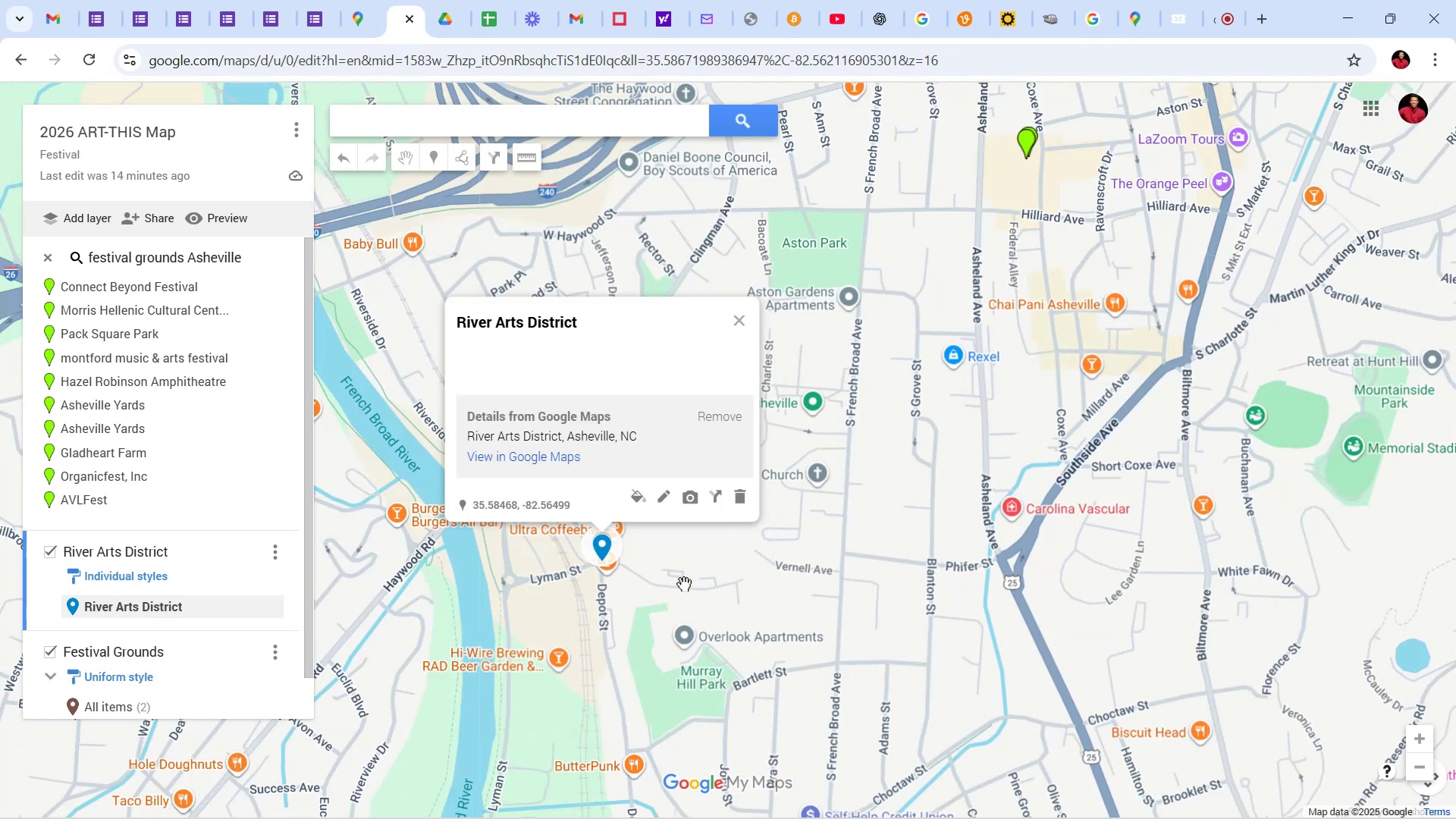 
scroll: coordinate [601, 575], scroll_direction: up, amount: 11.0
 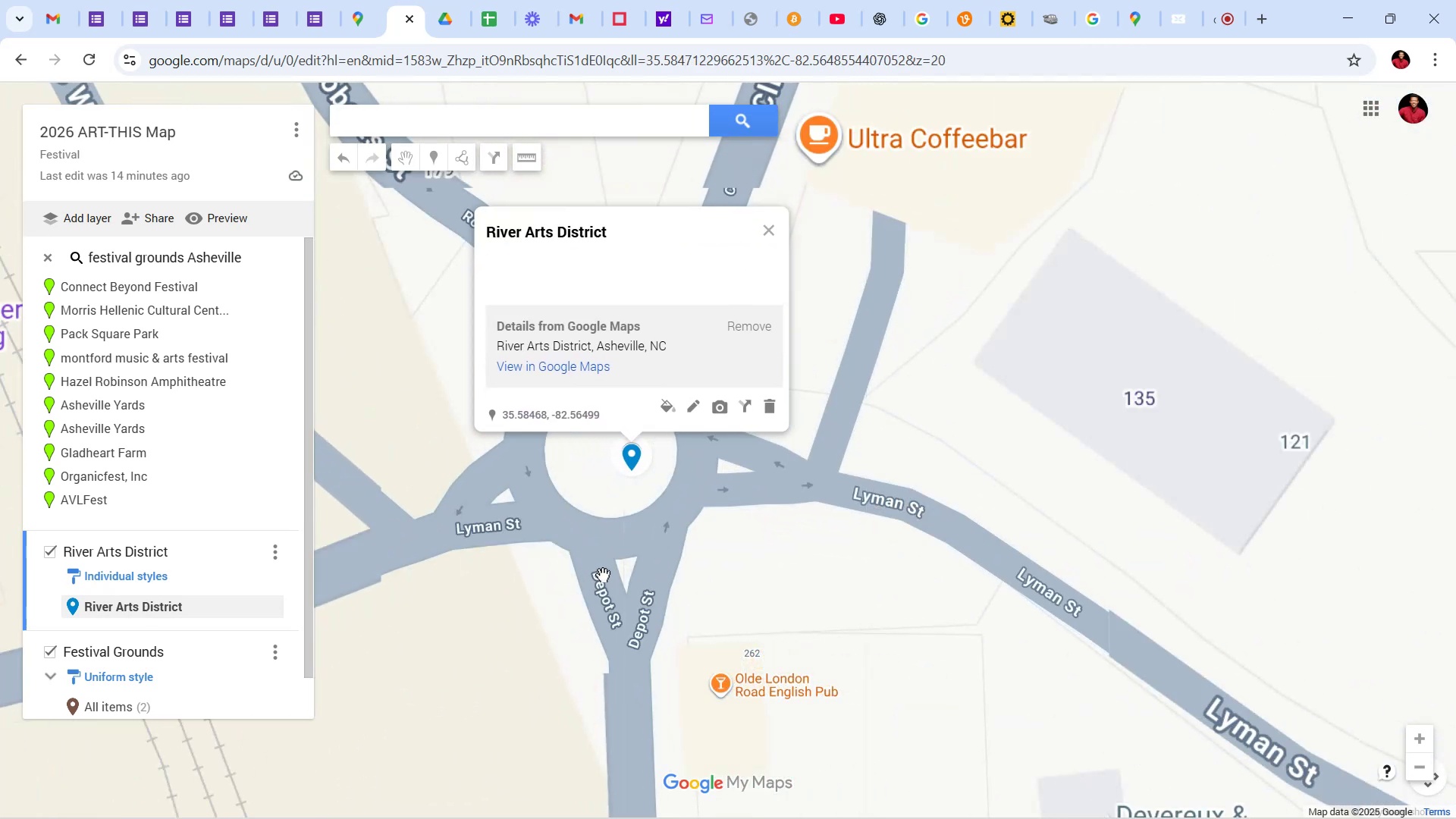 
scroll: coordinate [603, 575], scroll_direction: down, amount: 6.0
 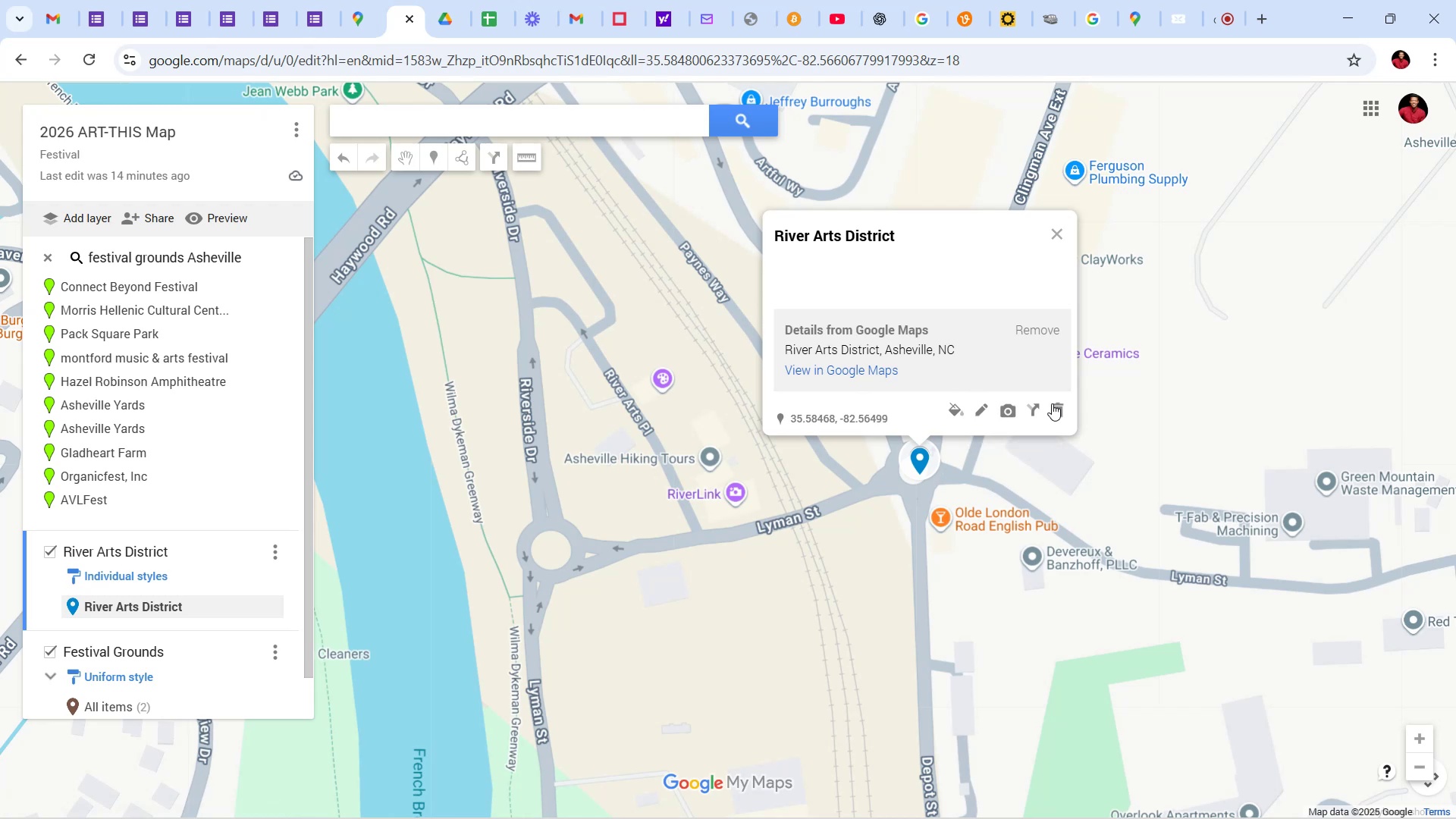 
wait(15.11)
 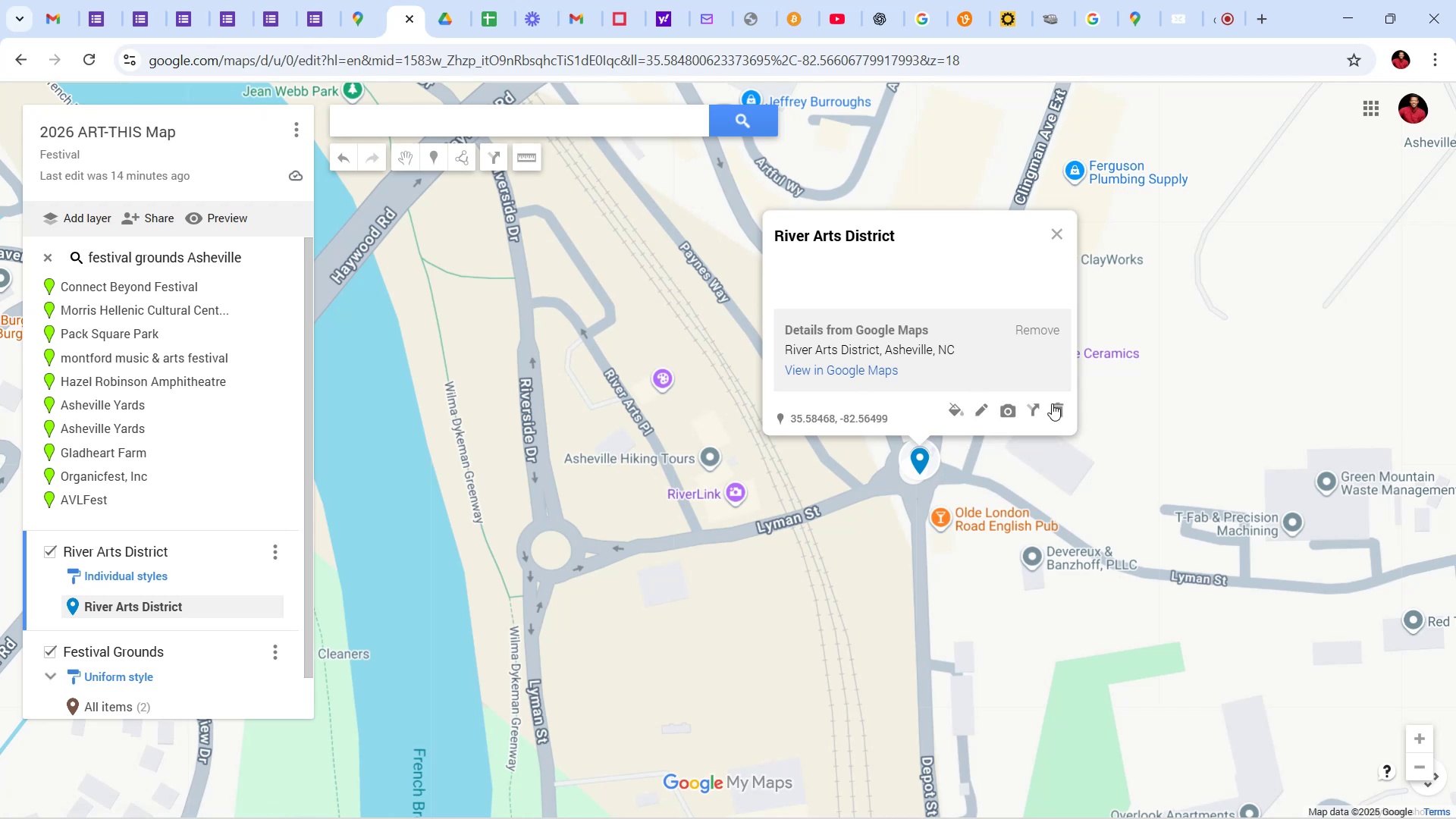 
scroll: coordinate [955, 551], scroll_direction: none, amount: 0.0
 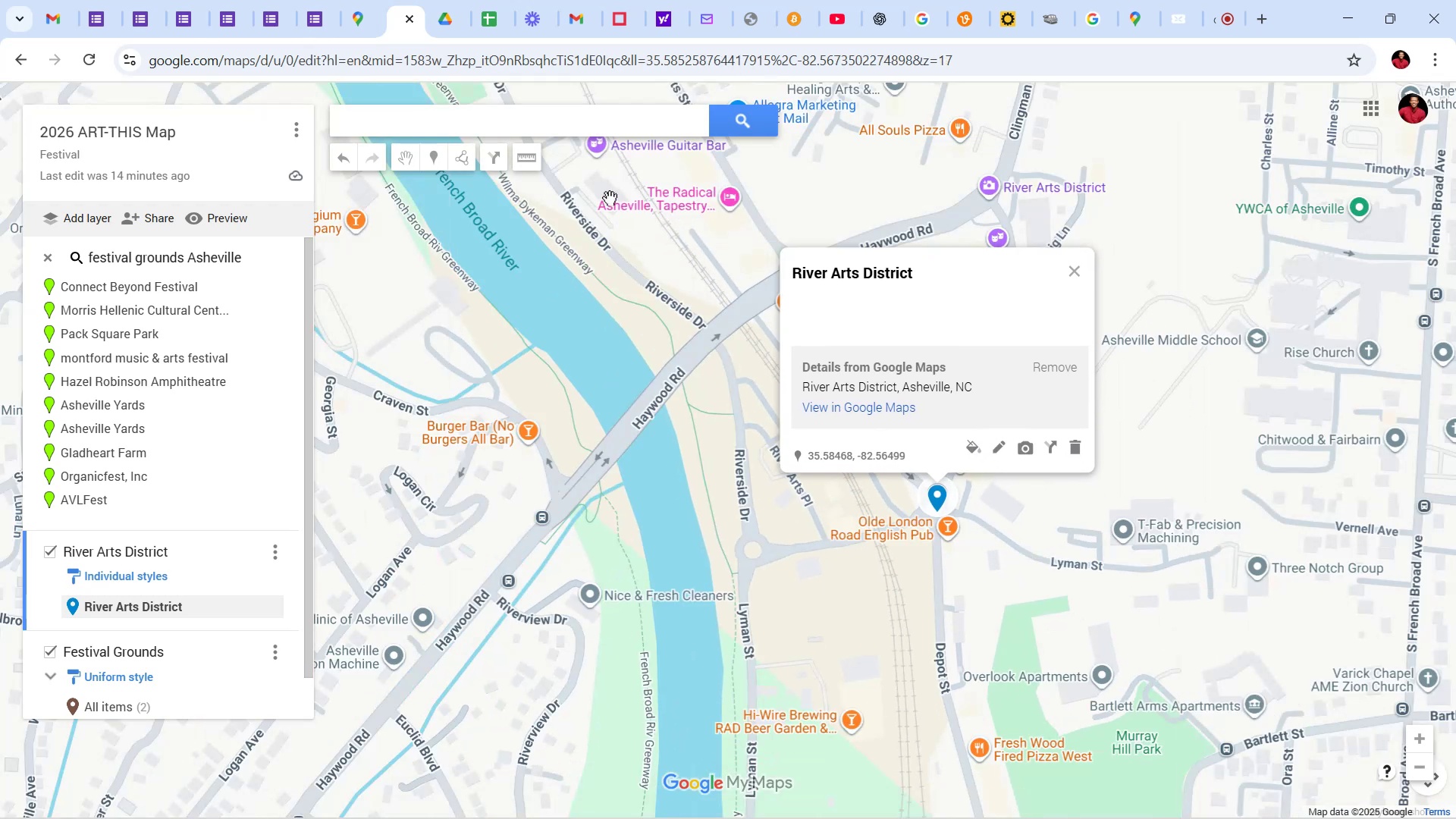 
left_click([583, 117])
 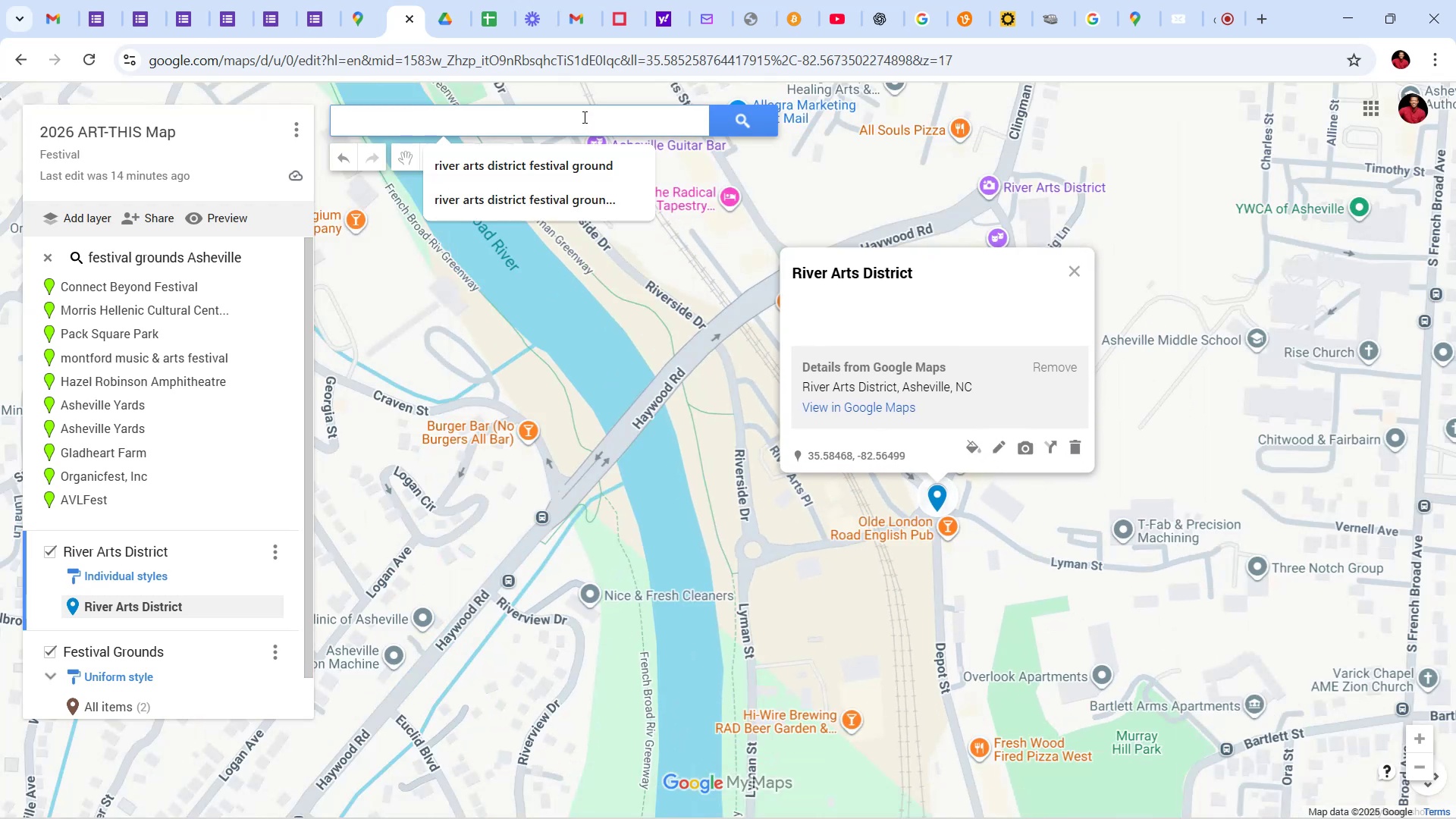 
type(ashebv)
key(Backspace)
key(Backspace)
type(ville)
 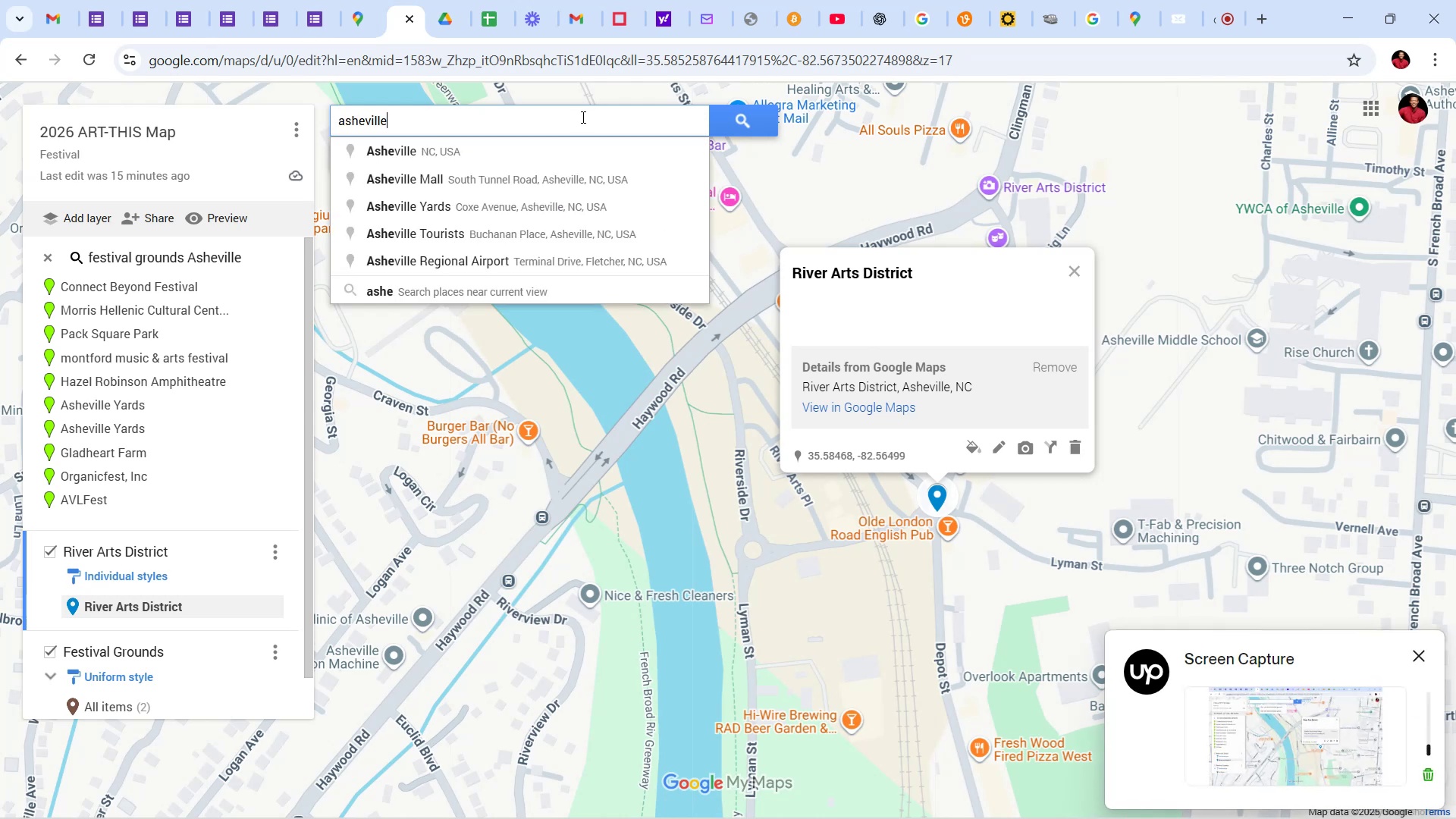 
key(Enter)
 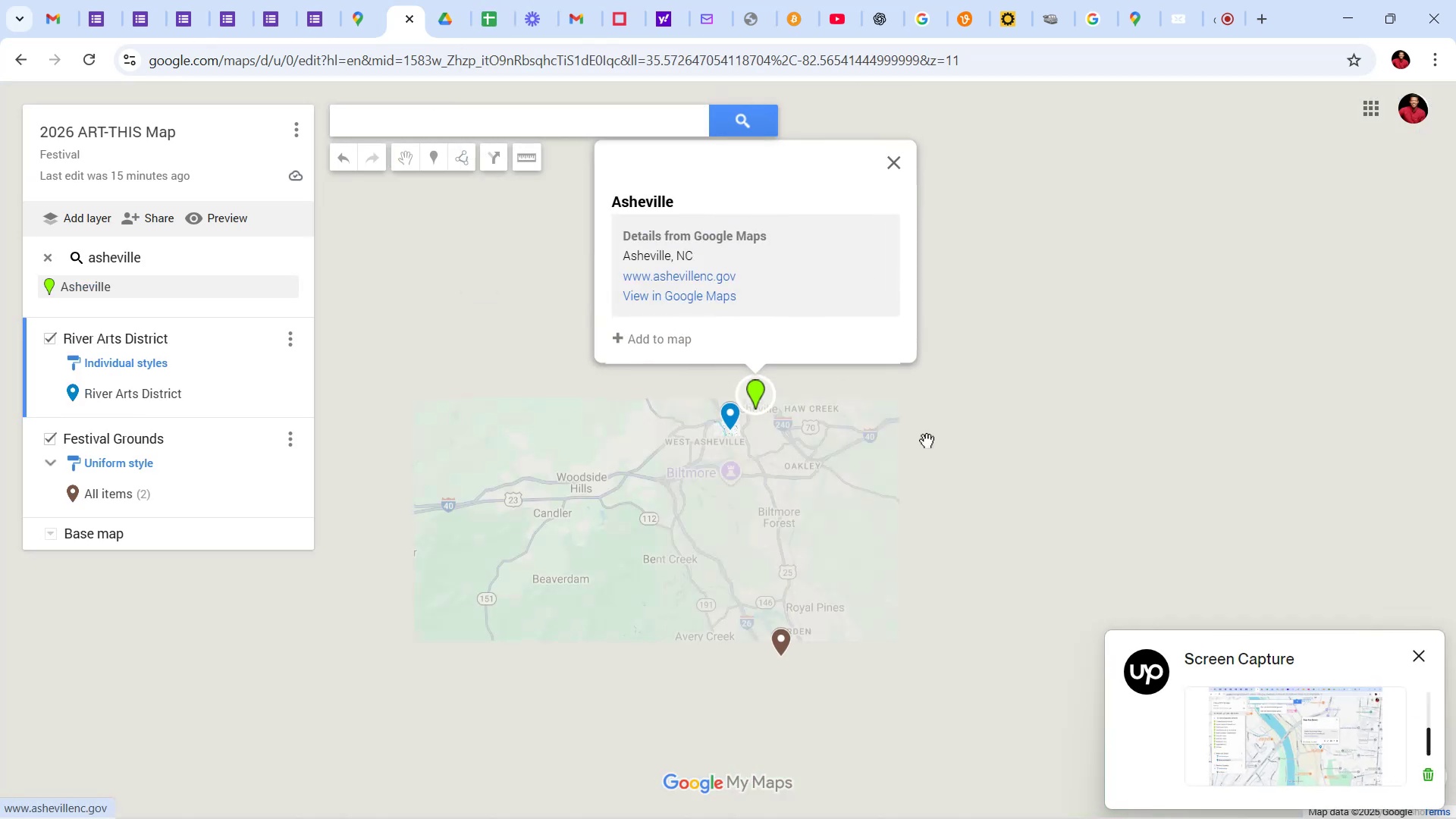 
scroll: coordinate [619, 406], scroll_direction: up, amount: 16.0
 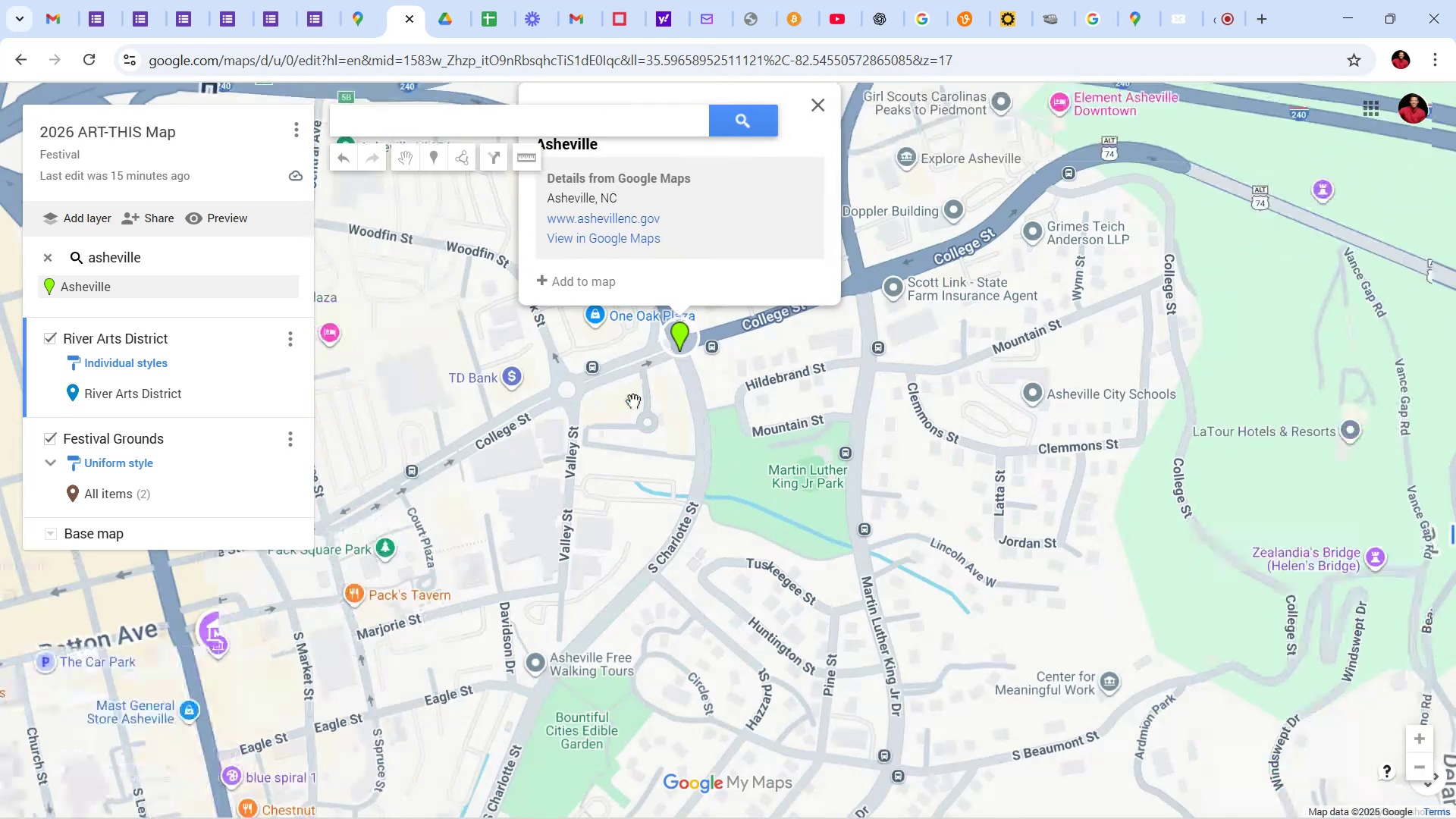 
mouse_move([664, 502])
 